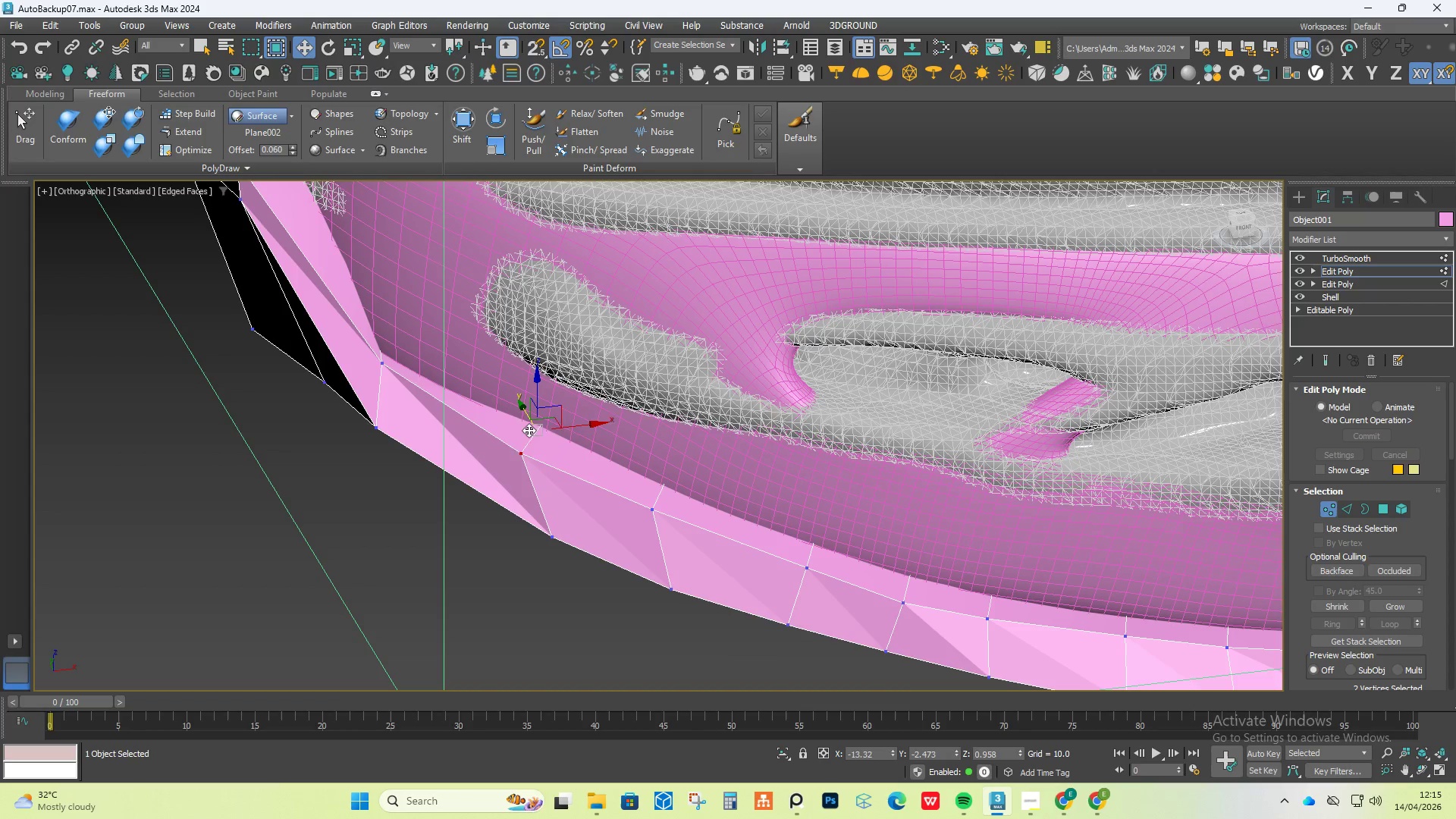 
hold_key(key=ControlLeft, duration=0.66)
left_click([526, 451])
 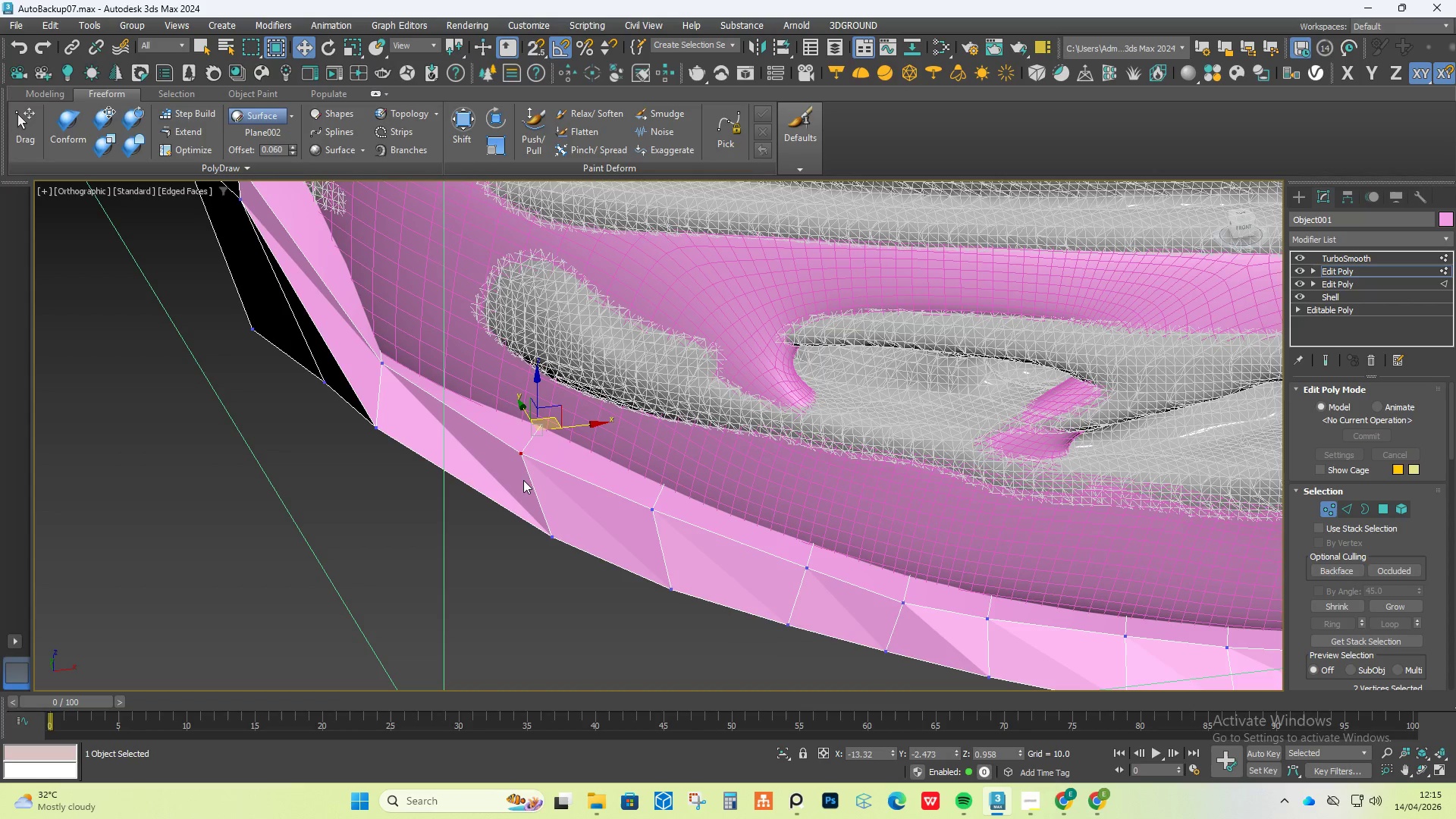 
left_click([416, 534])
 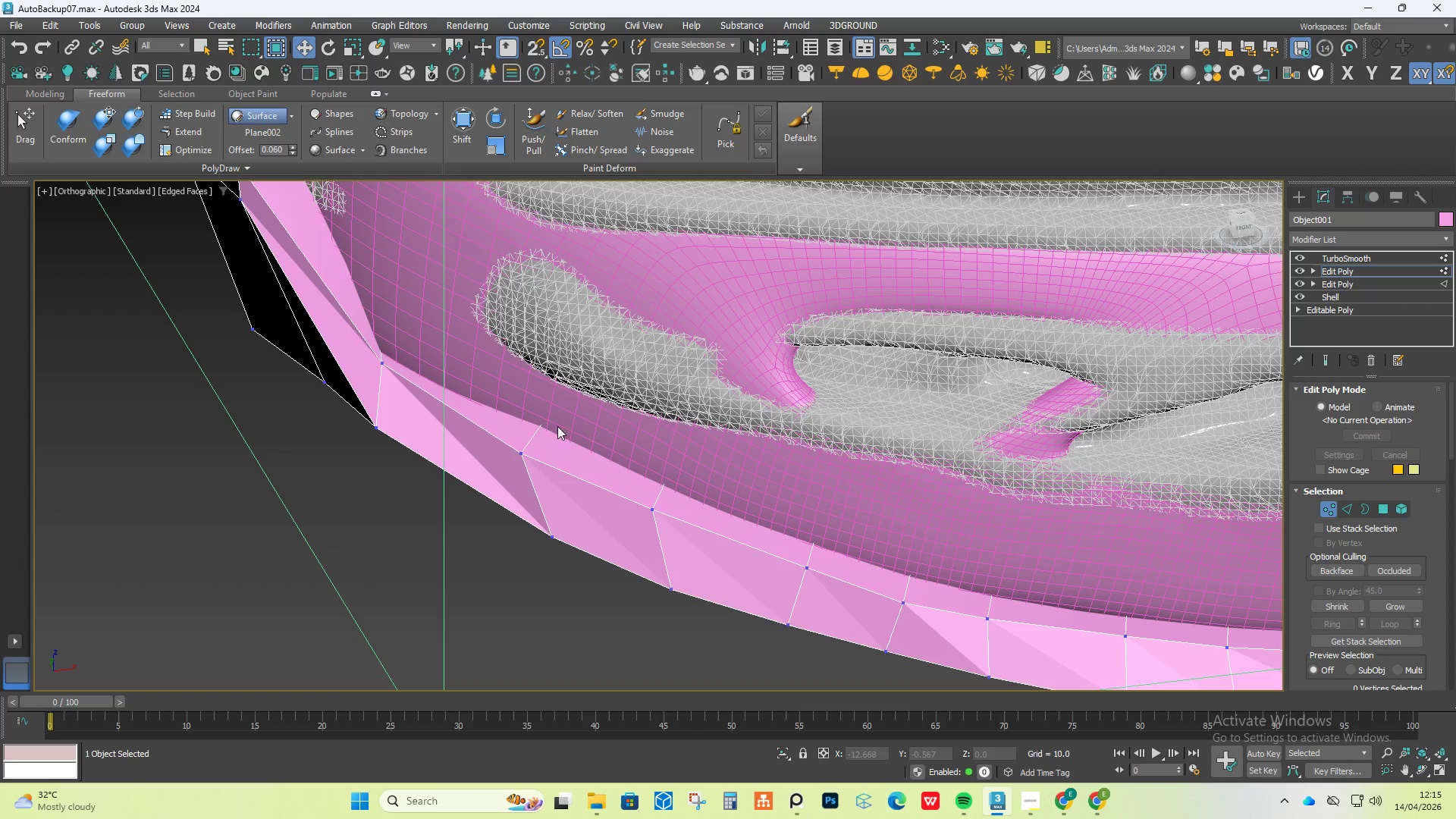 
left_click([553, 421])
 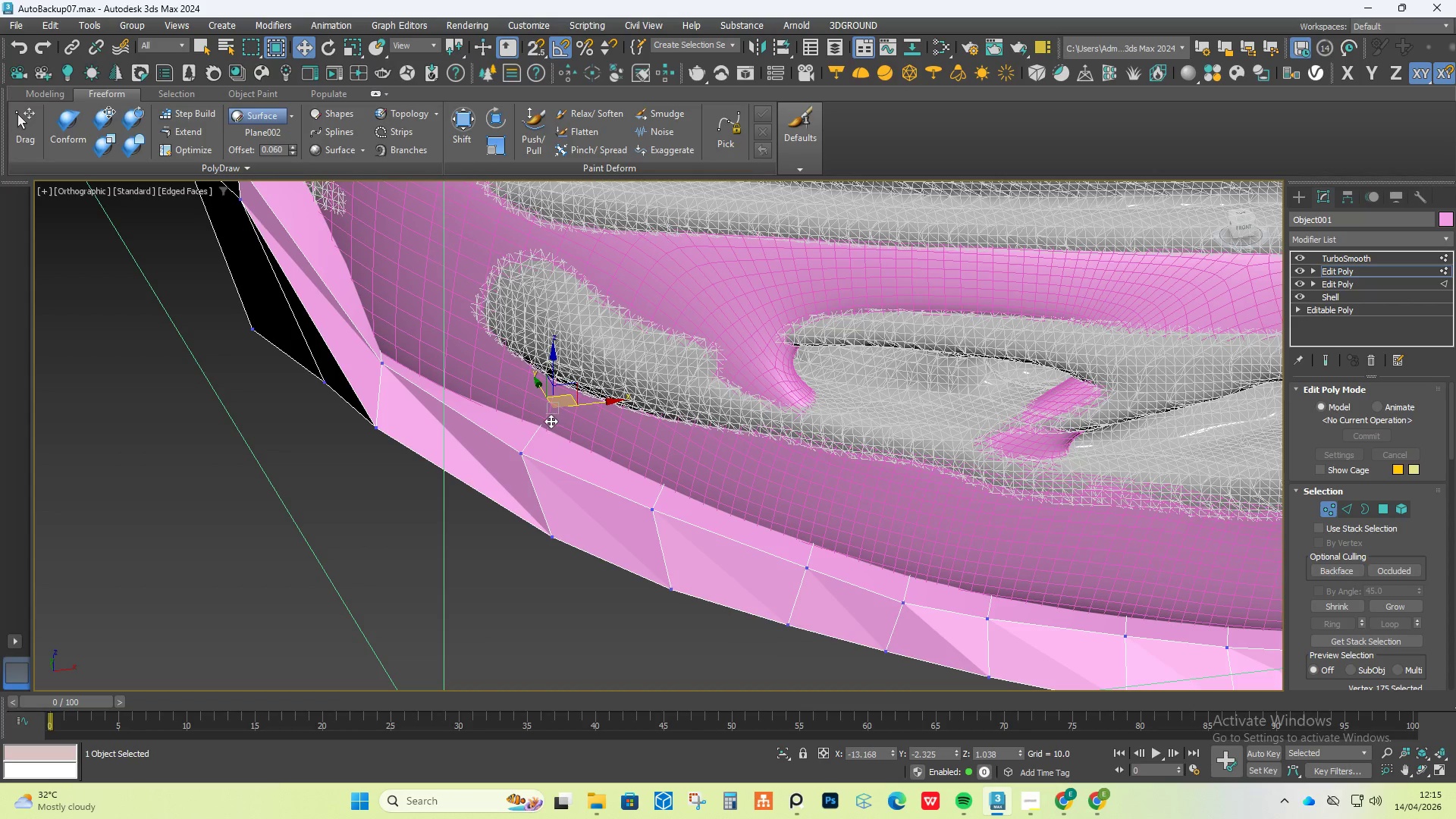 
hold_key(key=ControlLeft, duration=0.55)
left_click([510, 454])
 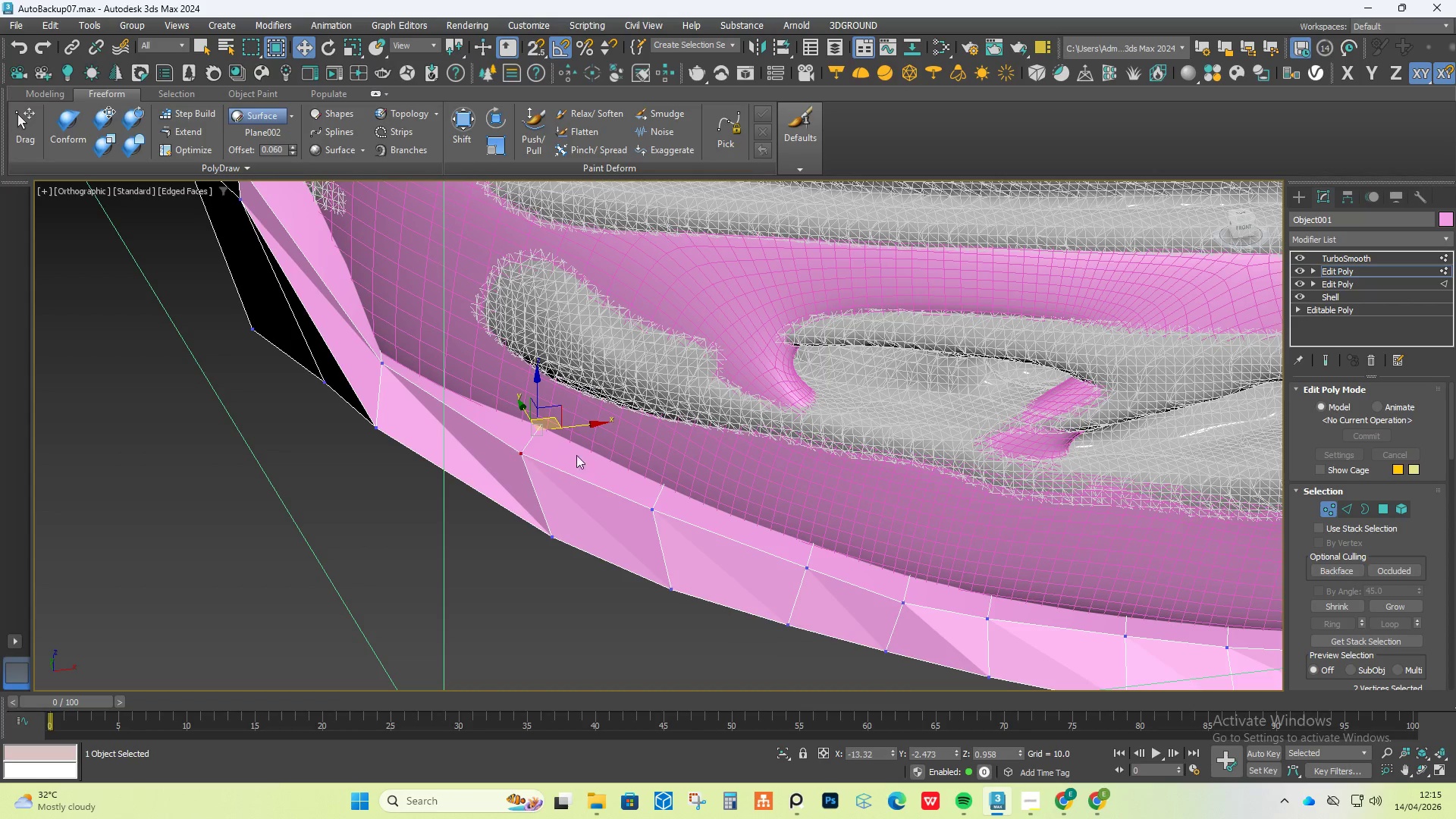 
hold_key(key=ControlLeft, duration=16.0)
left_click([1326, 363])
 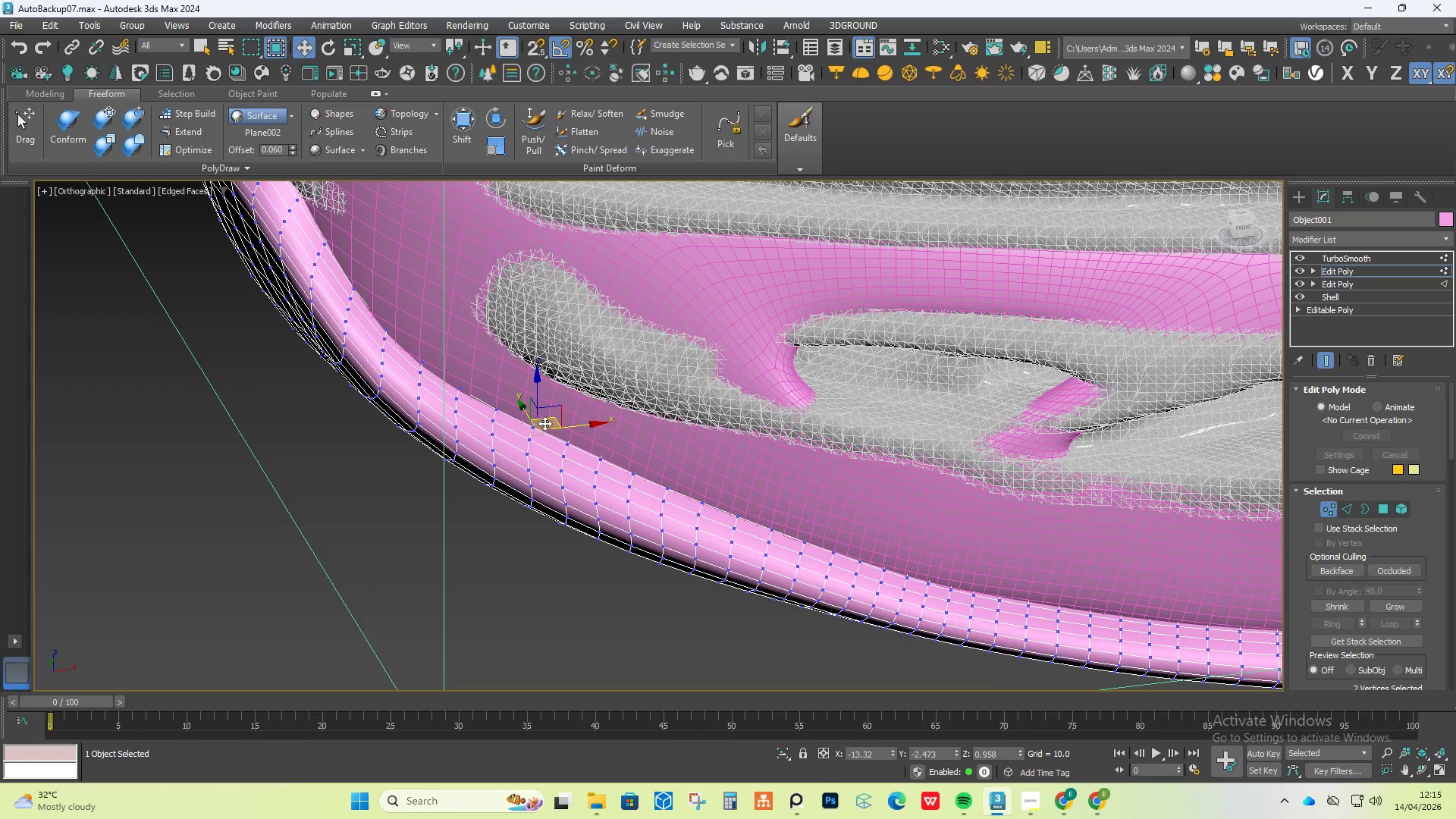 
left_click_drag(start_coordinate=[547, 424], to_coordinate=[596, 465])
 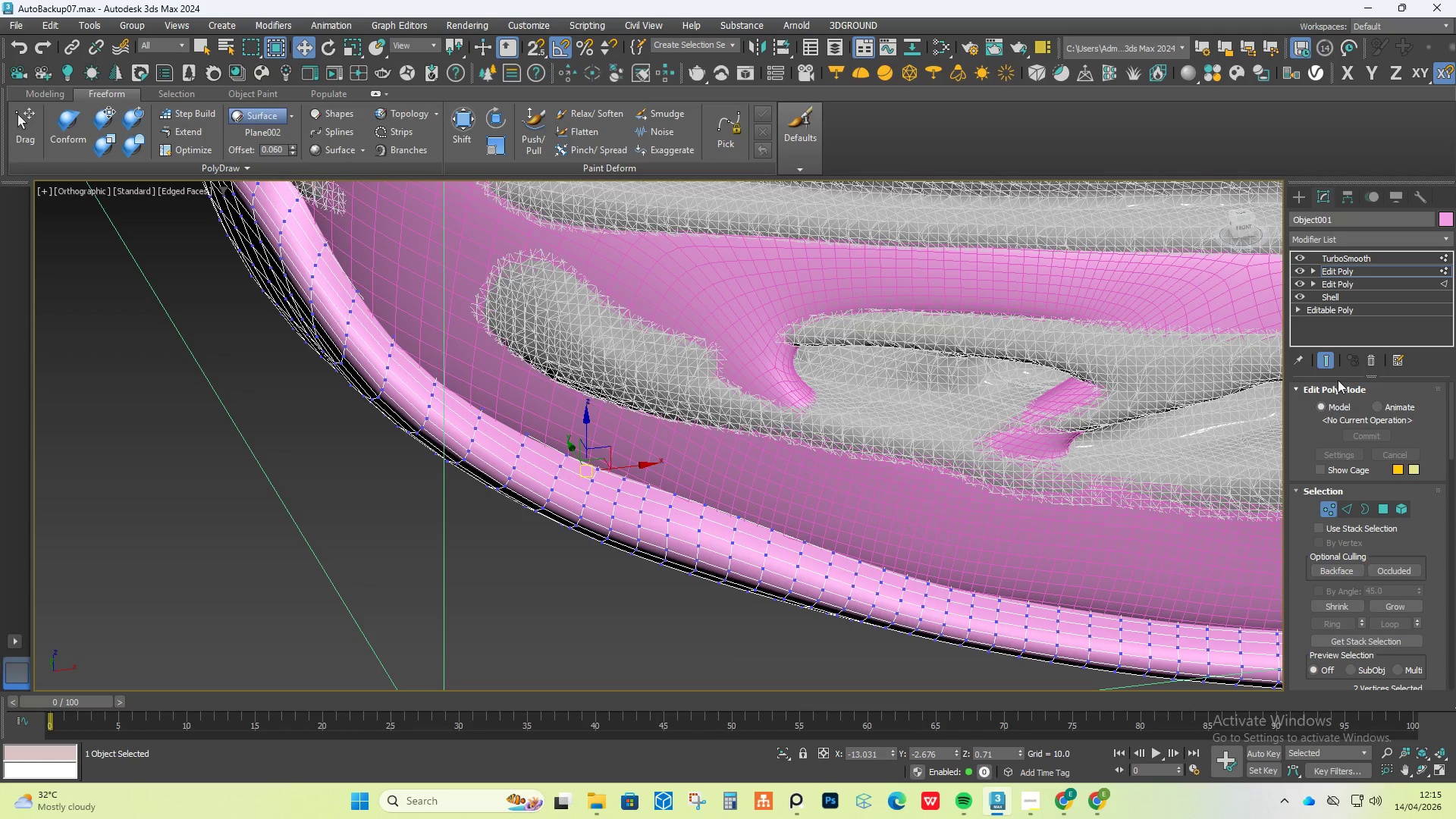 
left_click([1329, 369])
 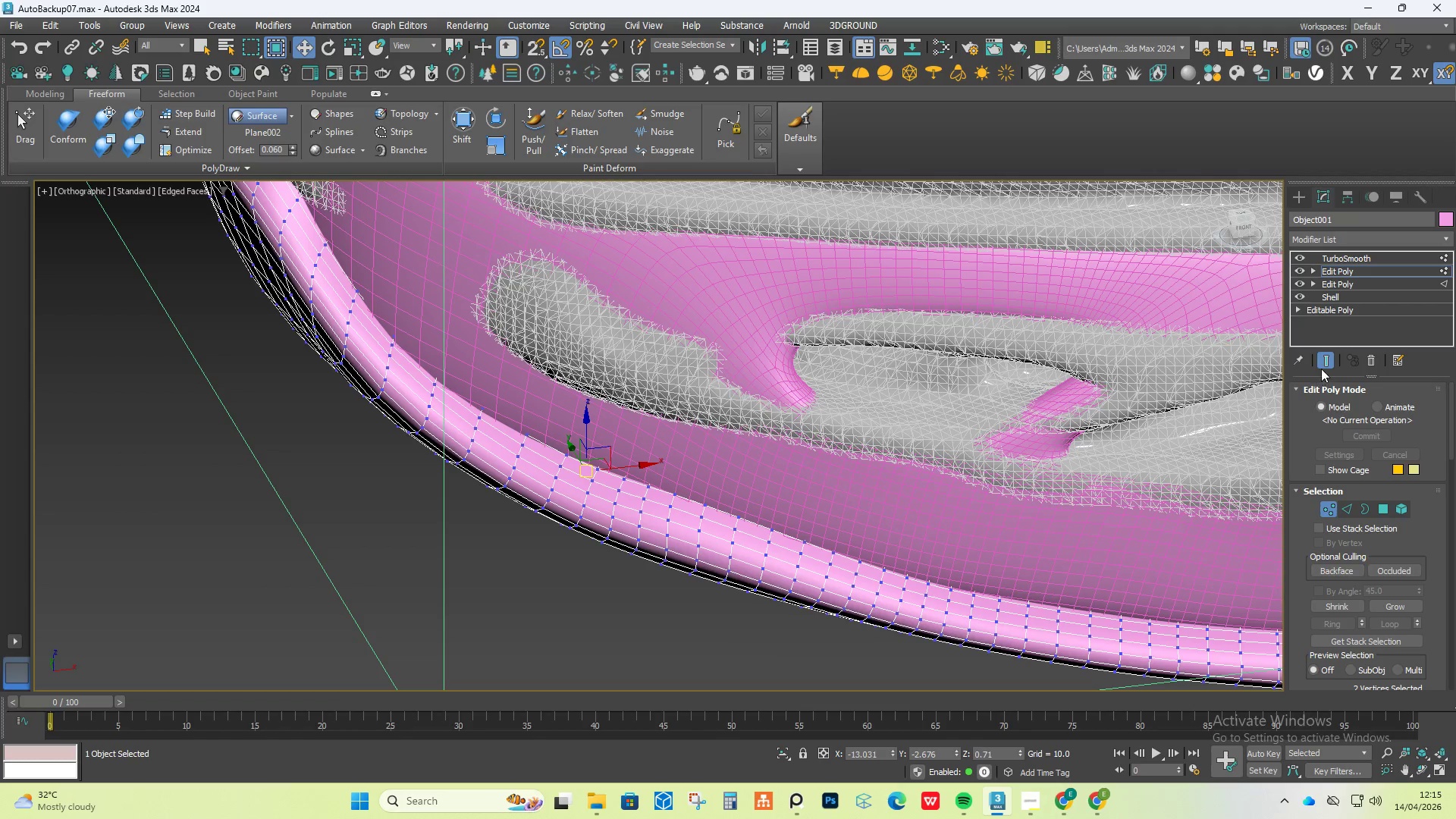 
left_click([1324, 361])
 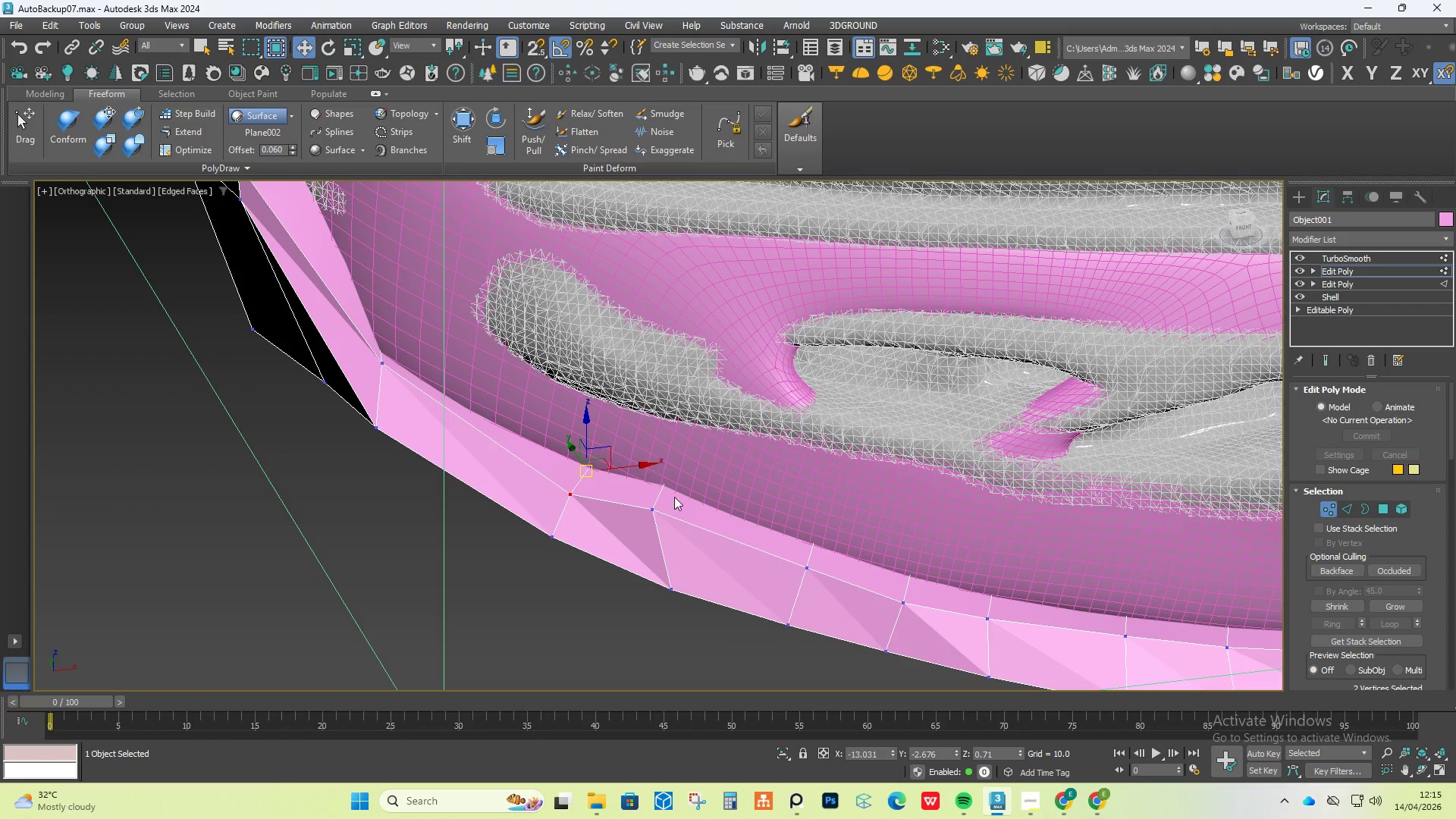 
left_click_drag(start_coordinate=[712, 465], to_coordinate=[639, 529])
 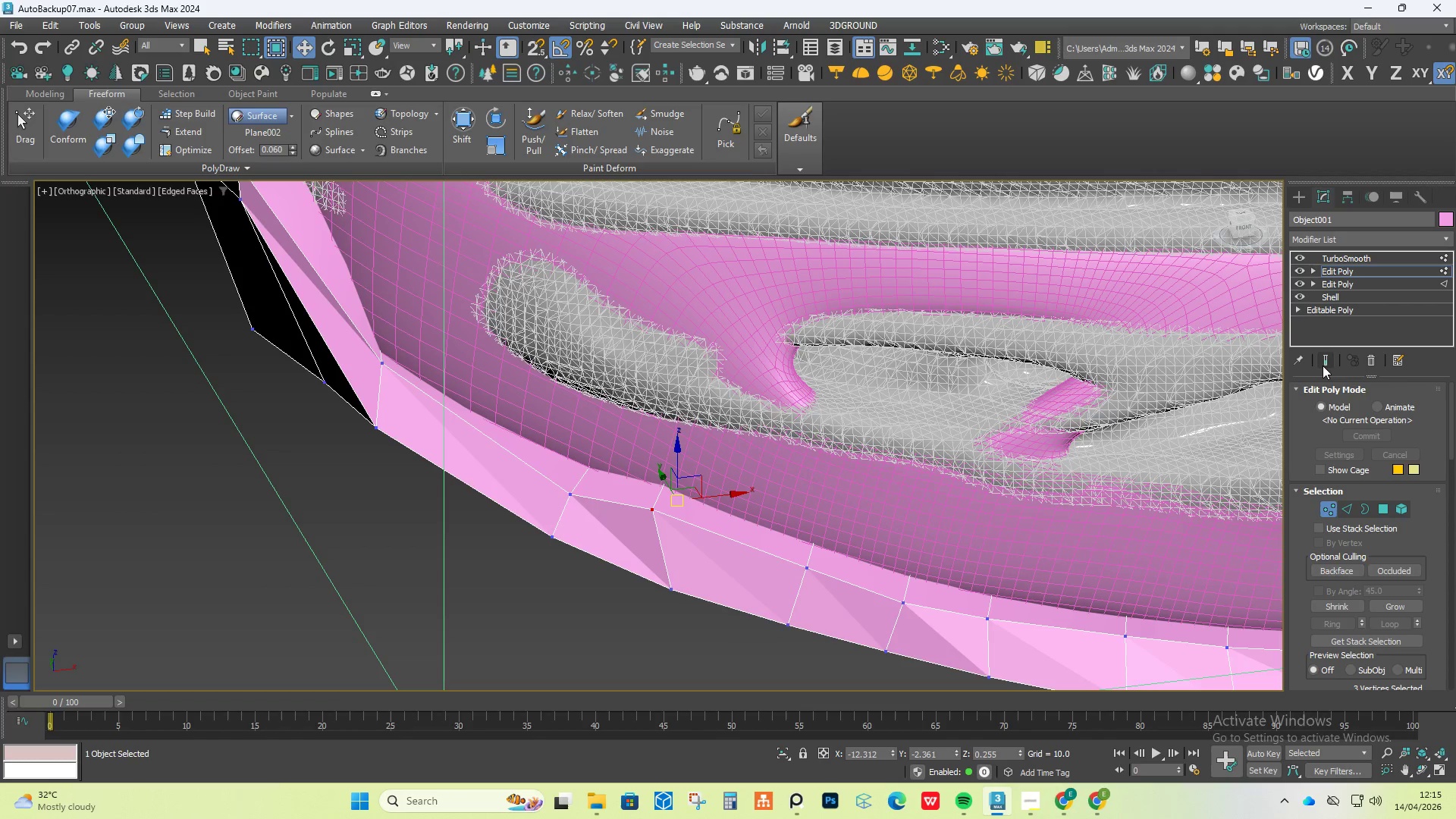 
left_click([1325, 362])
 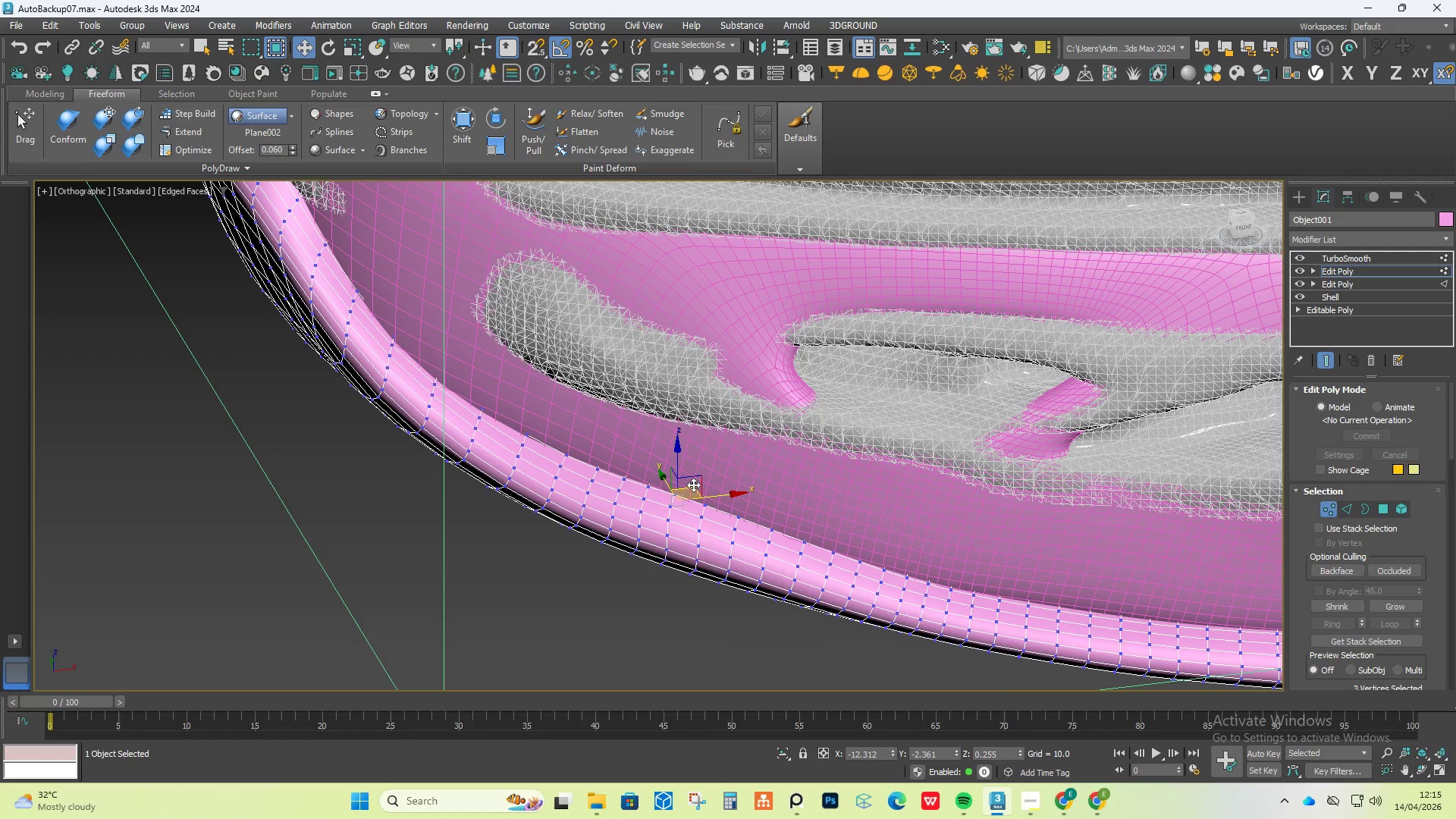 
left_click_drag(start_coordinate=[692, 489], to_coordinate=[710, 507])
 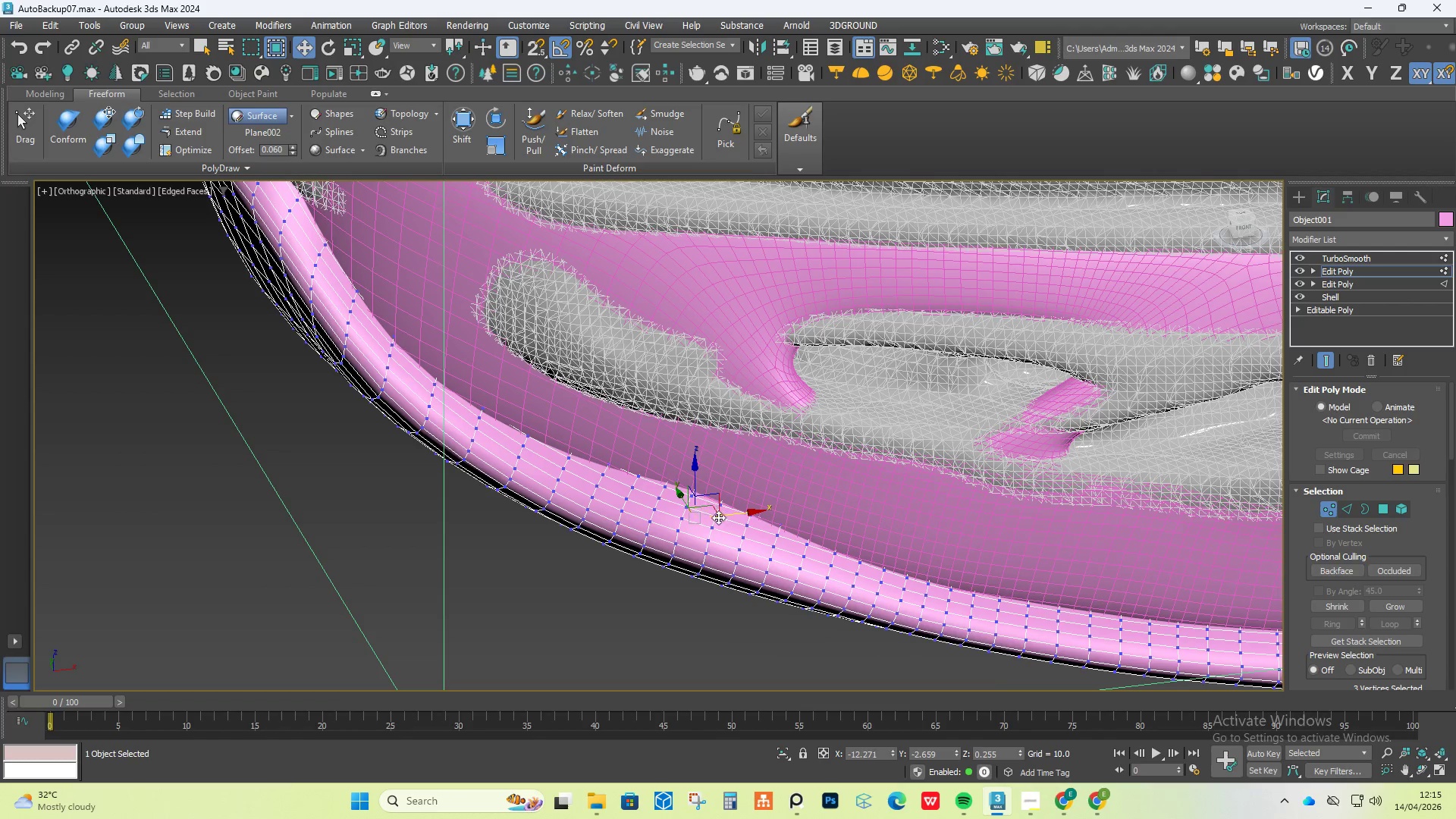 
hold_key(key=AltLeft, duration=0.53)
 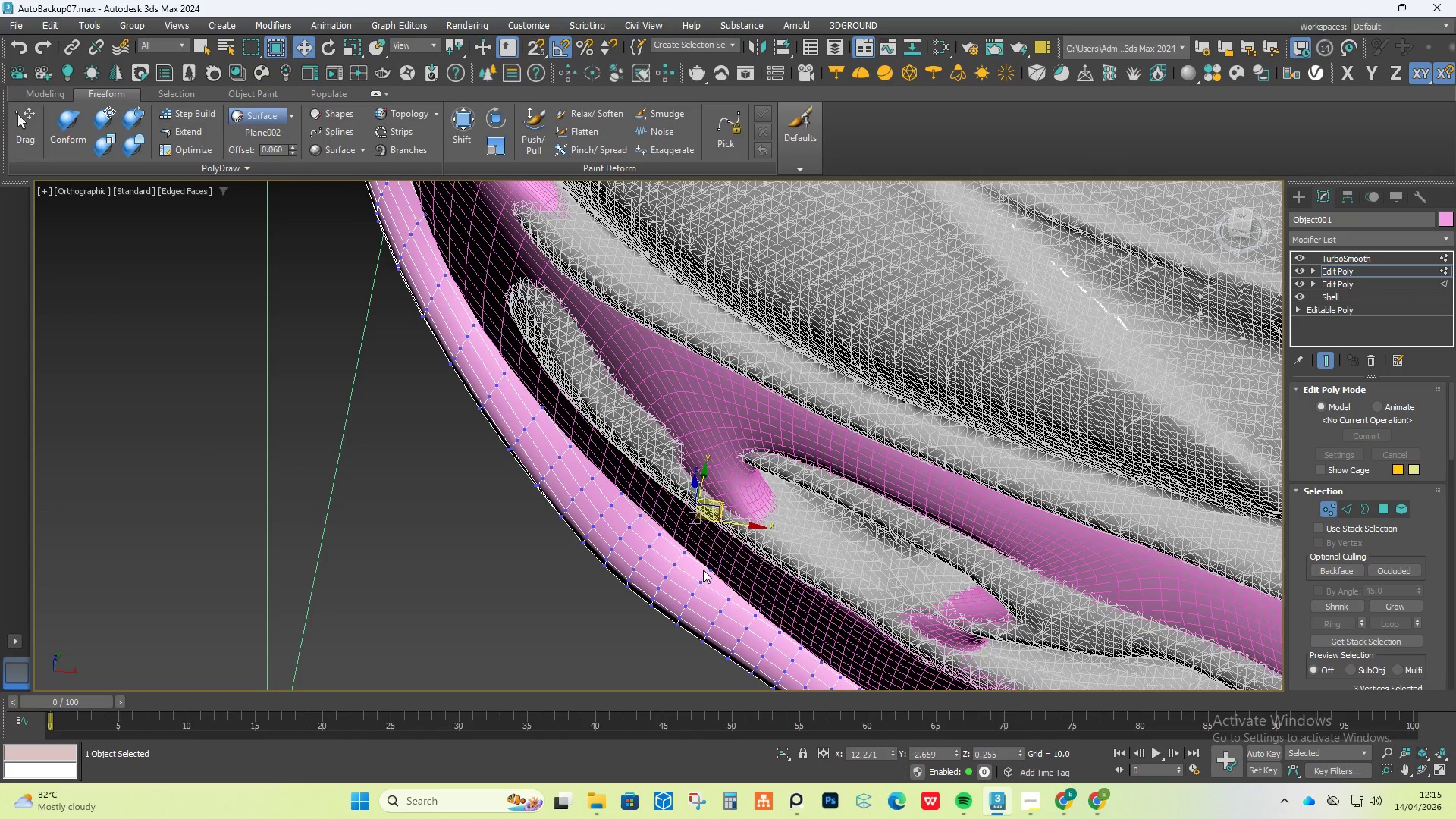 
key(Control+Z)
 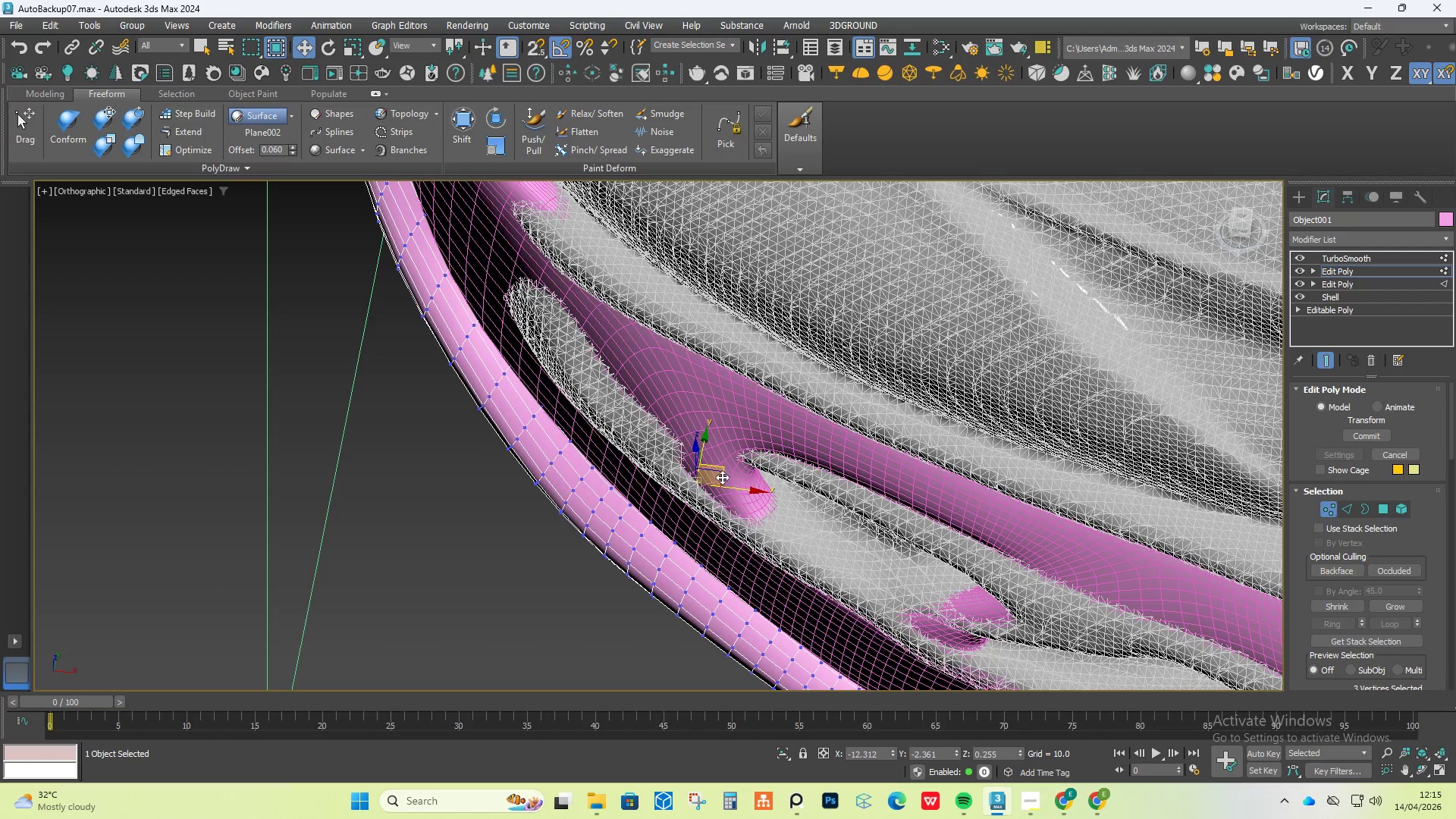 
left_click_drag(start_coordinate=[721, 475], to_coordinate=[730, 522])
 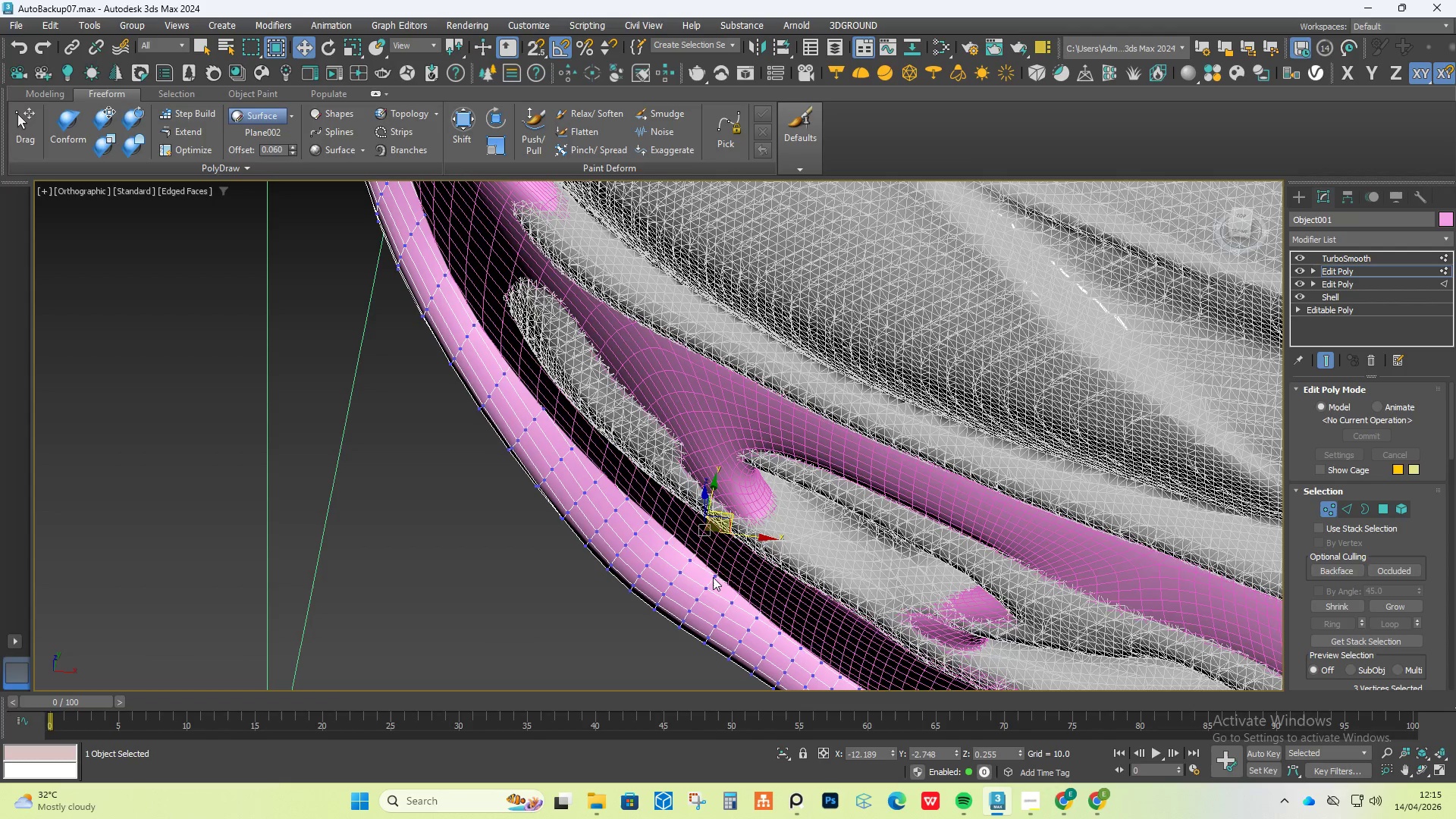 
hold_key(key=AltLeft, duration=1.5)
 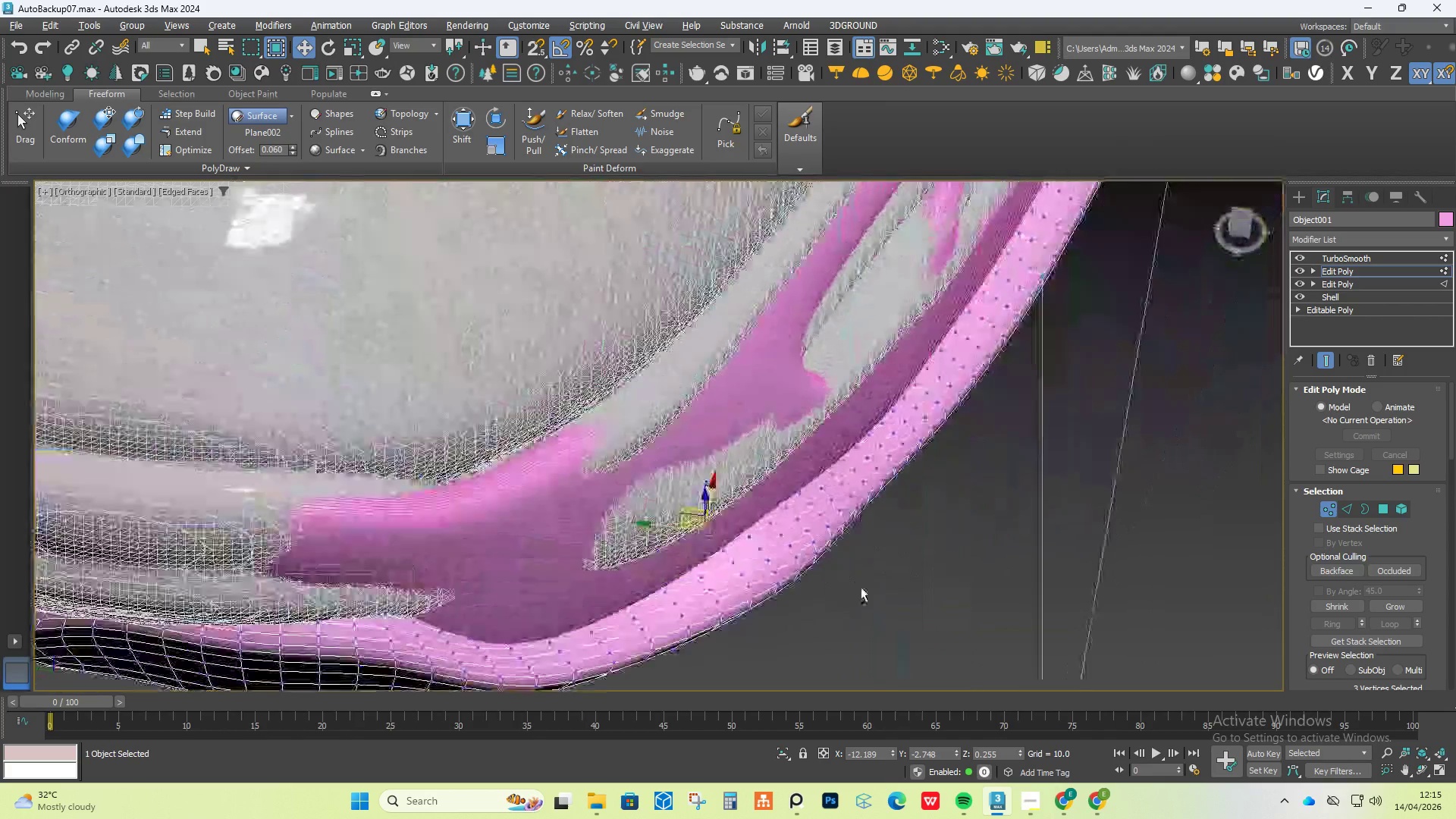 
hold_key(key=AltLeft, duration=0.91)
 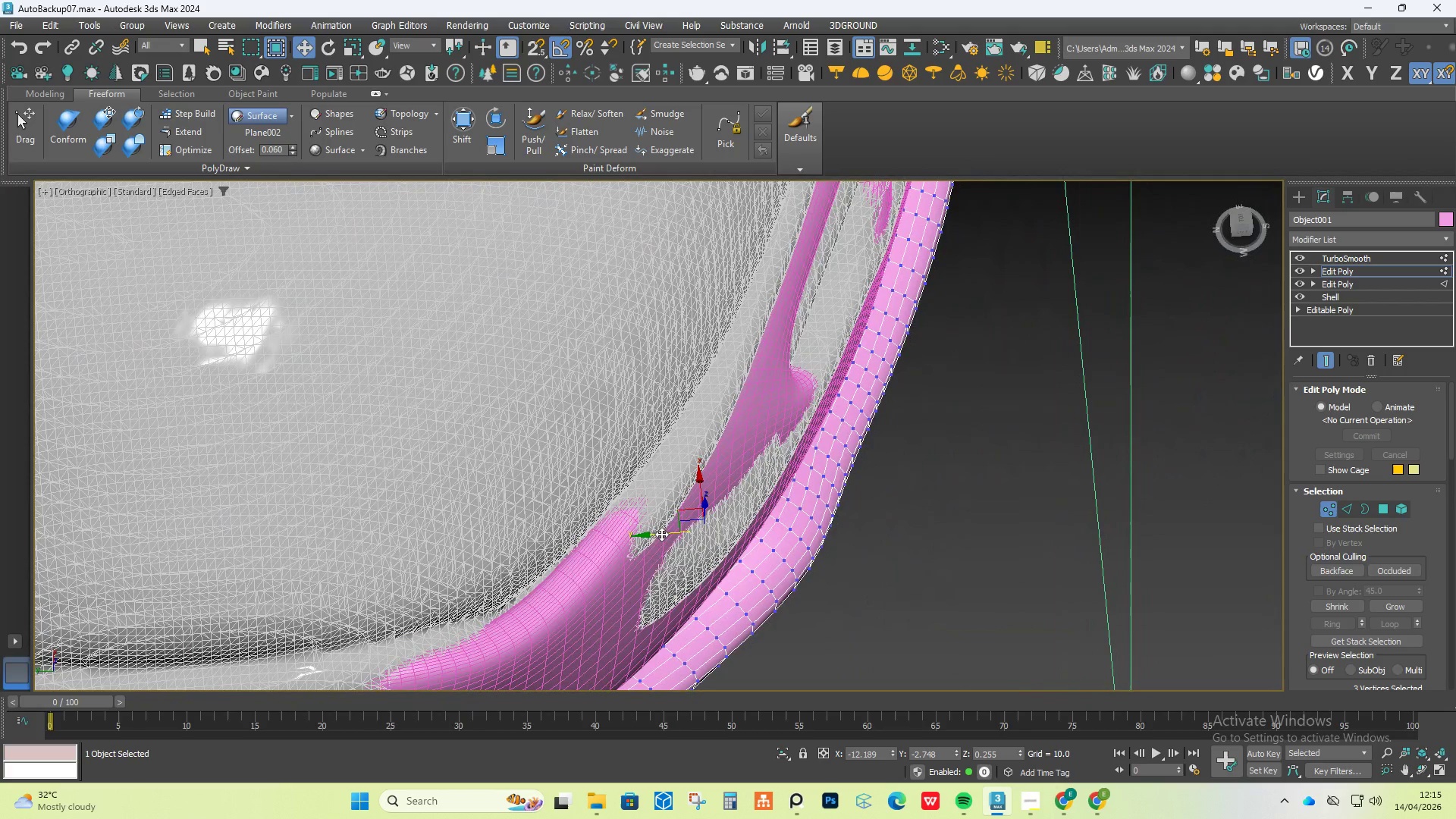 
left_click_drag(start_coordinate=[661, 533], to_coordinate=[632, 531])
 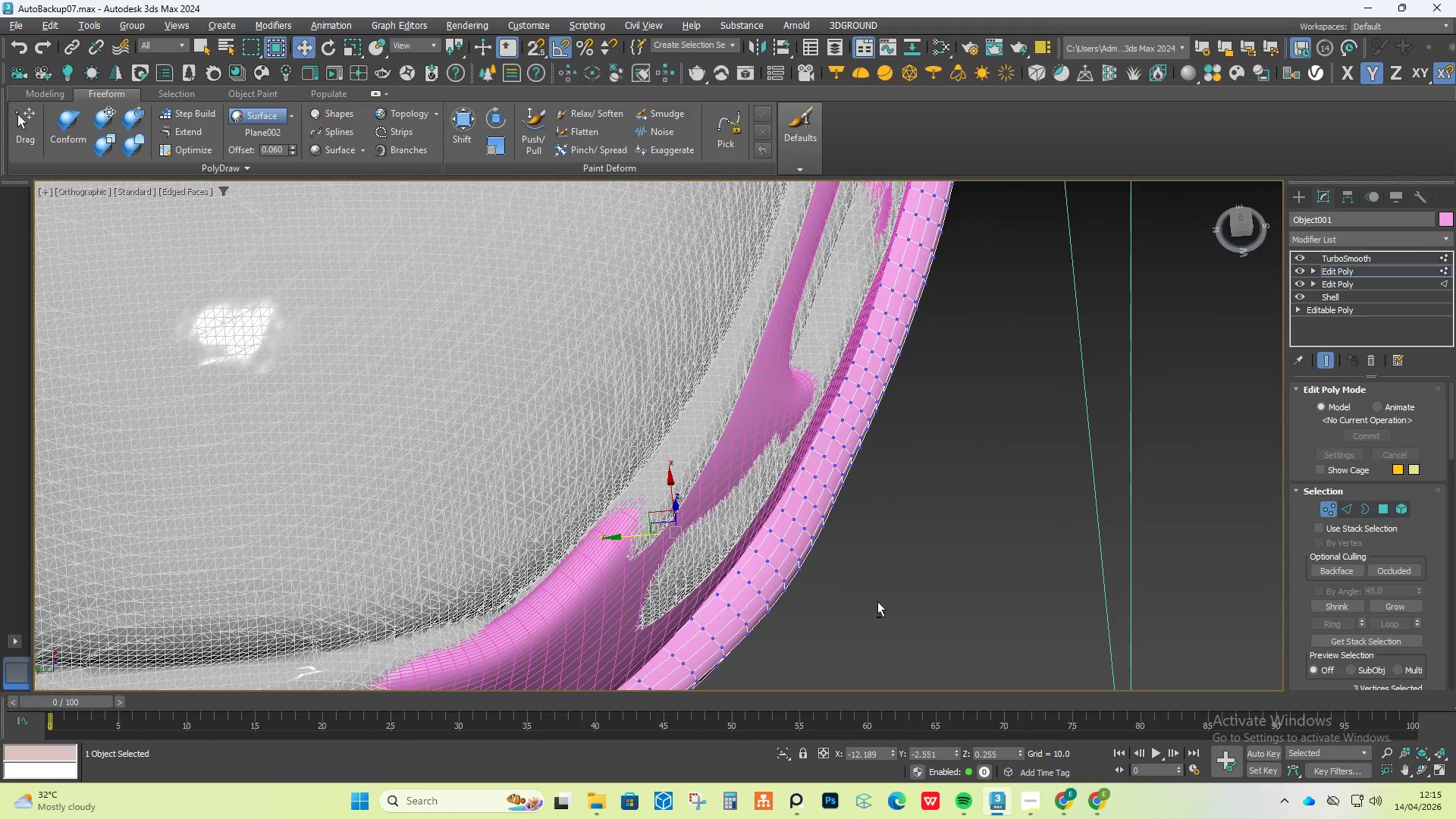 
hold_key(key=AltLeft, duration=1.26)
 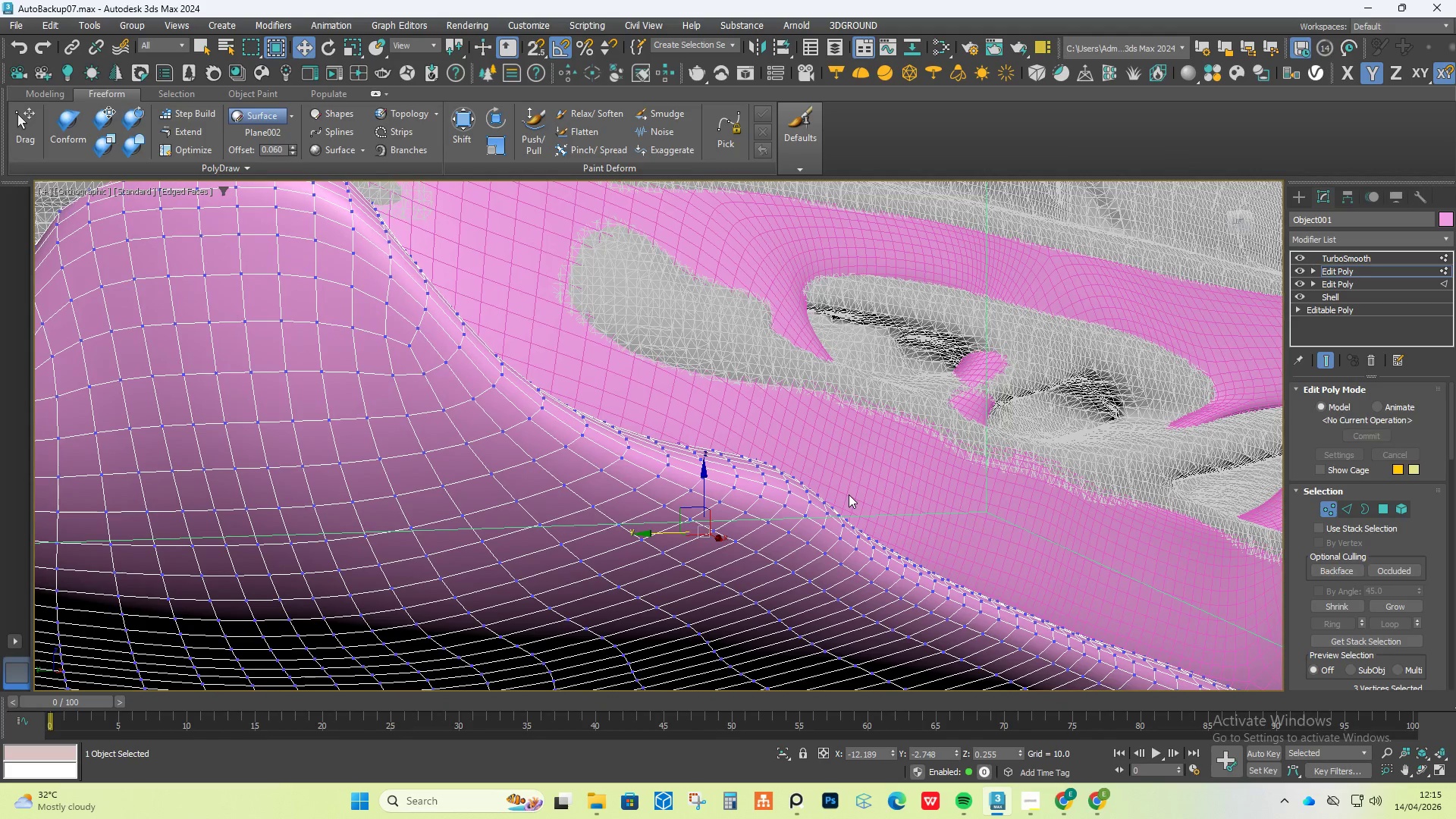 
hold_key(key=AltLeft, duration=2.17)
 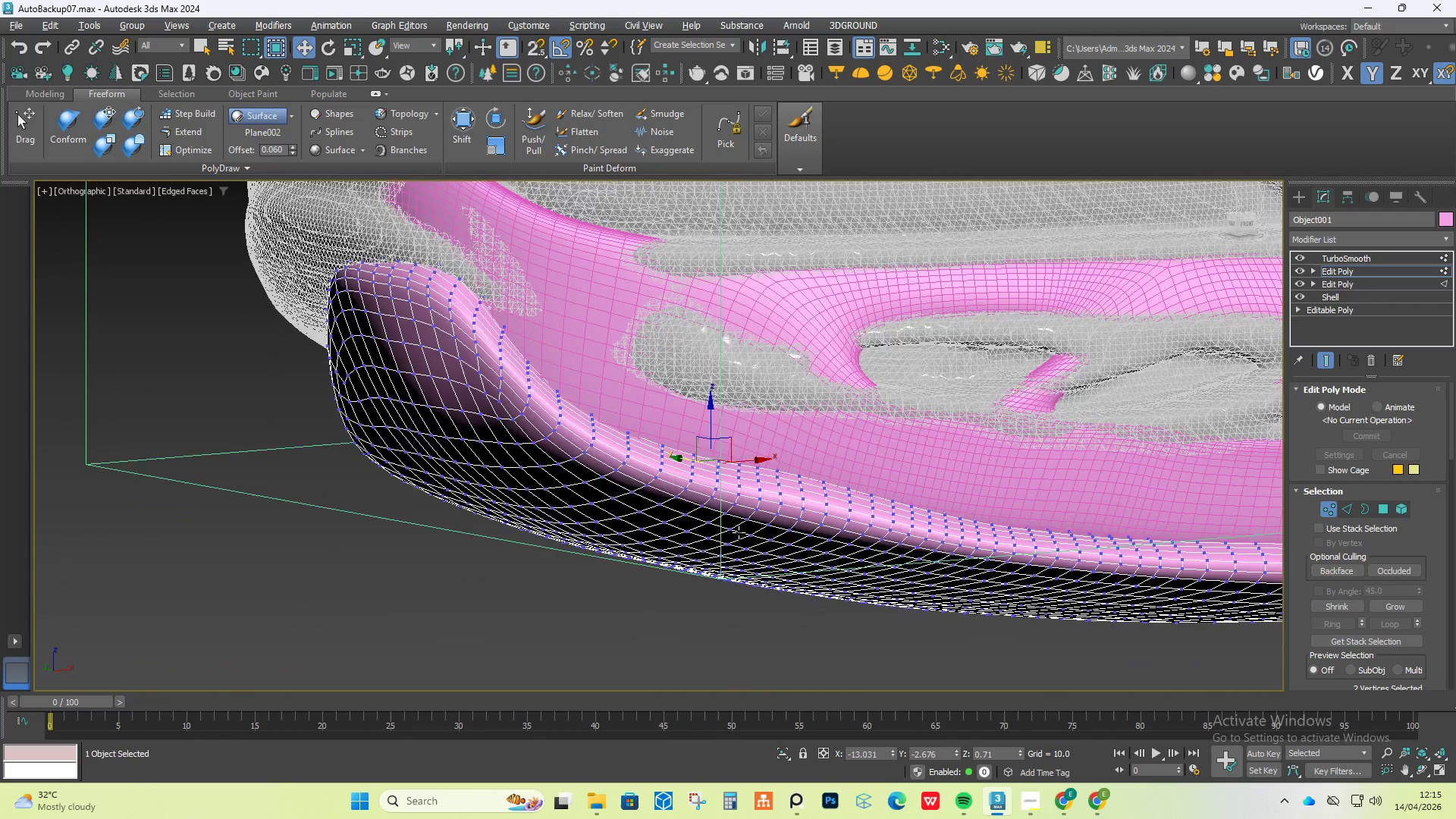 
key(Control+Z)
 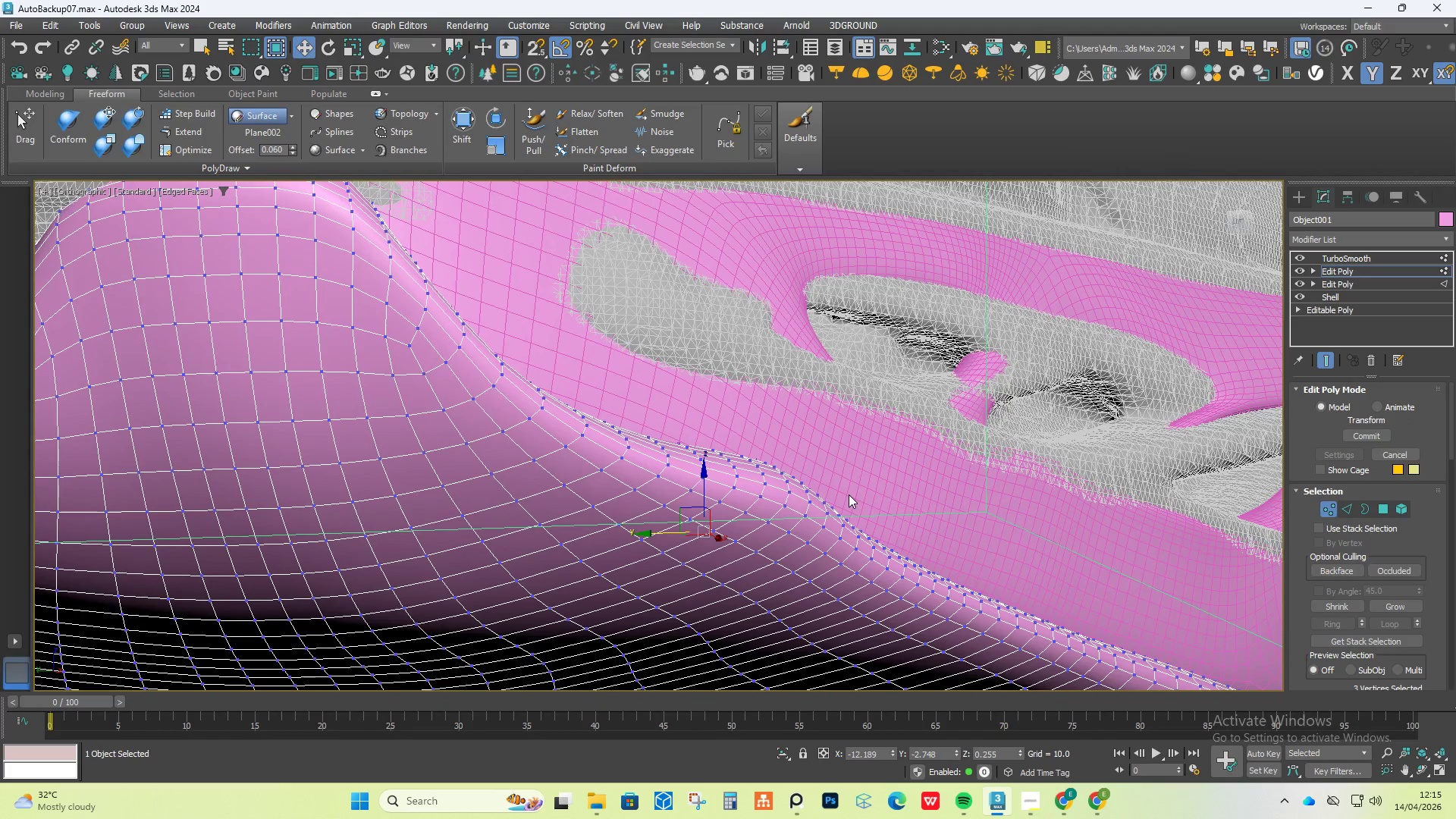 
hold_key(key=Z, duration=0.36)
 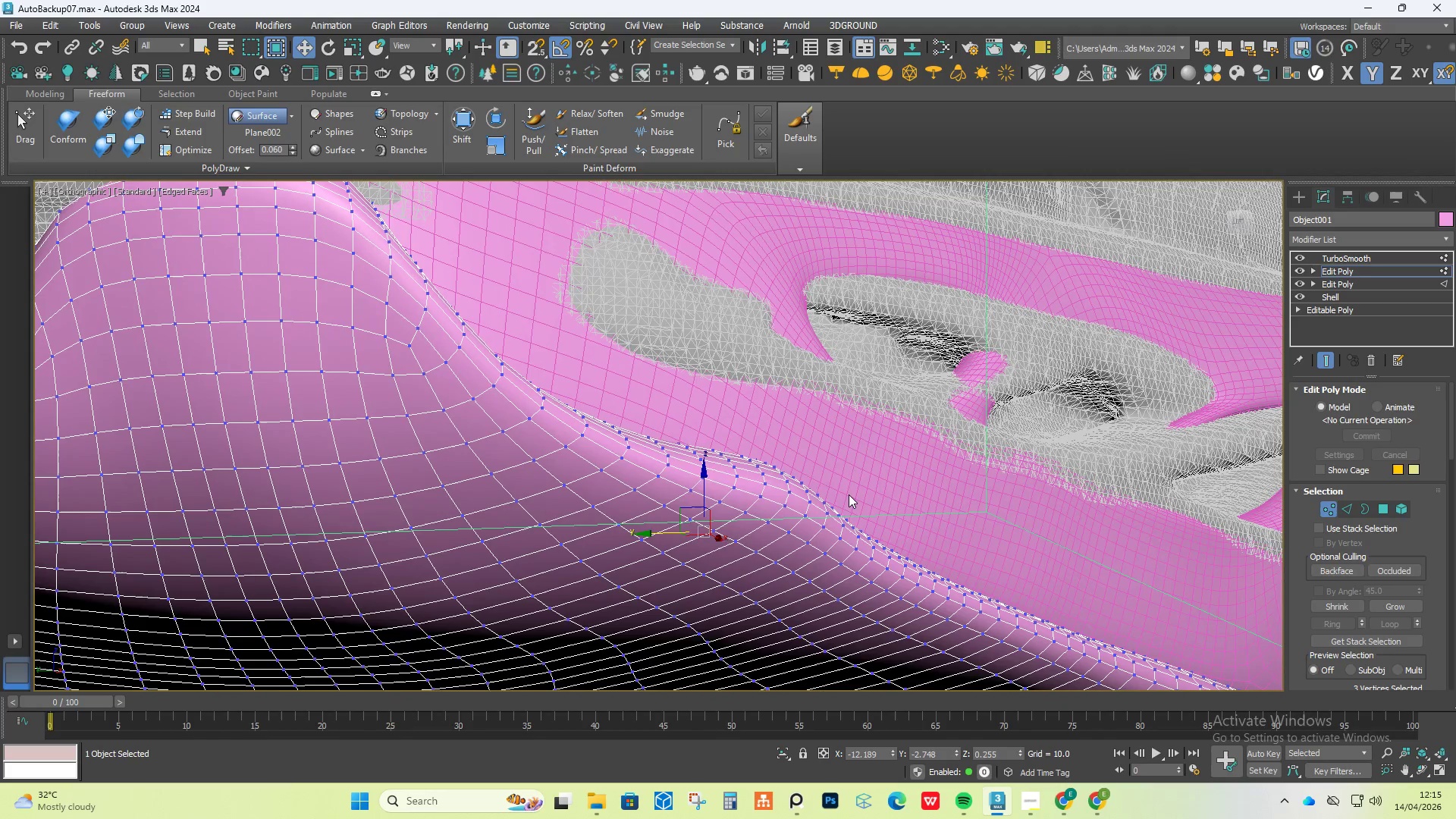 
key(Control+Z)
 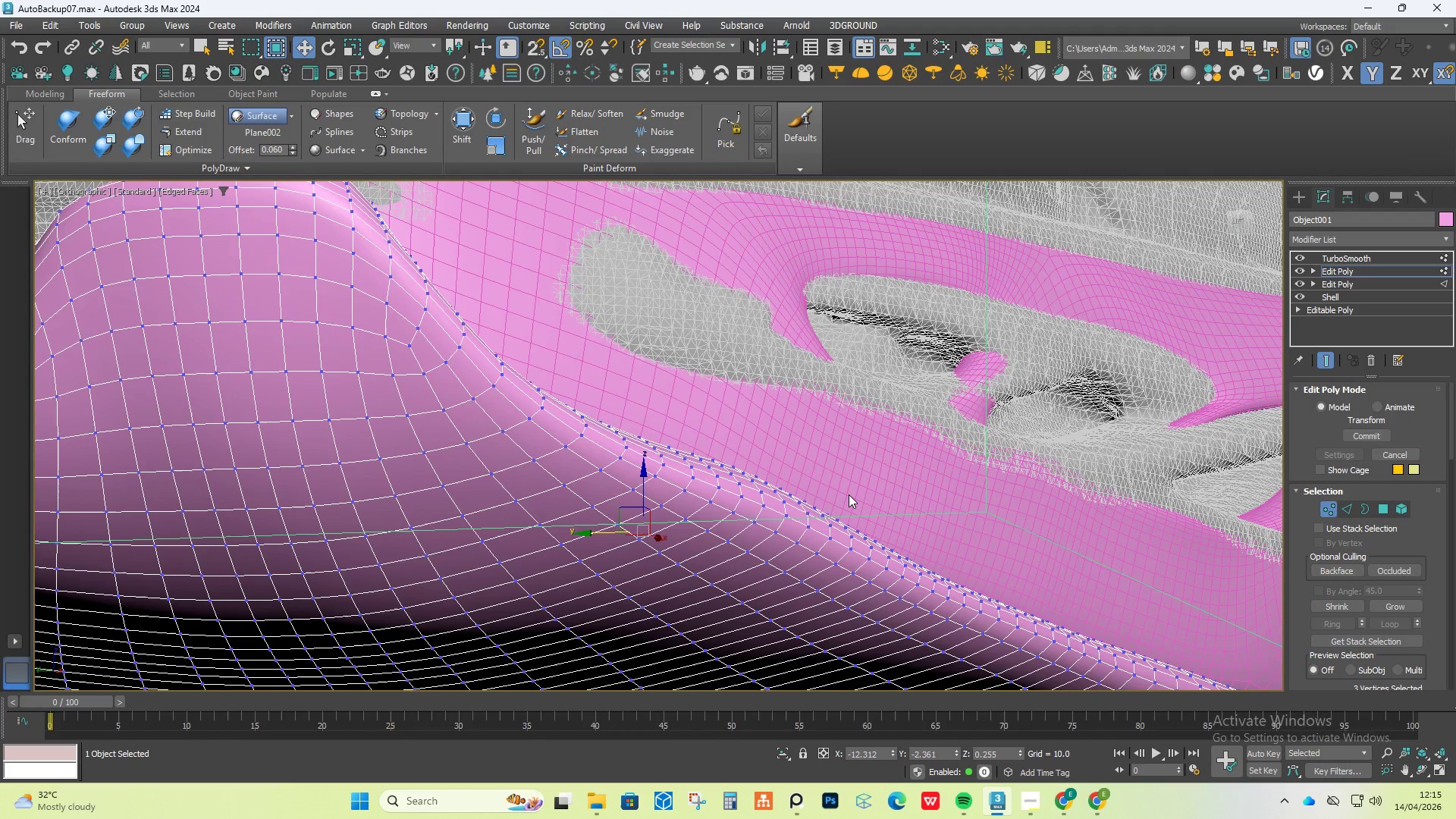 
key(Control+Z)
 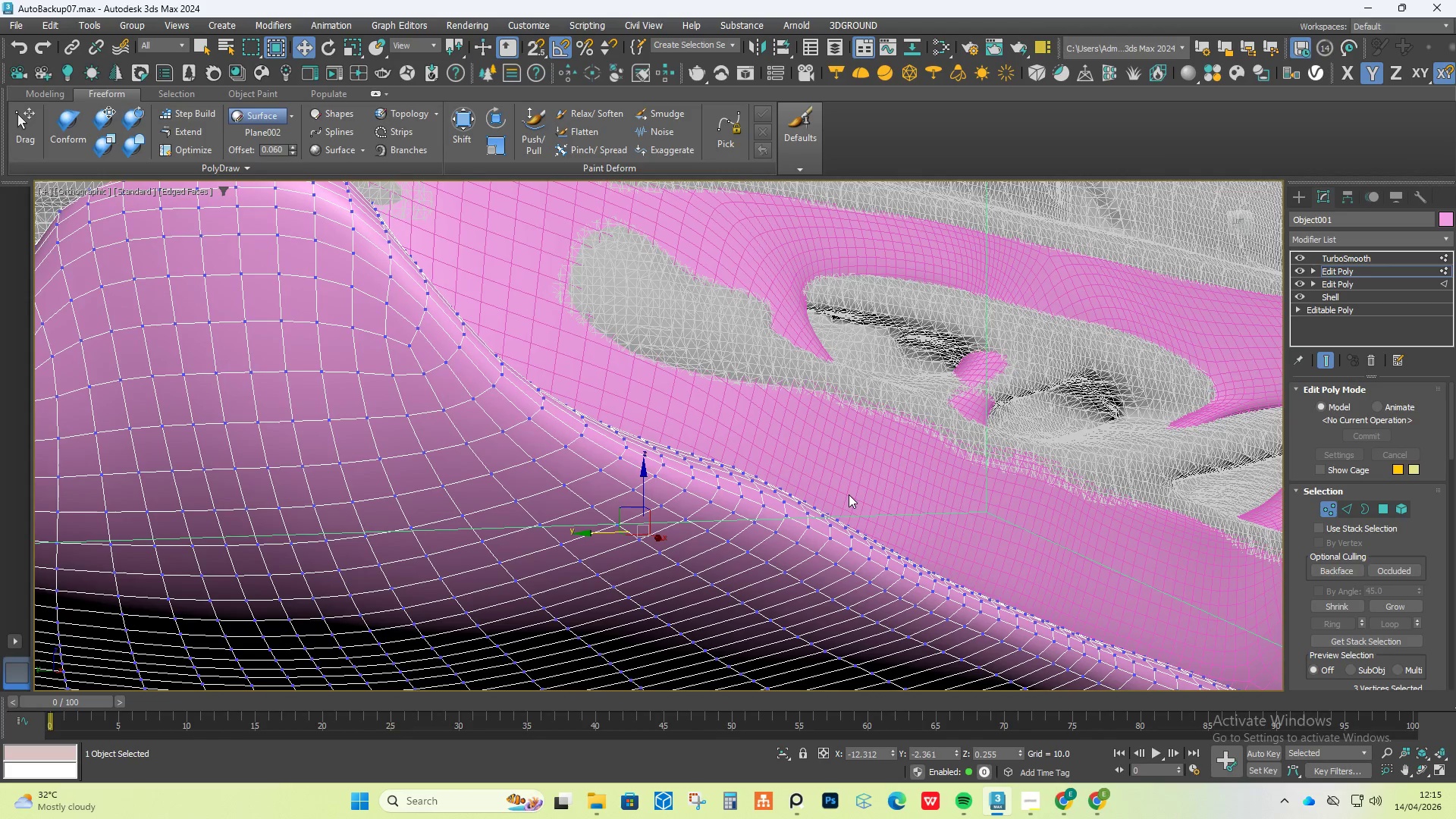 
key(Control+Z)
 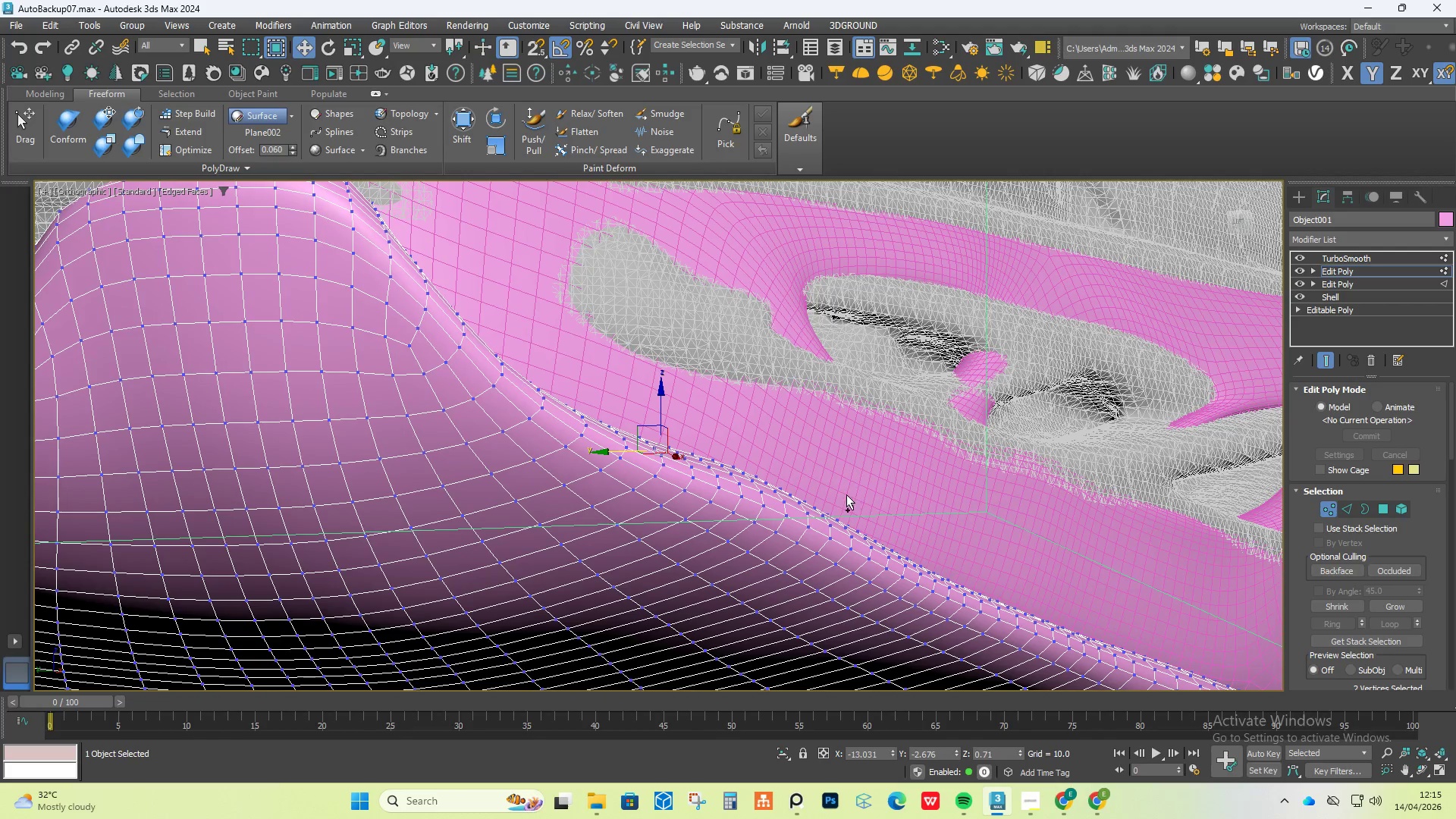 
hold_key(key=AltLeft, duration=1.45)
 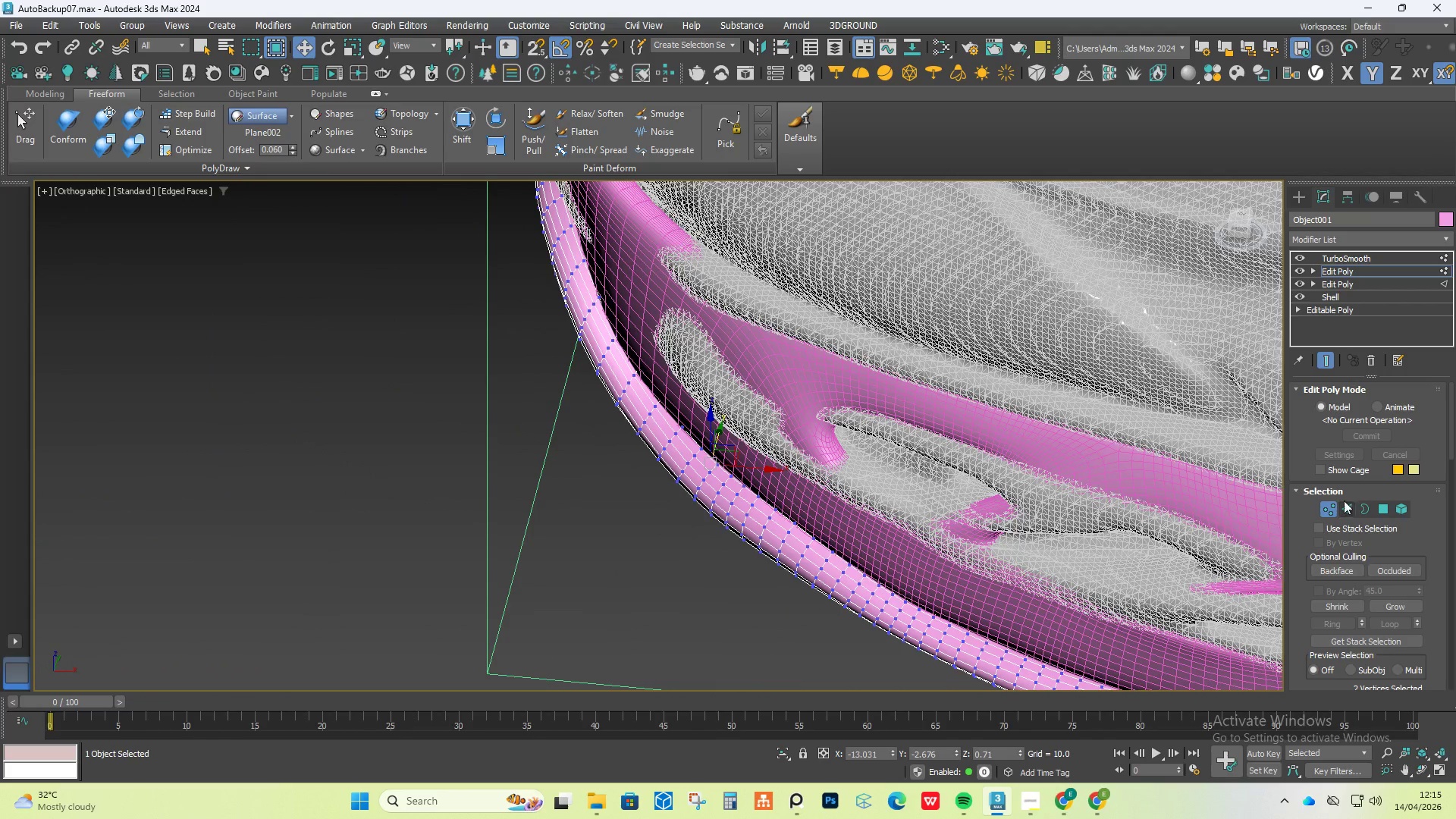 
scroll: coordinate [830, 497], scroll_direction: down, amount: 1.0
 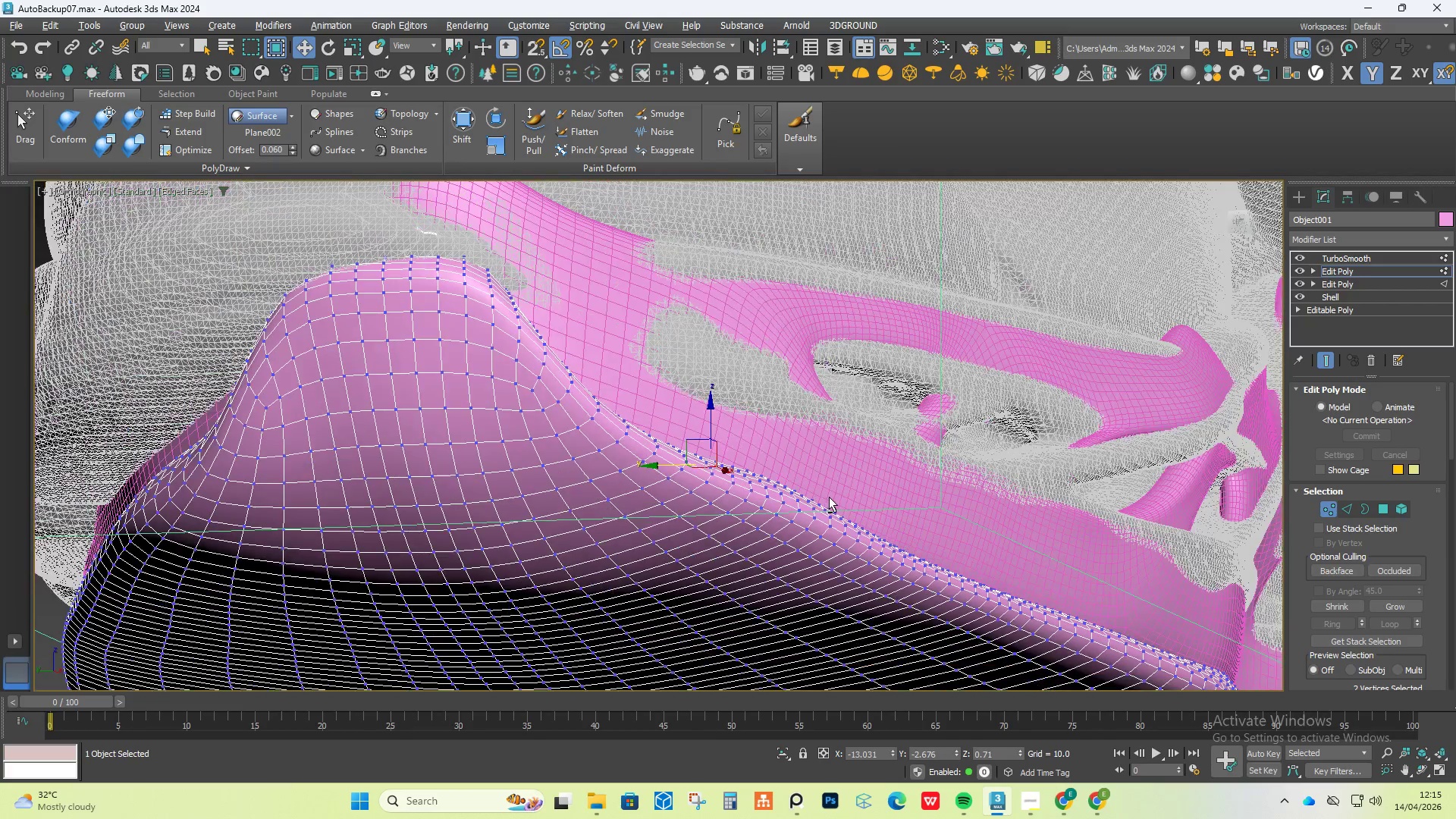 
left_click([1332, 510])
 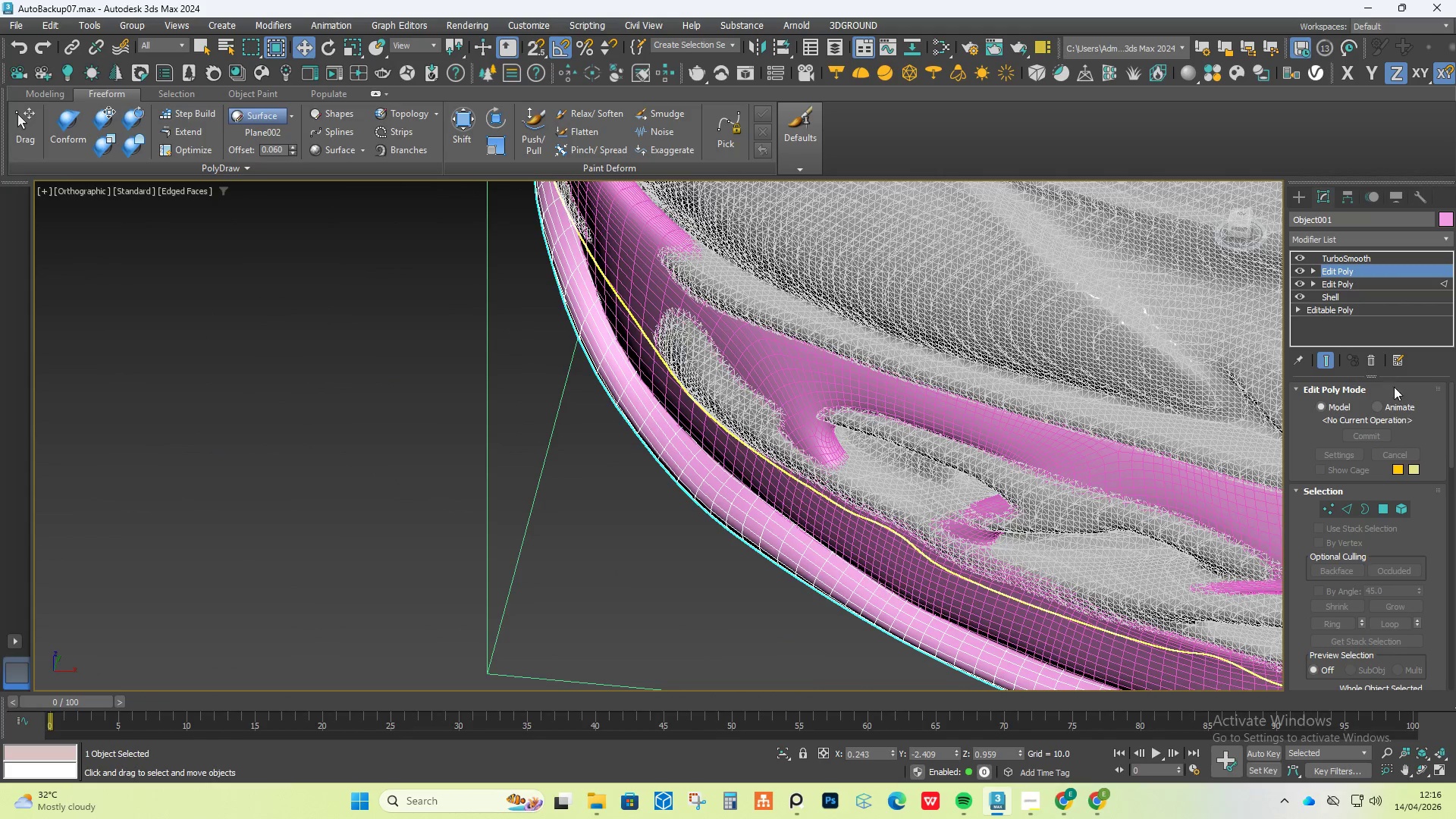 
left_click([1323, 365])
 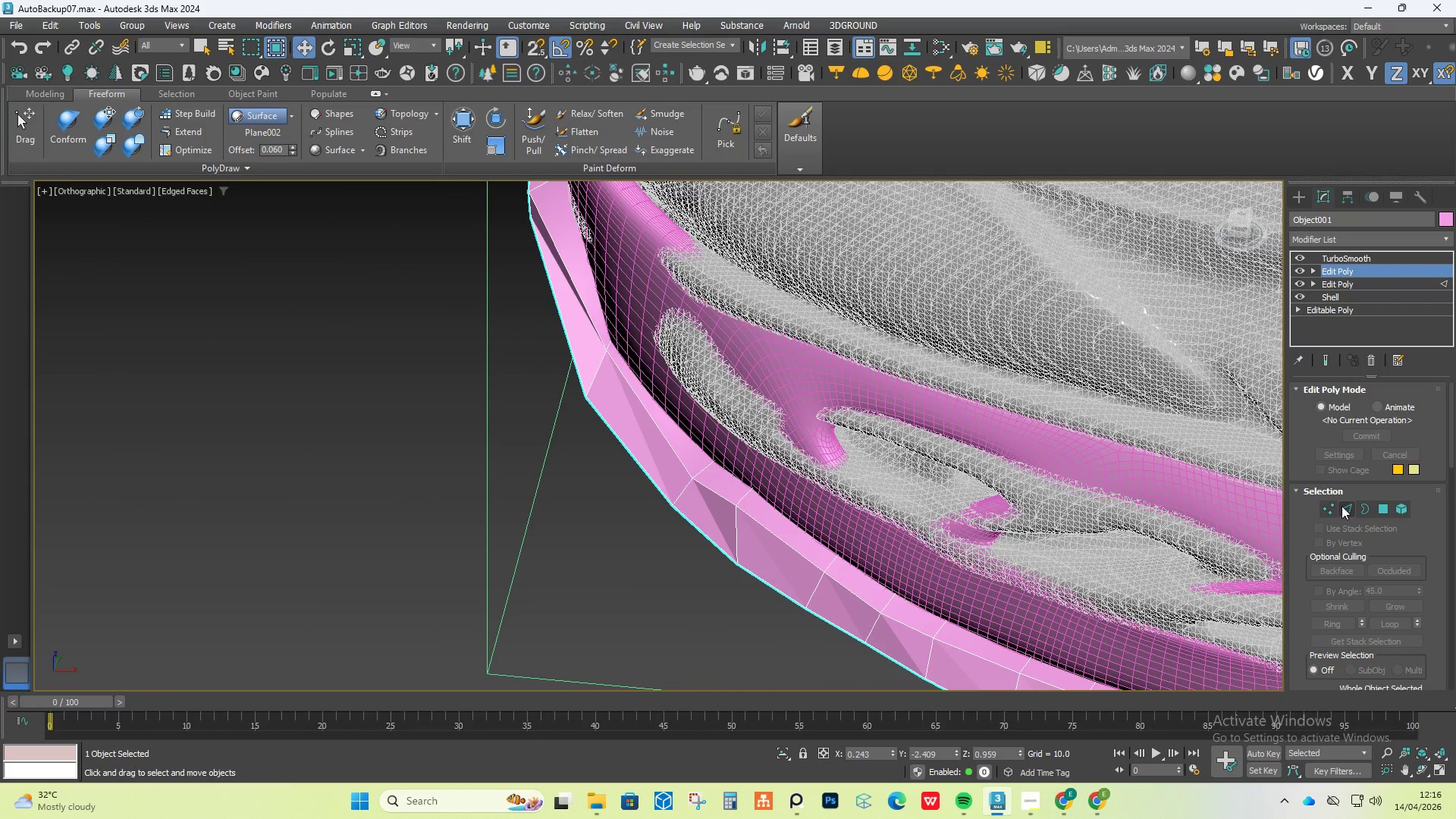 
left_click([1342, 505])
 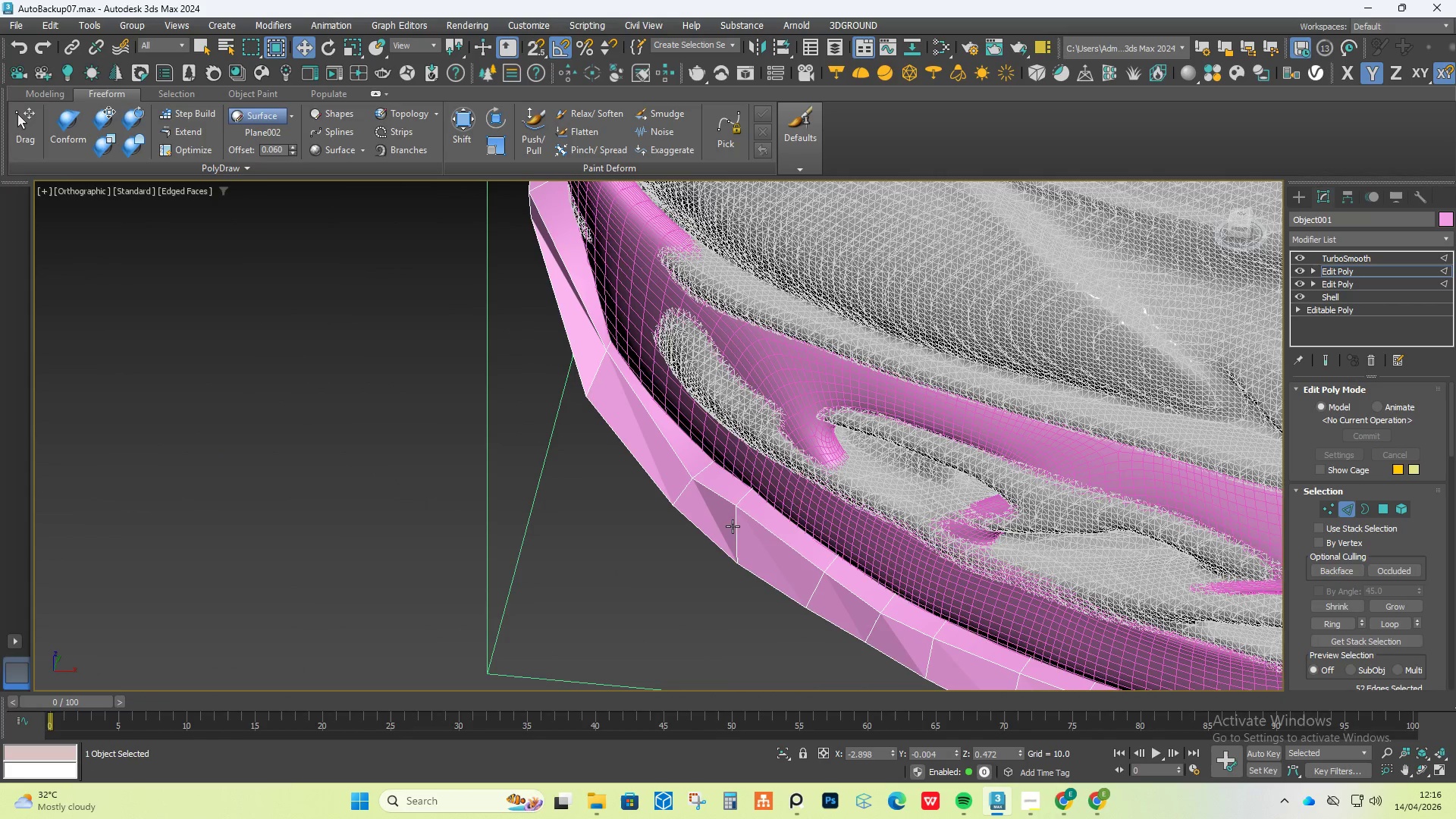 
double_click([731, 529])
 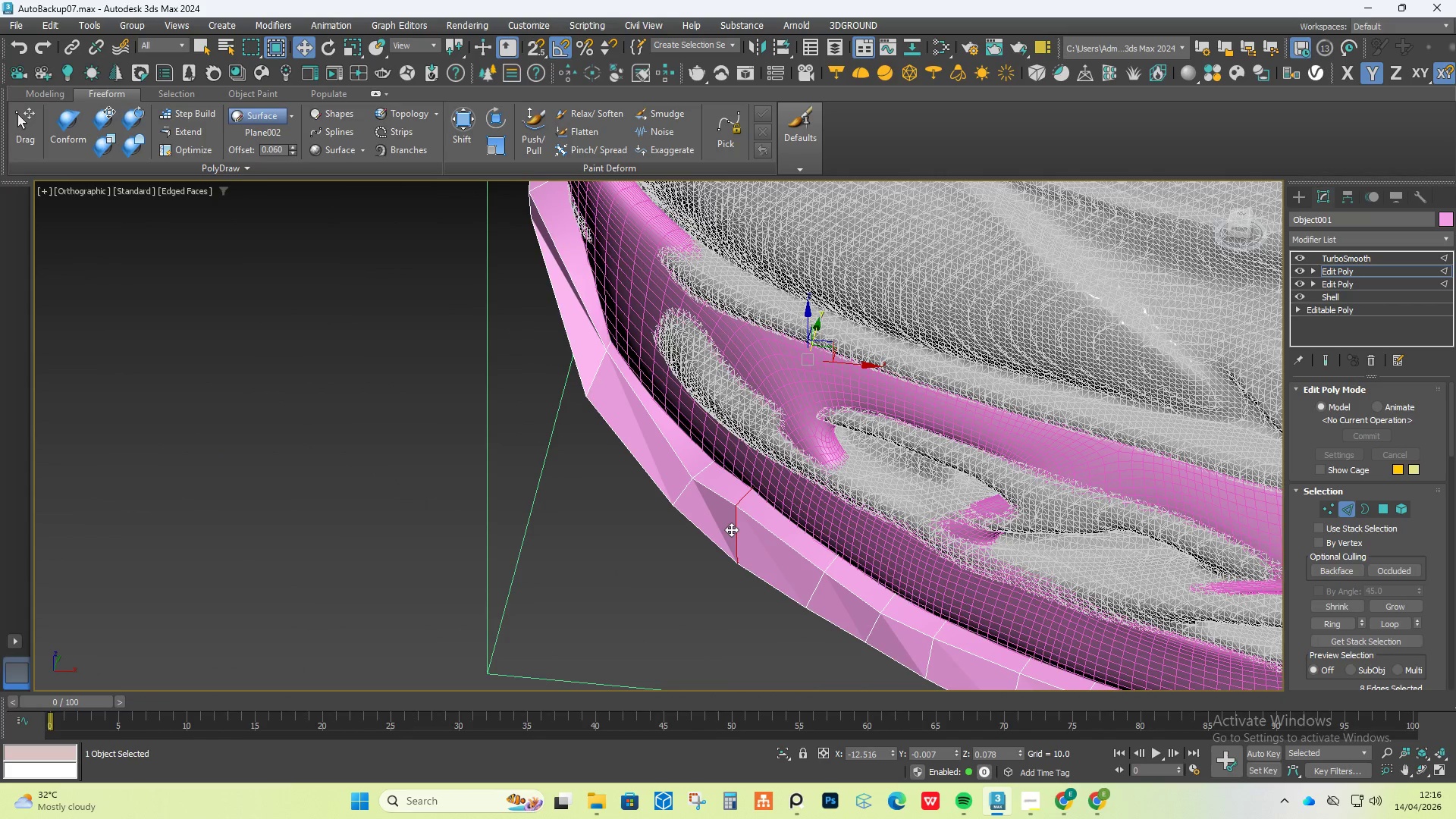 
key(Control+Backspace)
 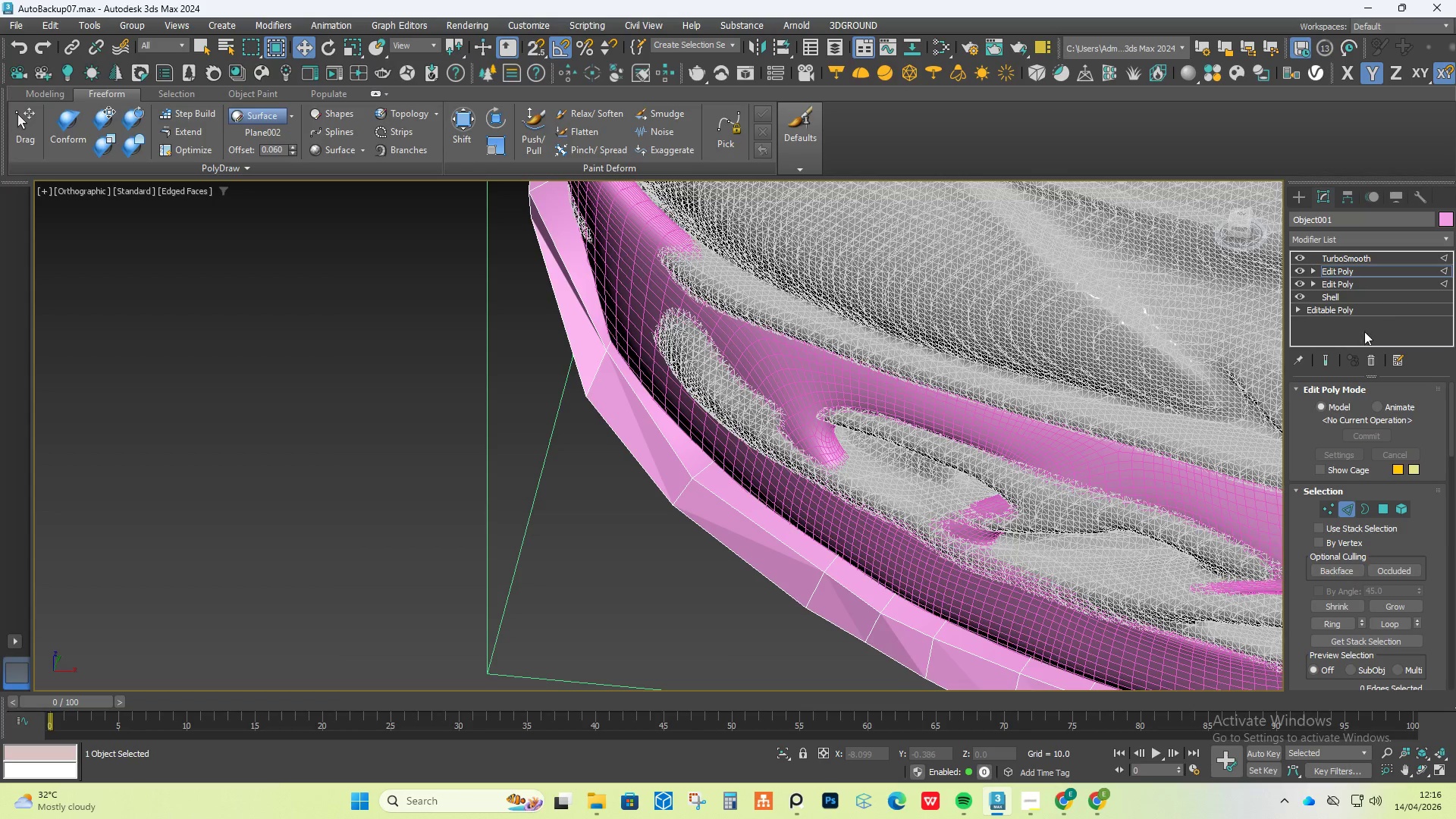 
left_click([1326, 359])
 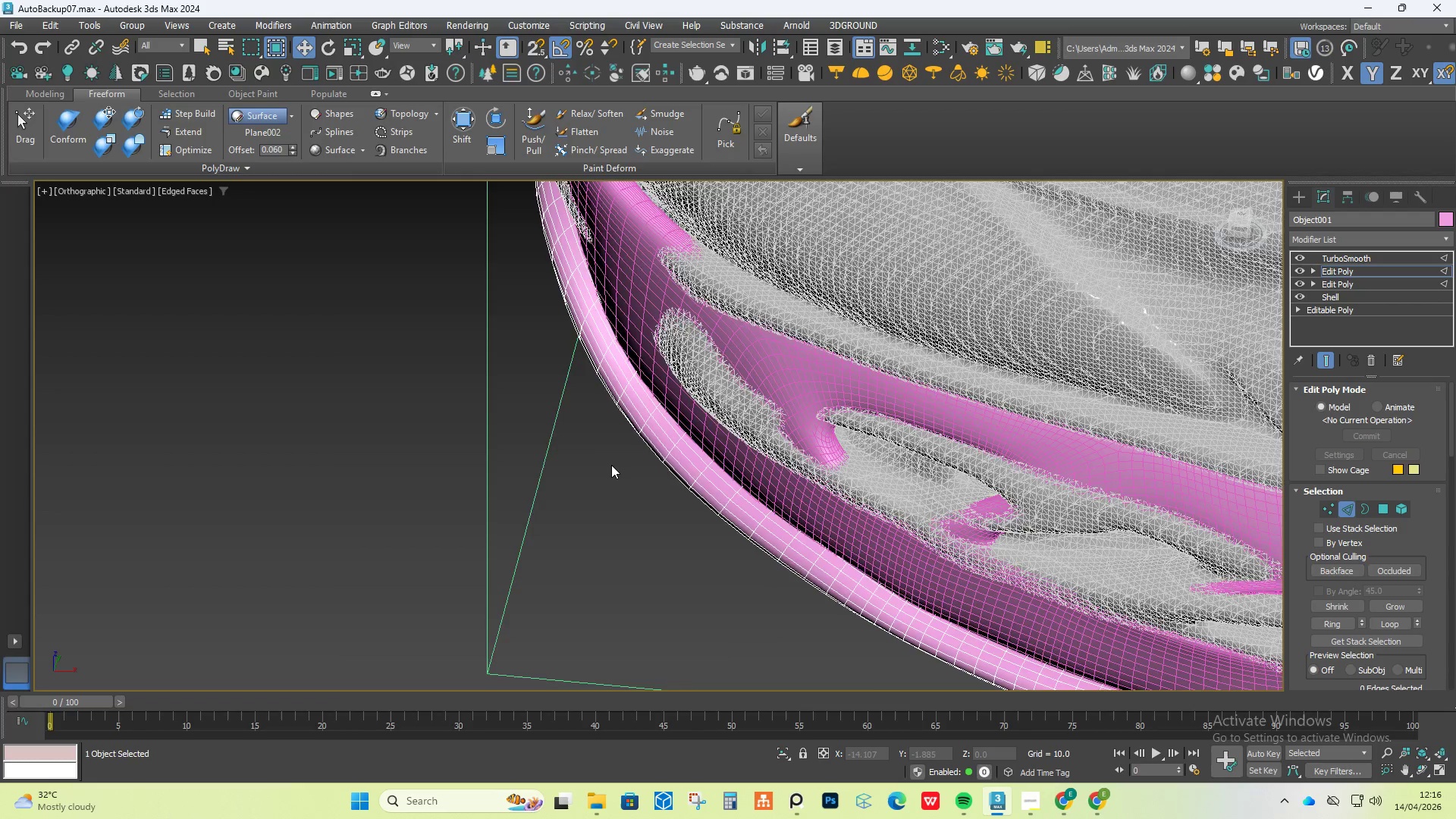 
hold_key(key=AltLeft, duration=1.5)
 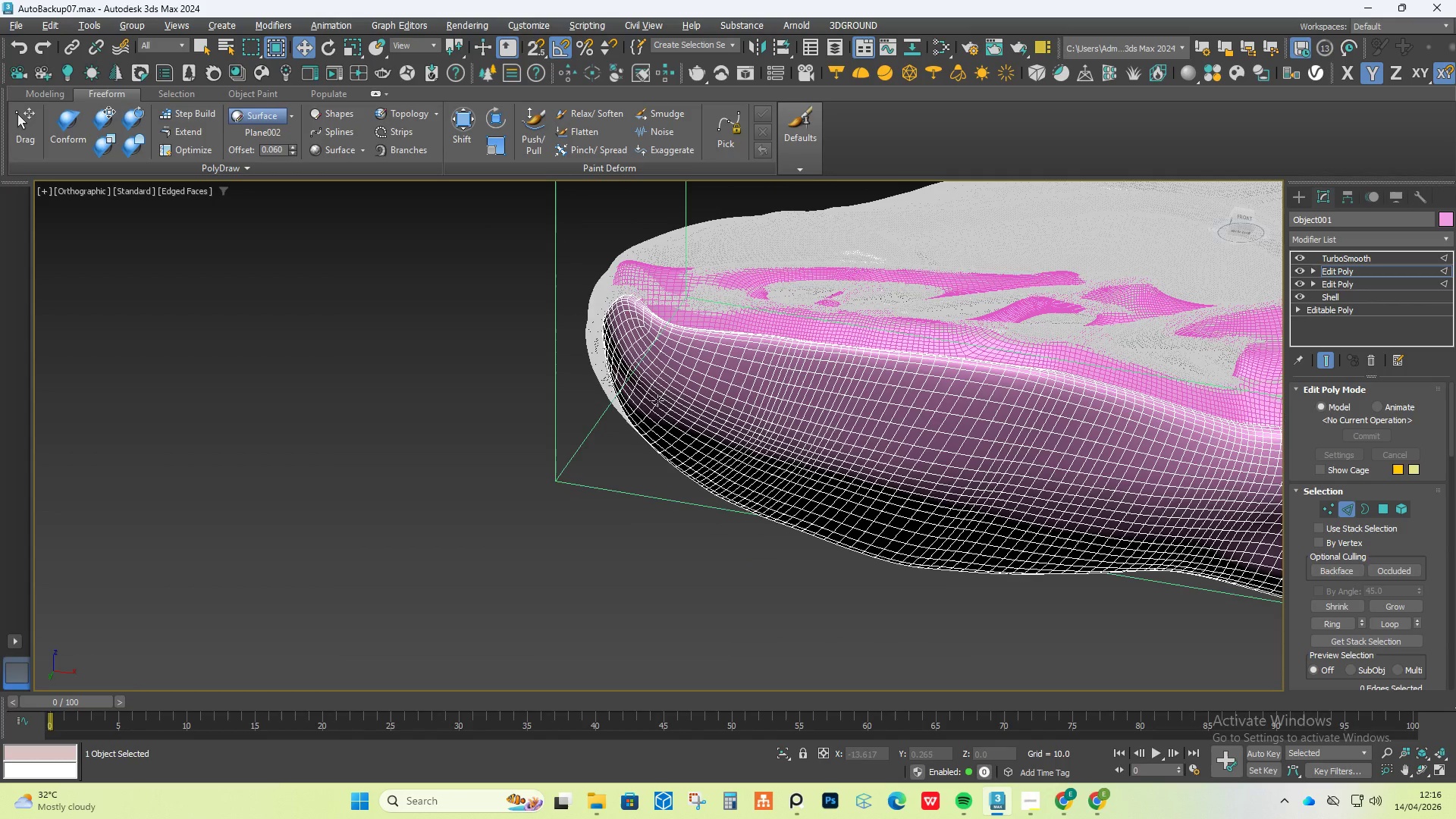 
scroll: coordinate [610, 465], scroll_direction: down, amount: 3.0
 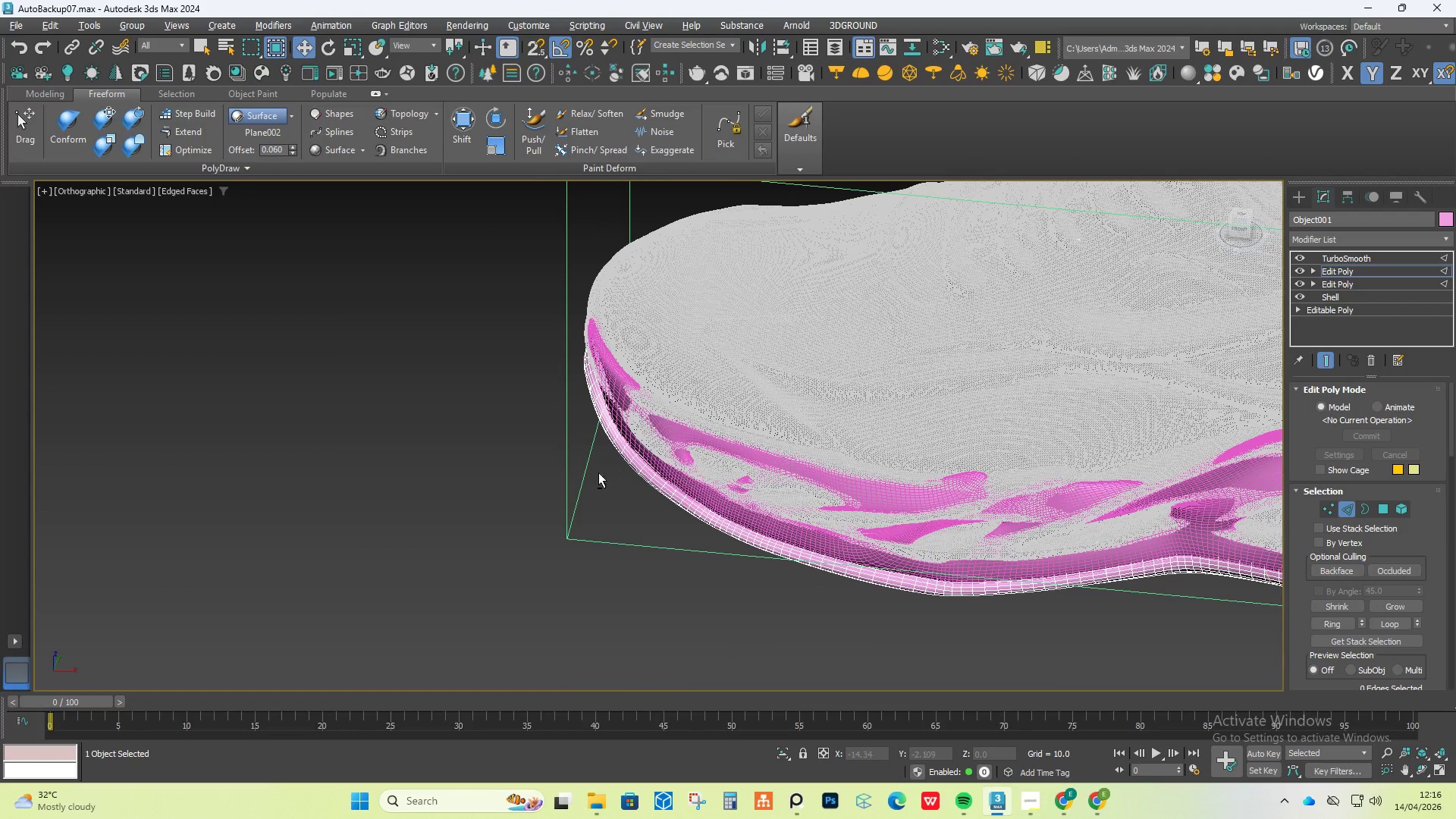 
hold_key(key=AltLeft, duration=1.78)
left_click([1323, 361])
 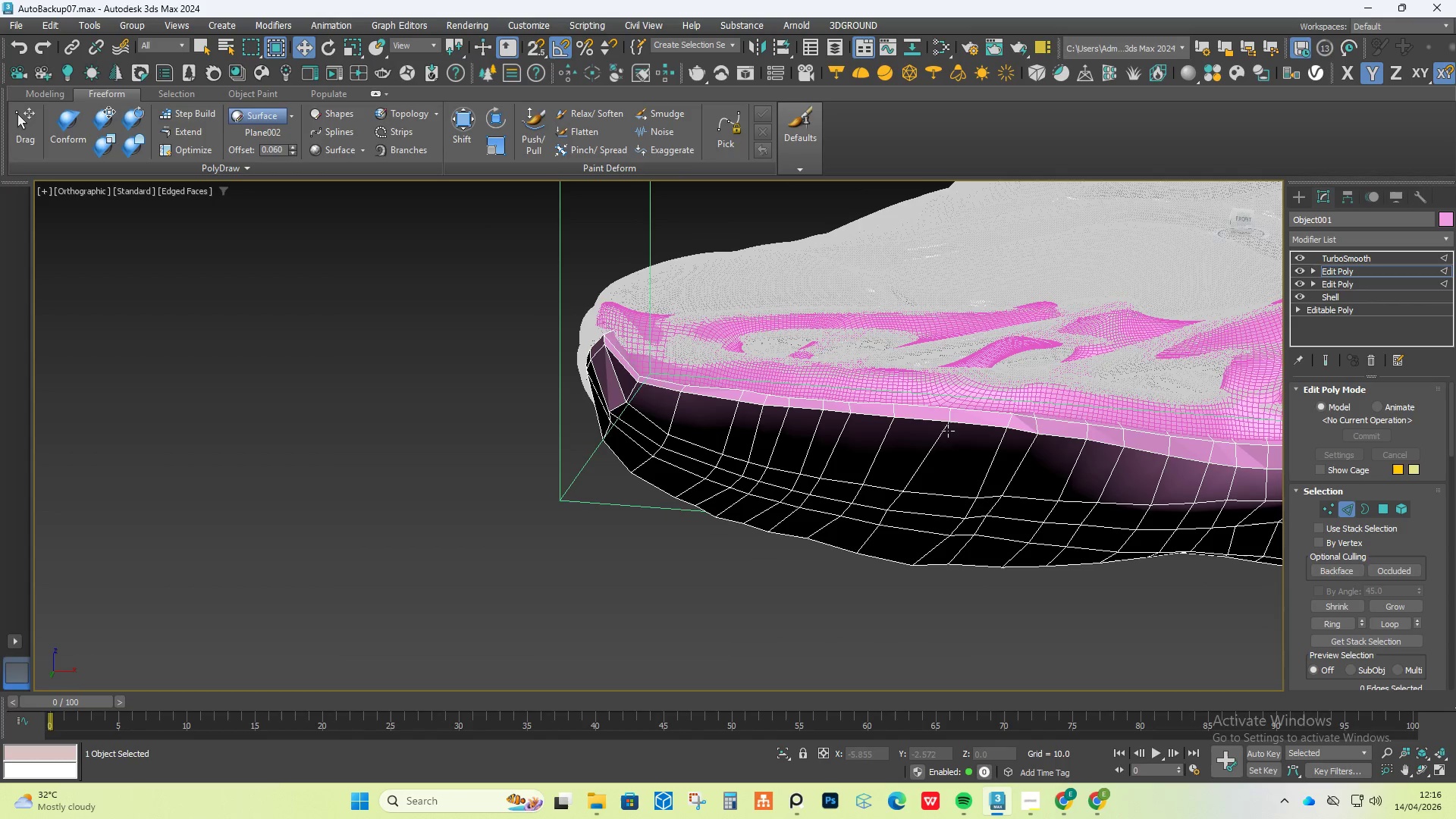 
double_click([939, 430])
 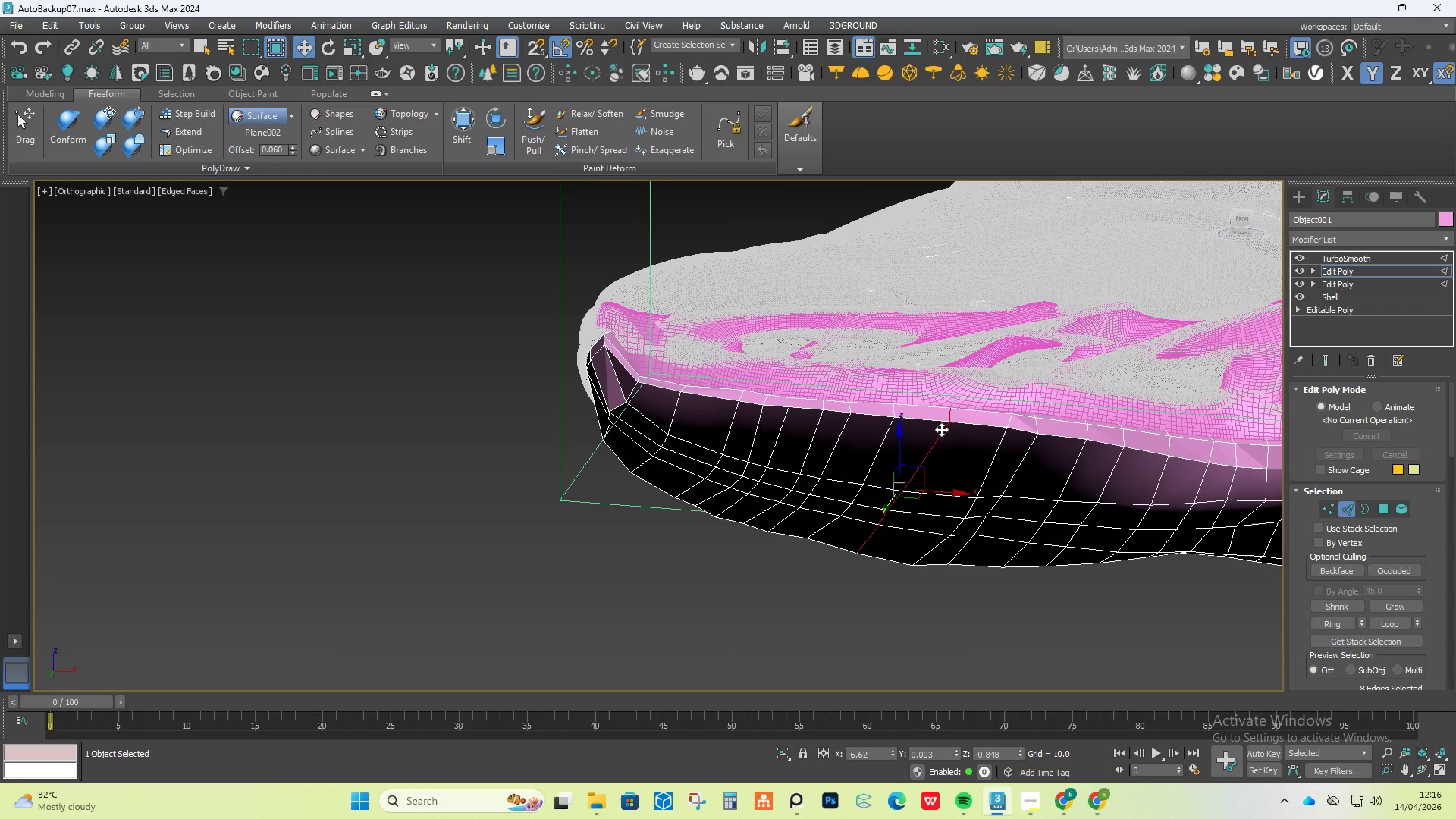 
key(Control+Backspace)
 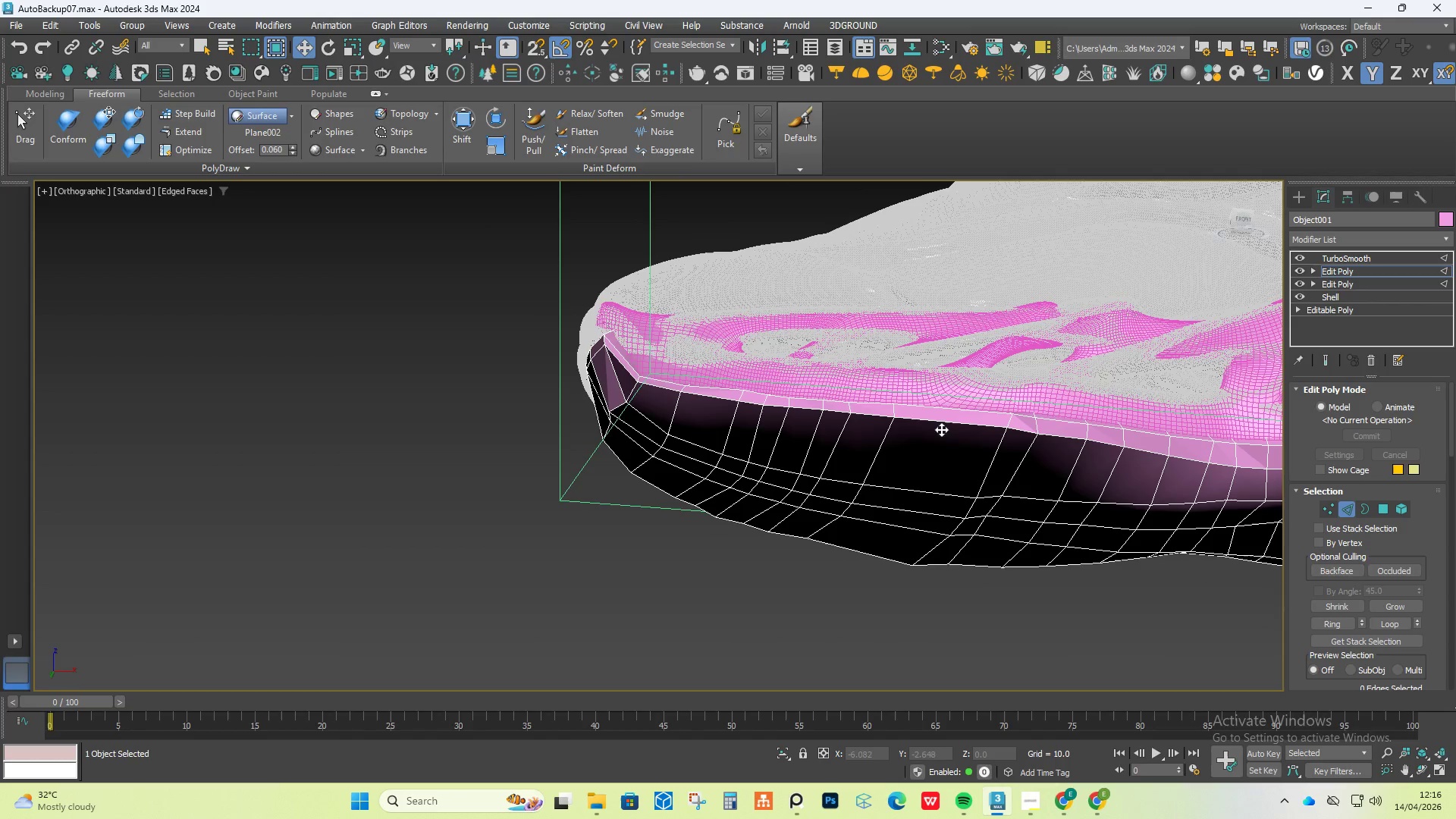 
double_click([1025, 462])
 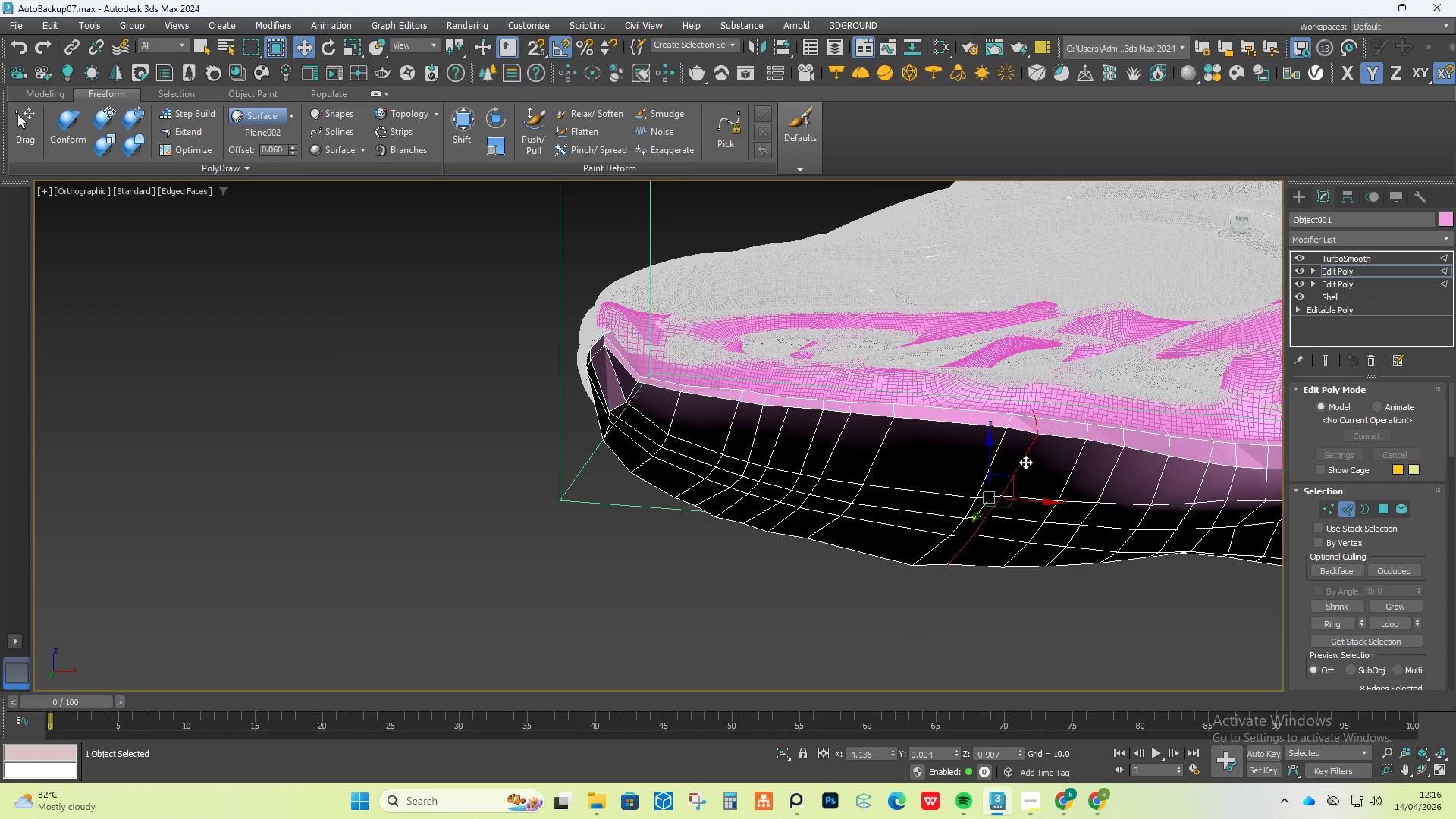 
key(Control+Backspace)
 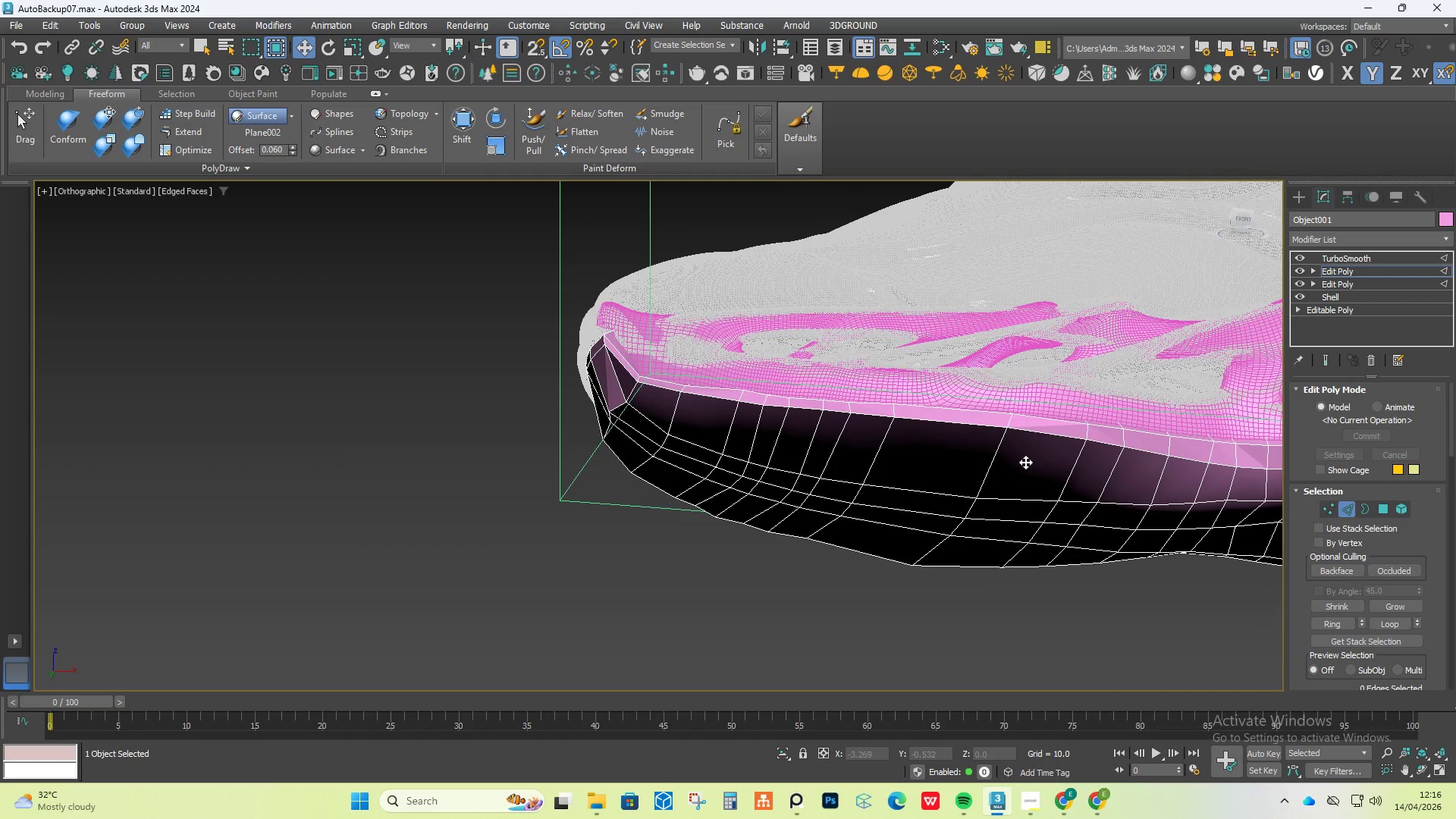 
hold_key(key=AltLeft, duration=0.58)
 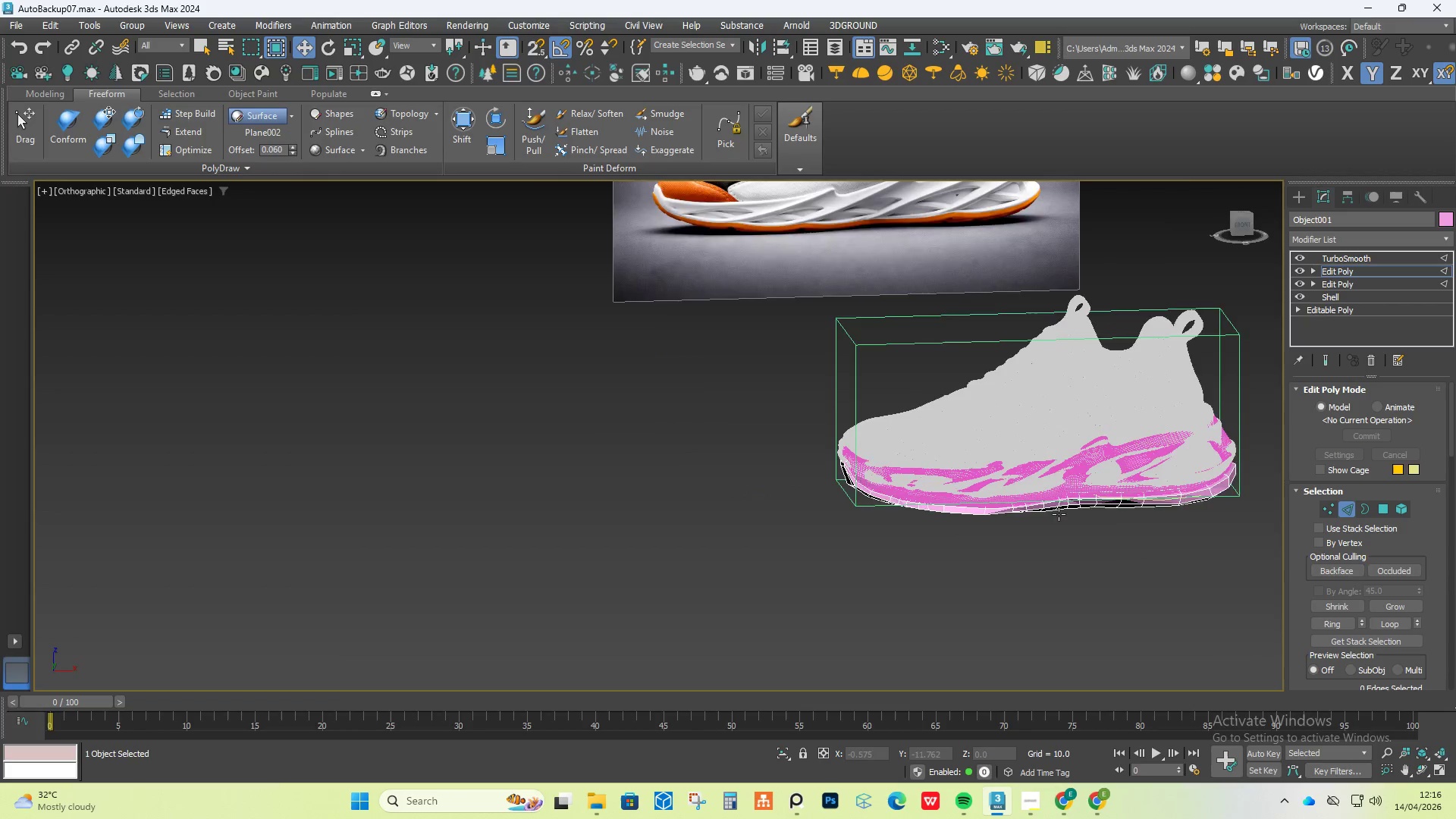 
scroll: coordinate [978, 496], scroll_direction: down, amount: 3.0
 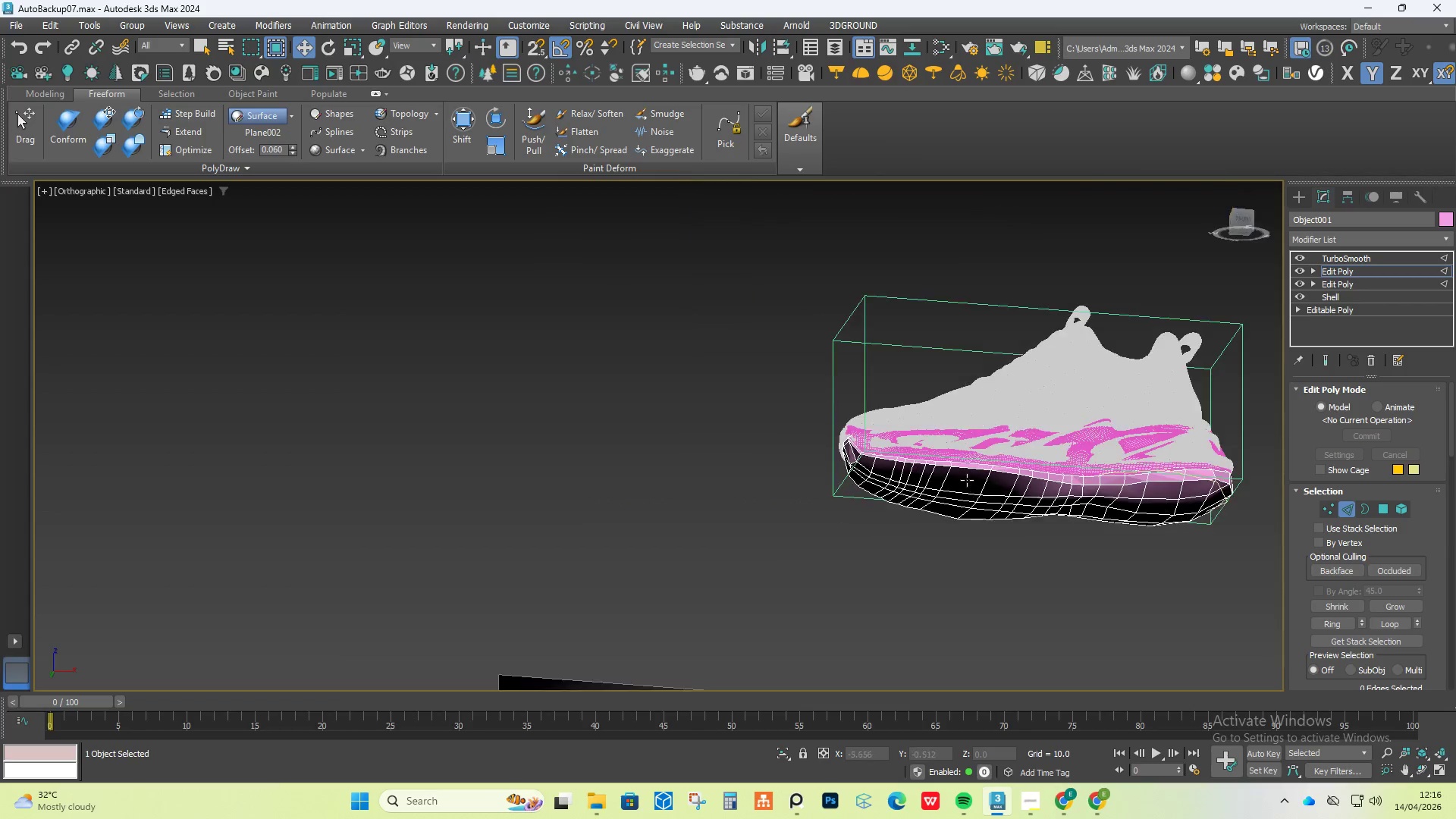 
scroll: coordinate [1084, 500], scroll_direction: up, amount: 4.0
 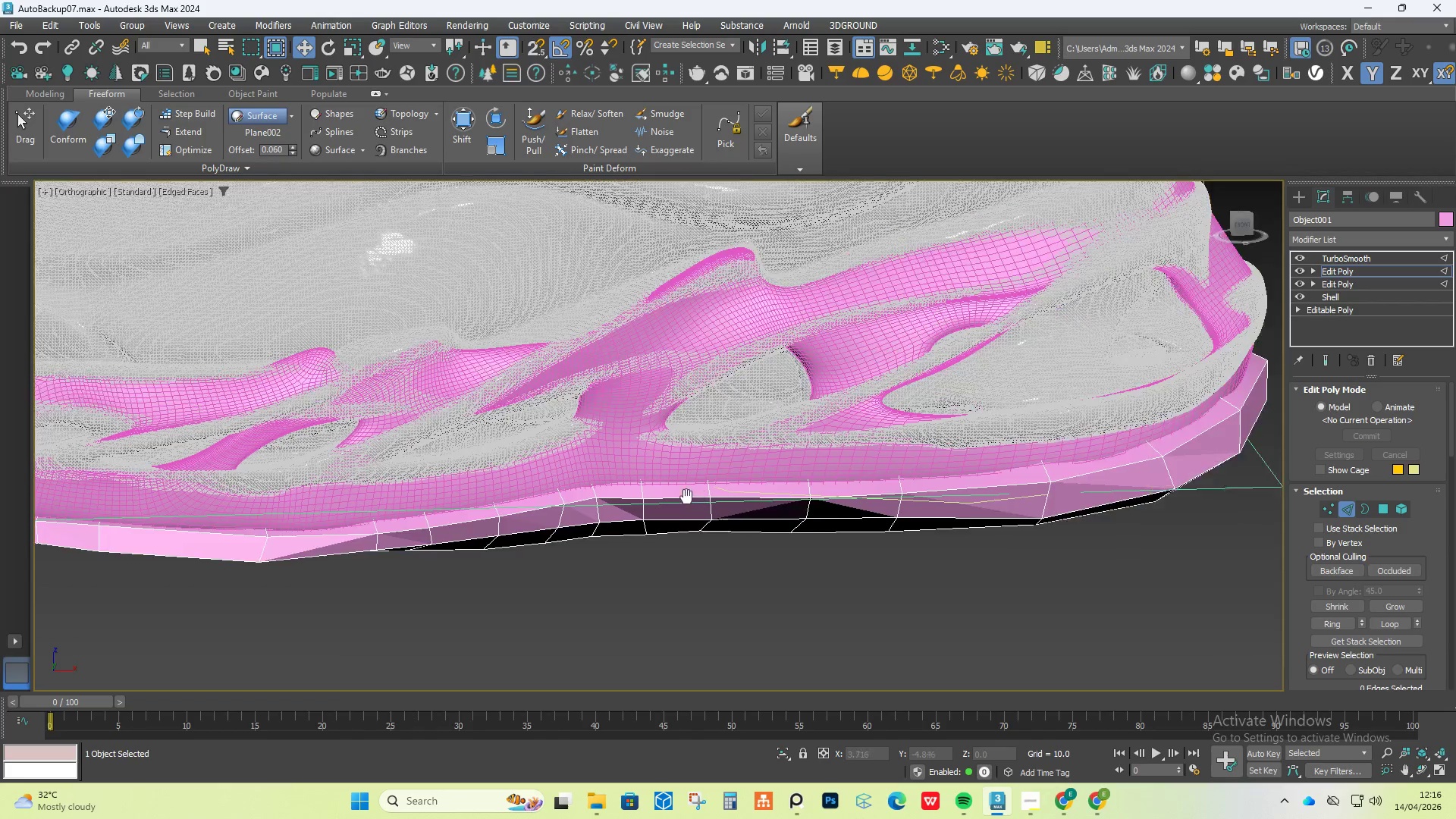 
hold_key(key=AltLeft, duration=0.39)
 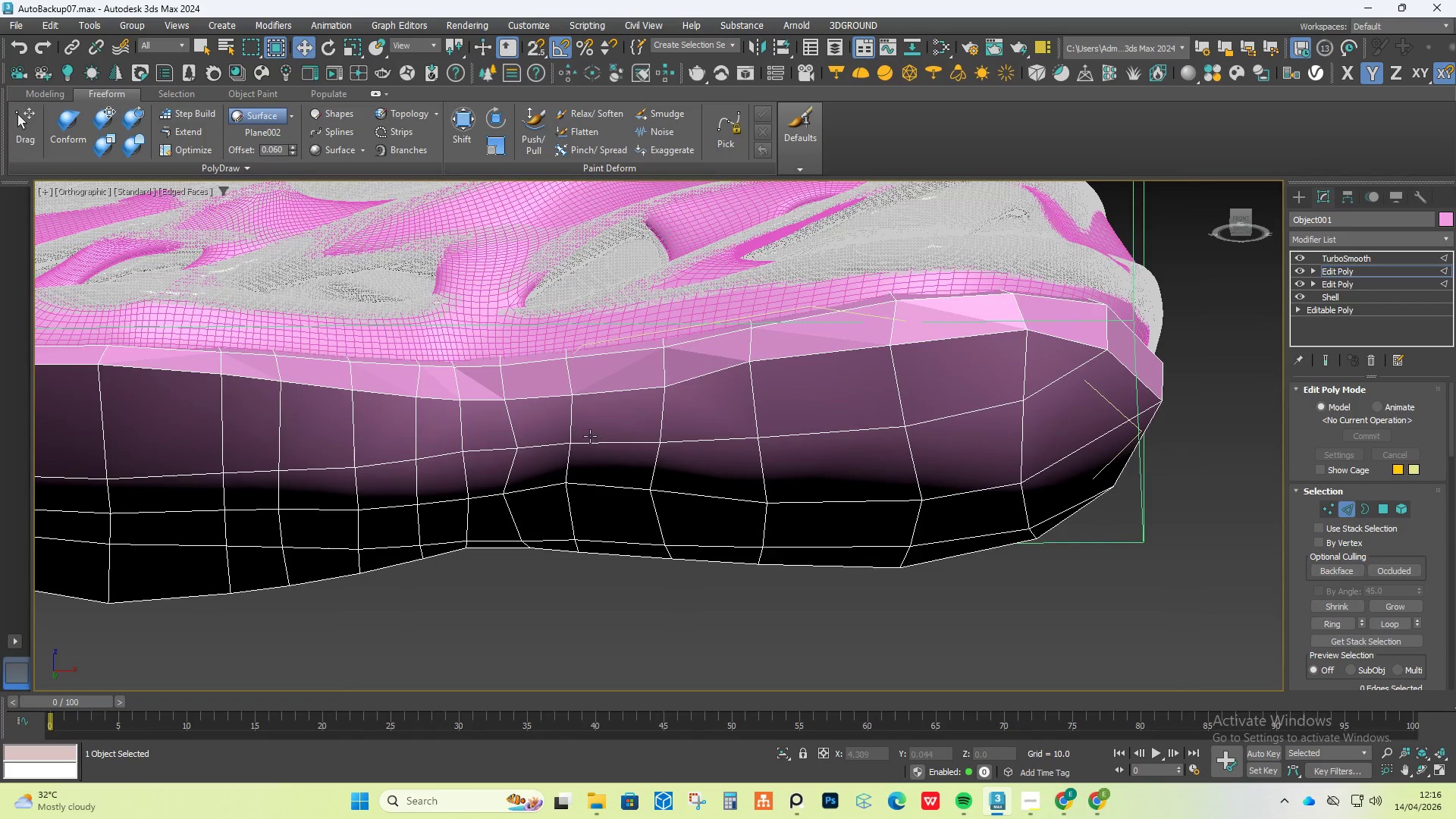 
hold_key(key=ControlLeft, duration=1.5)
left_click([575, 417])
 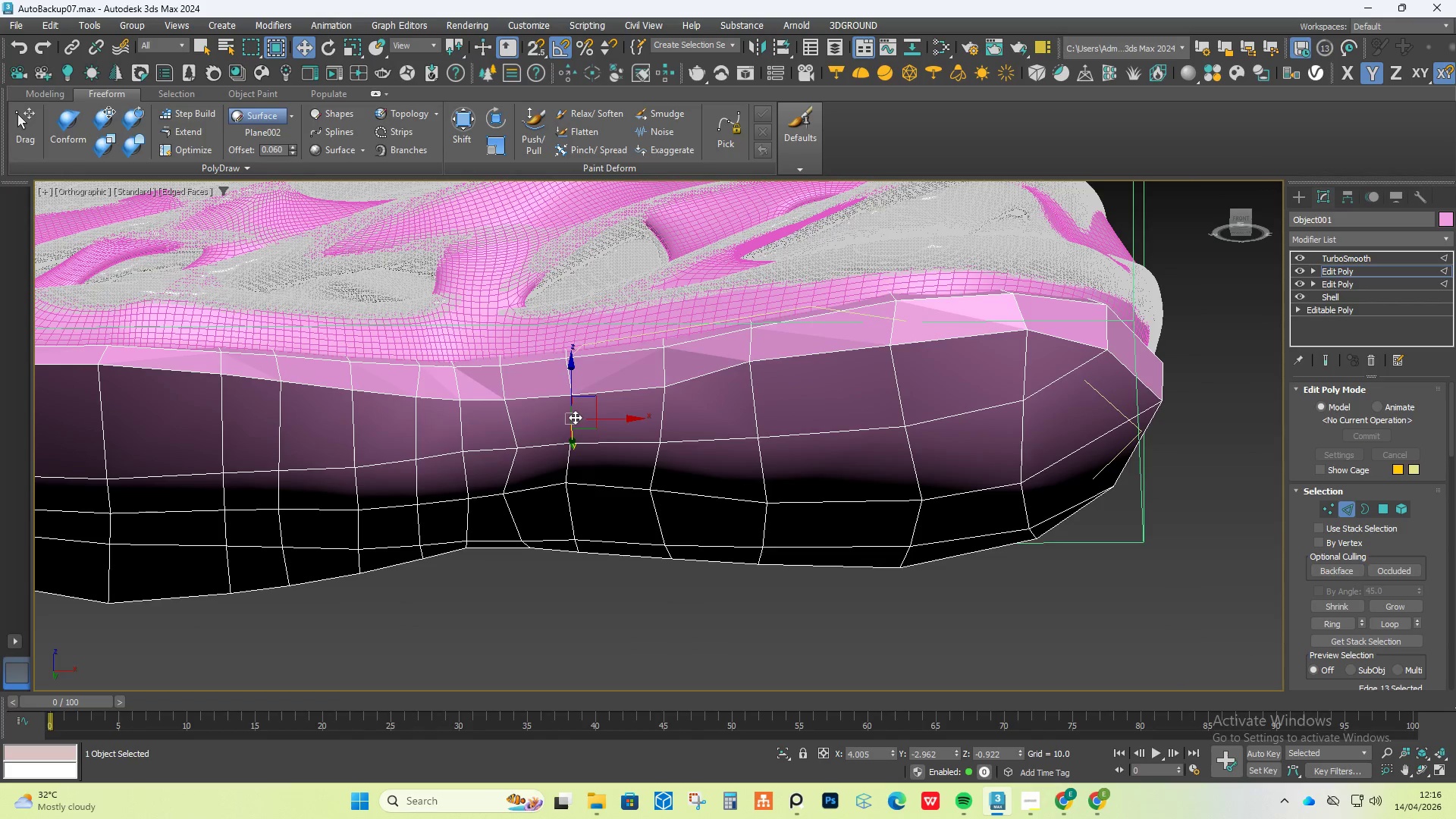 
double_click([575, 417])
 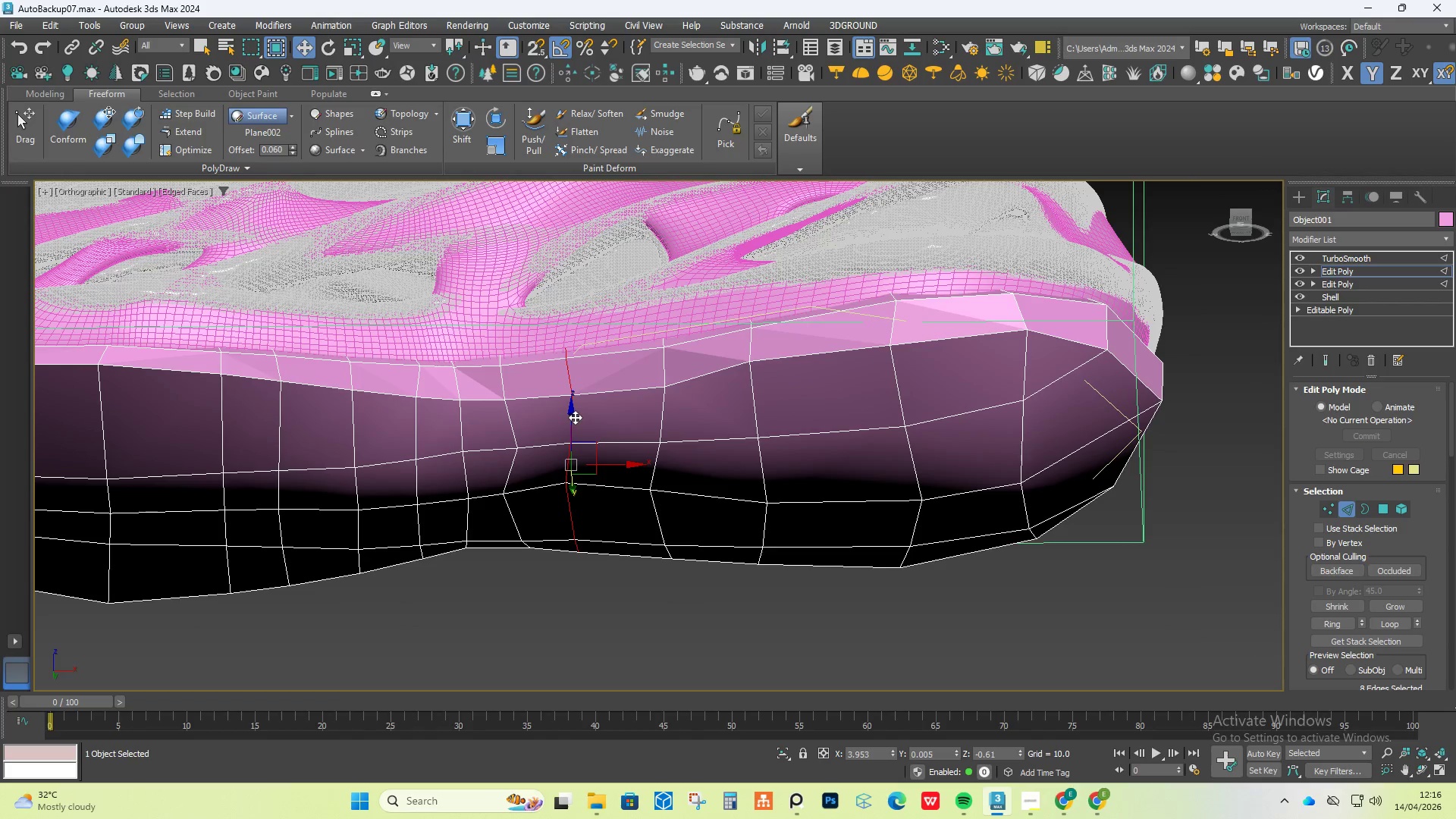 
key(Control+Backspace)
 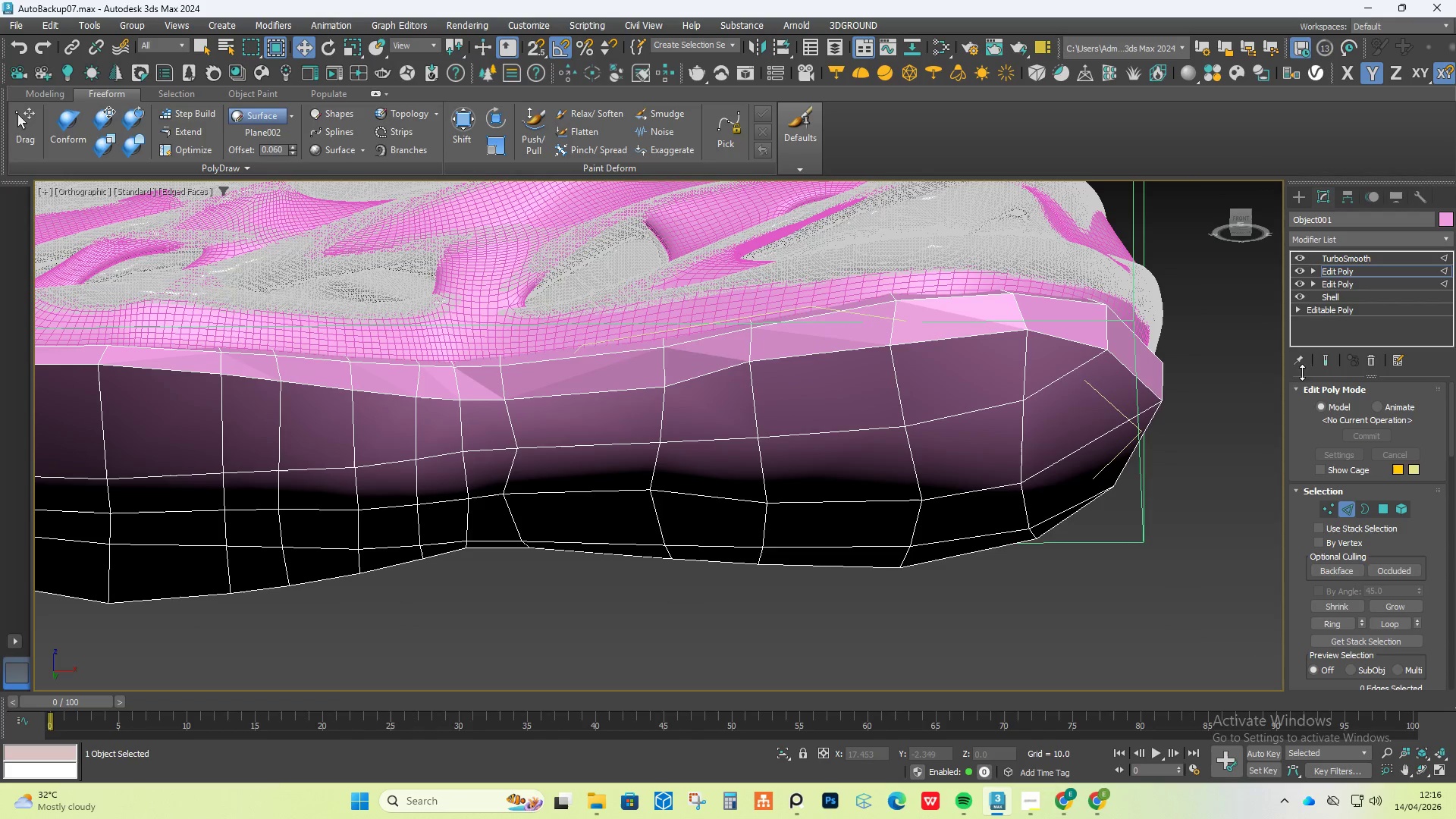 
left_click([1328, 357])
 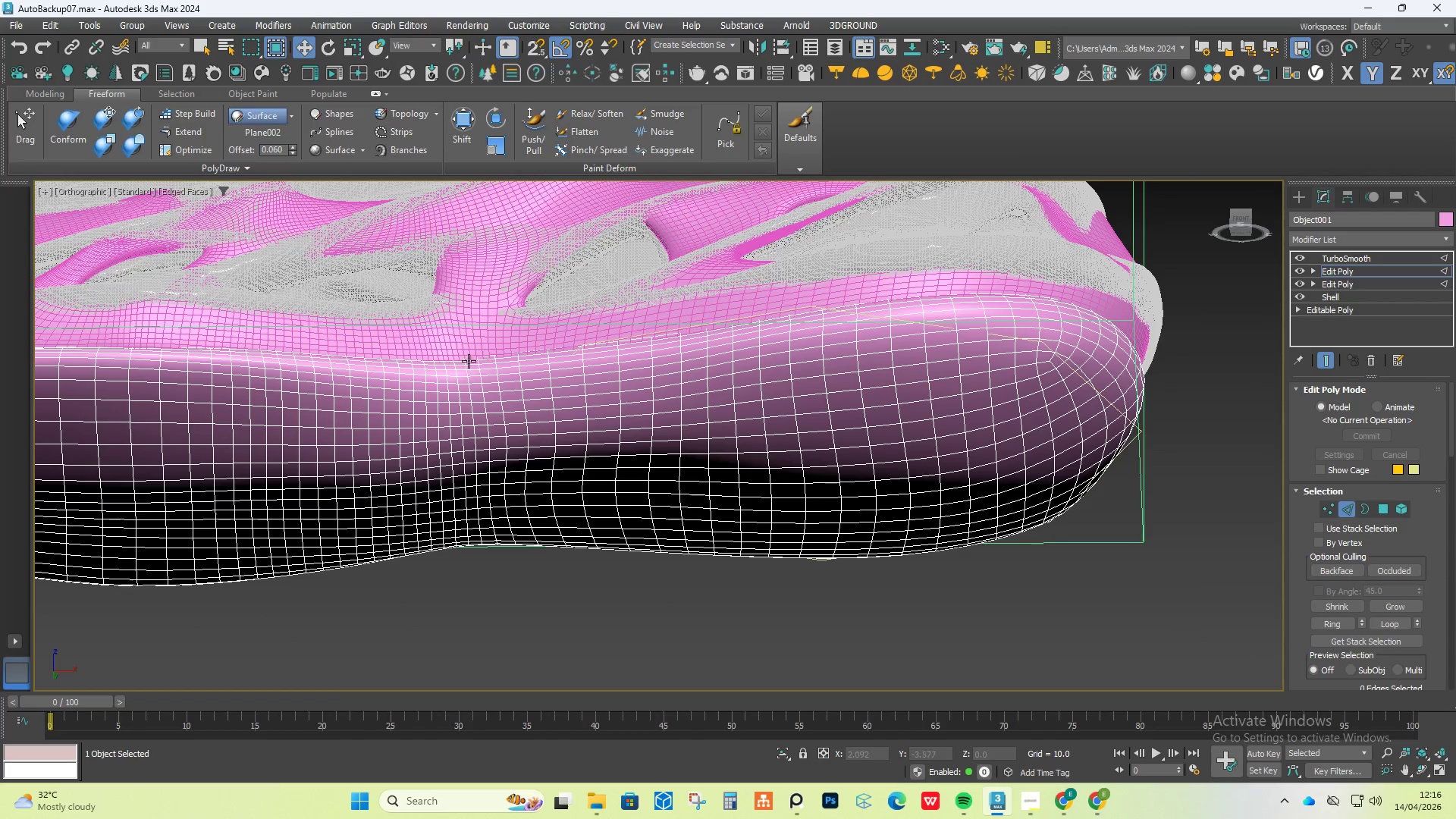 
scroll: coordinate [607, 360], scroll_direction: up, amount: 4.0
 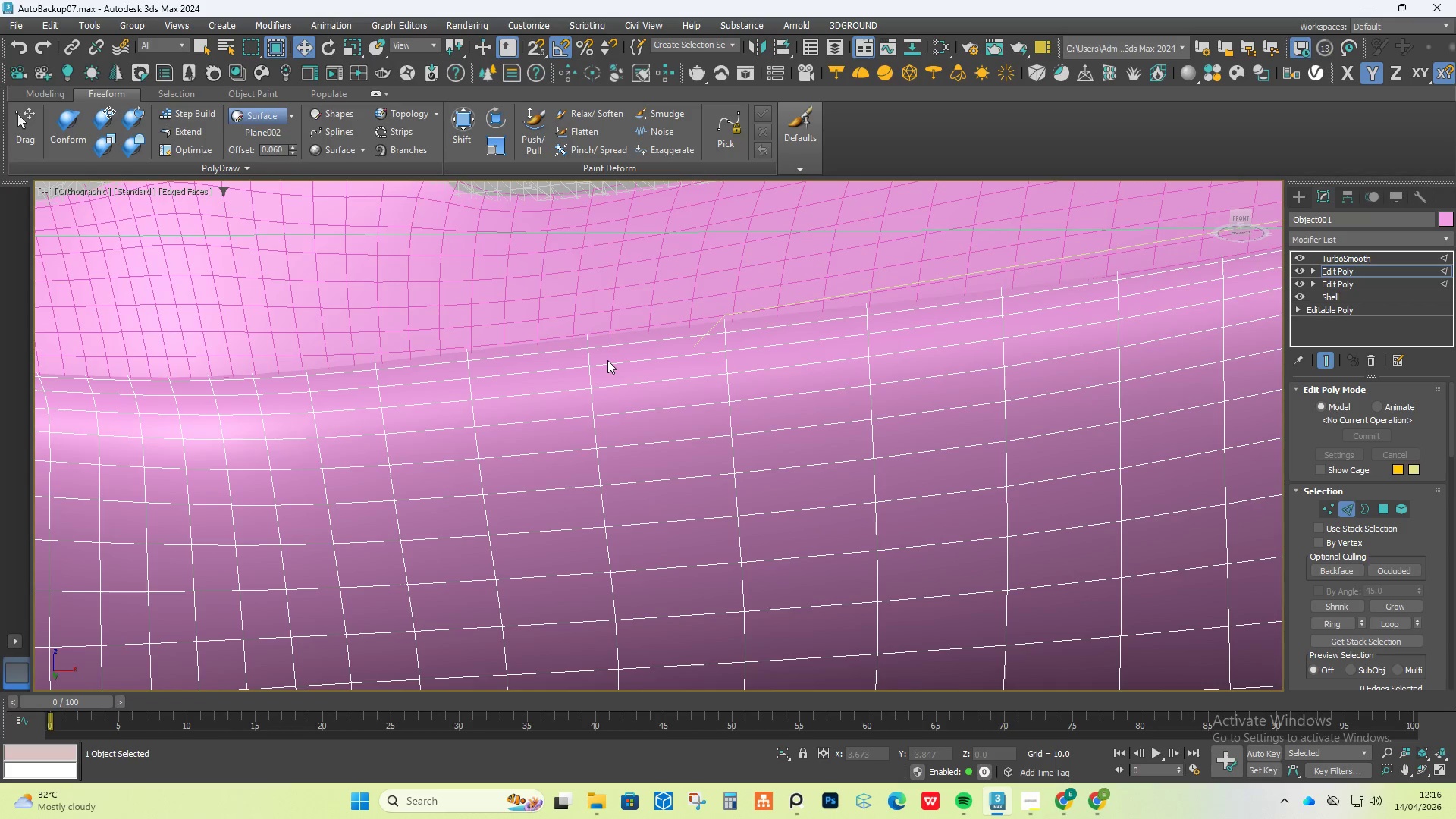 
hold_key(key=AltLeft, duration=0.67)
 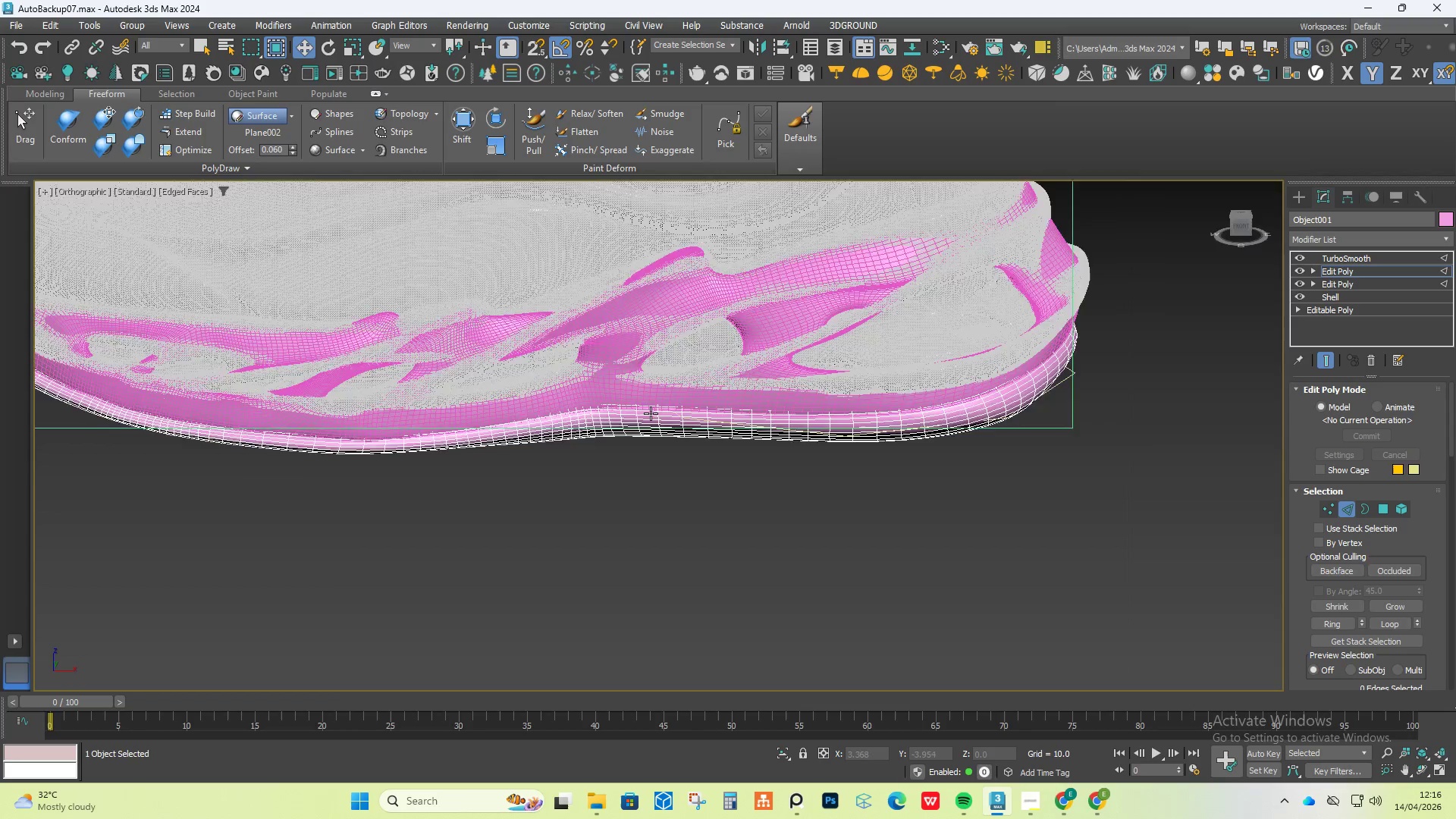 
scroll: coordinate [664, 344], scroll_direction: down, amount: 6.0
 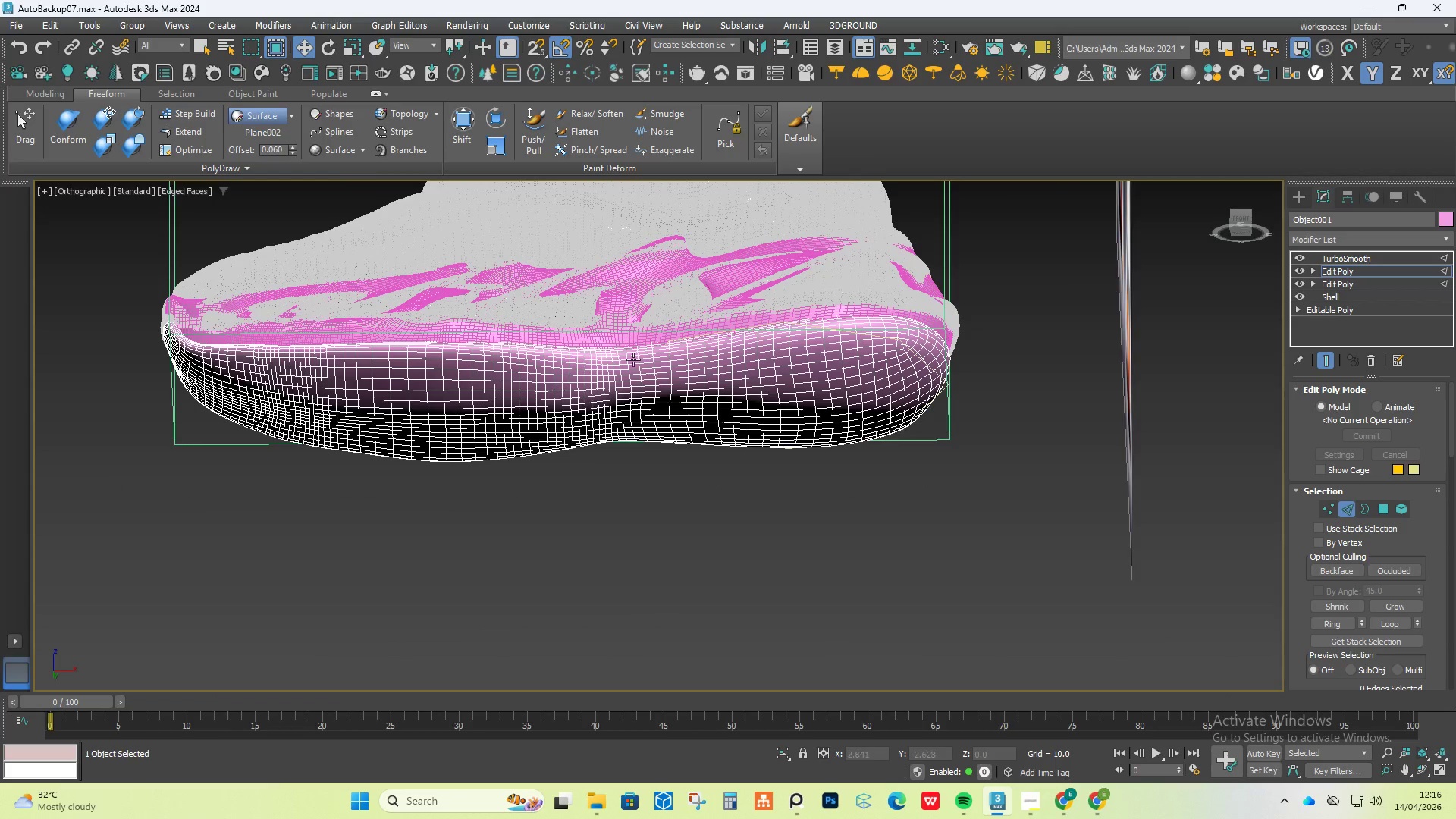 
scroll: coordinate [651, 413], scroll_direction: up, amount: 4.0
 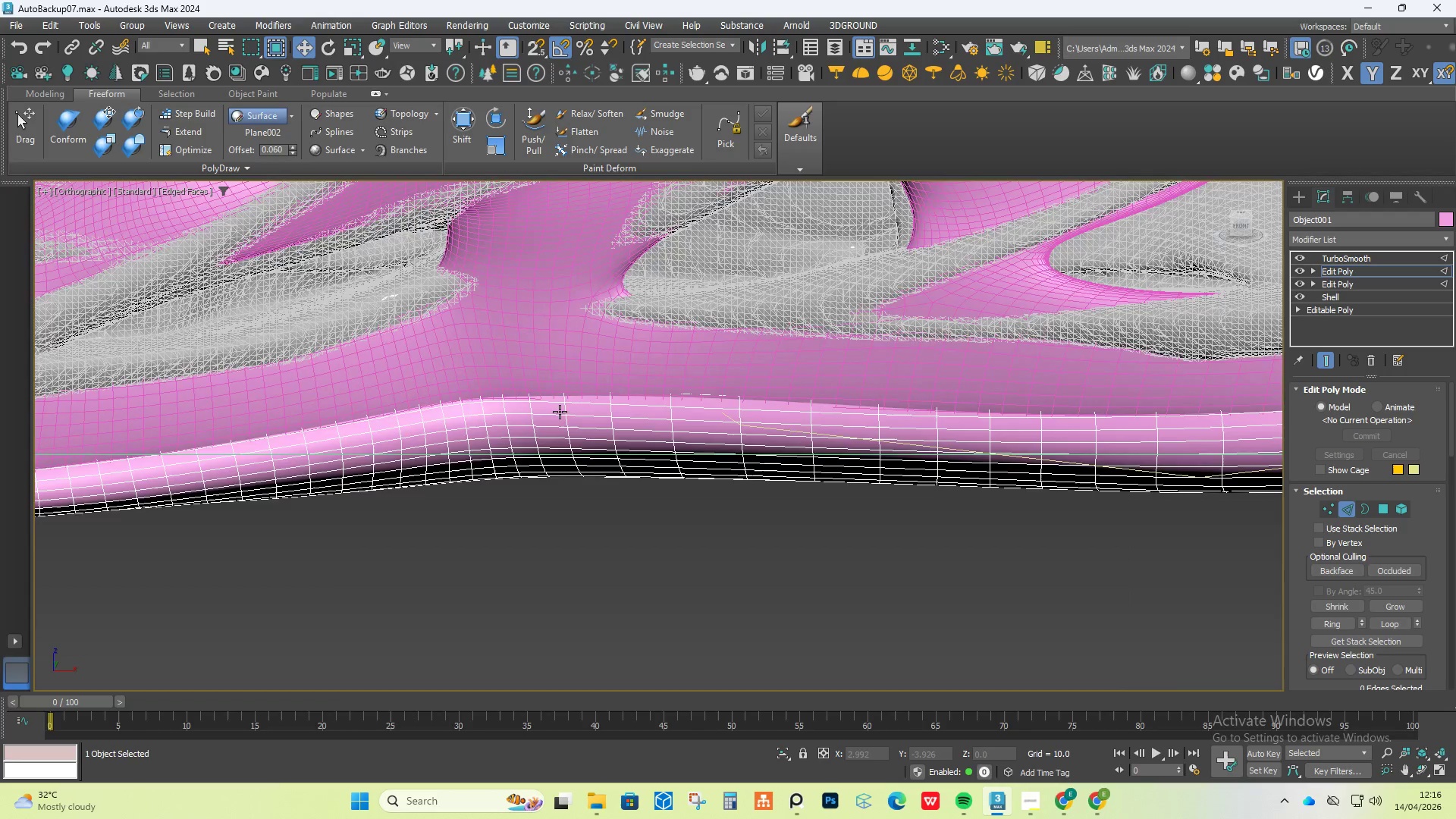 
scroll: coordinate [268, 411], scroll_direction: down, amount: 2.0
 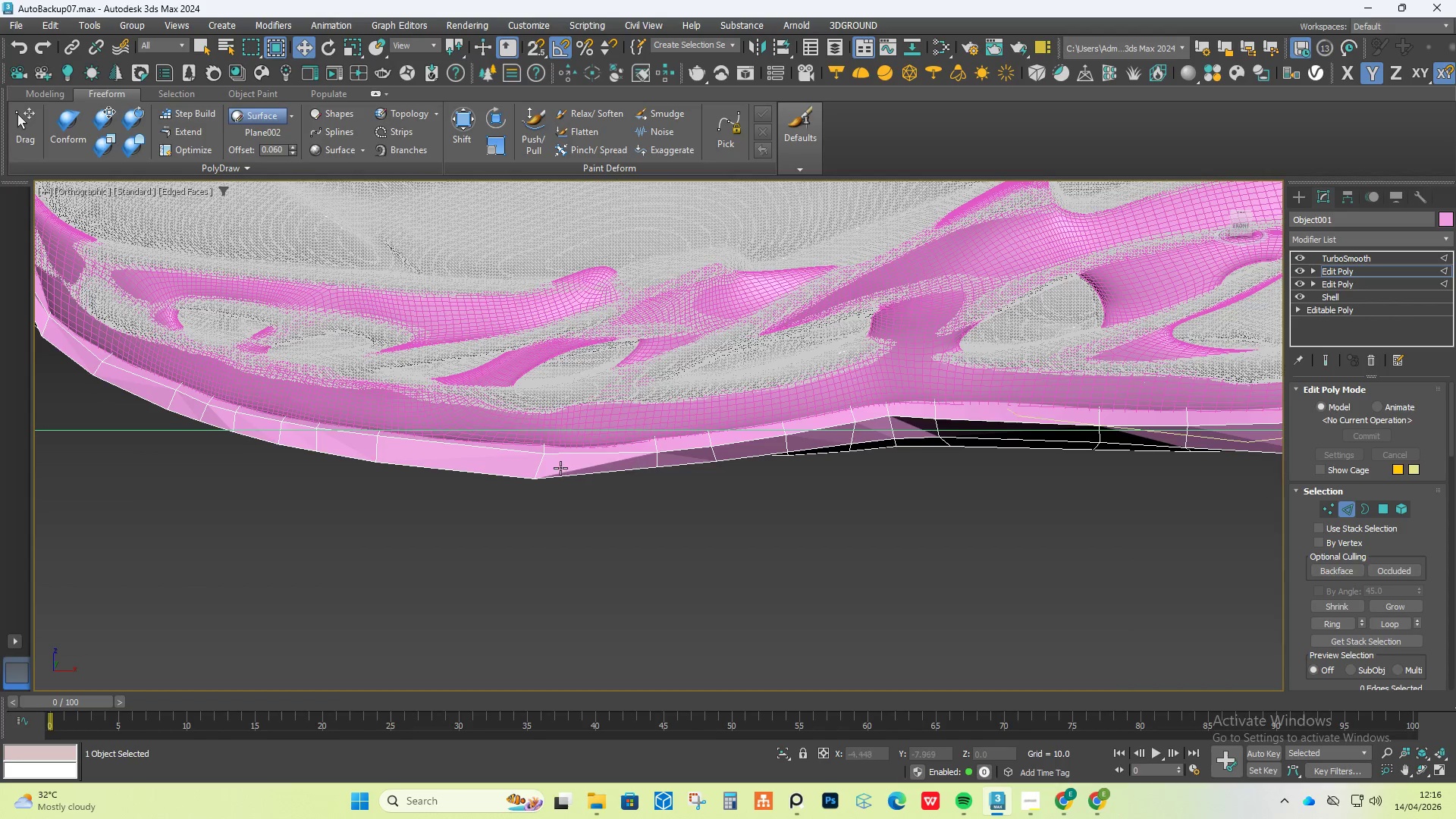 
double_click([657, 463])
 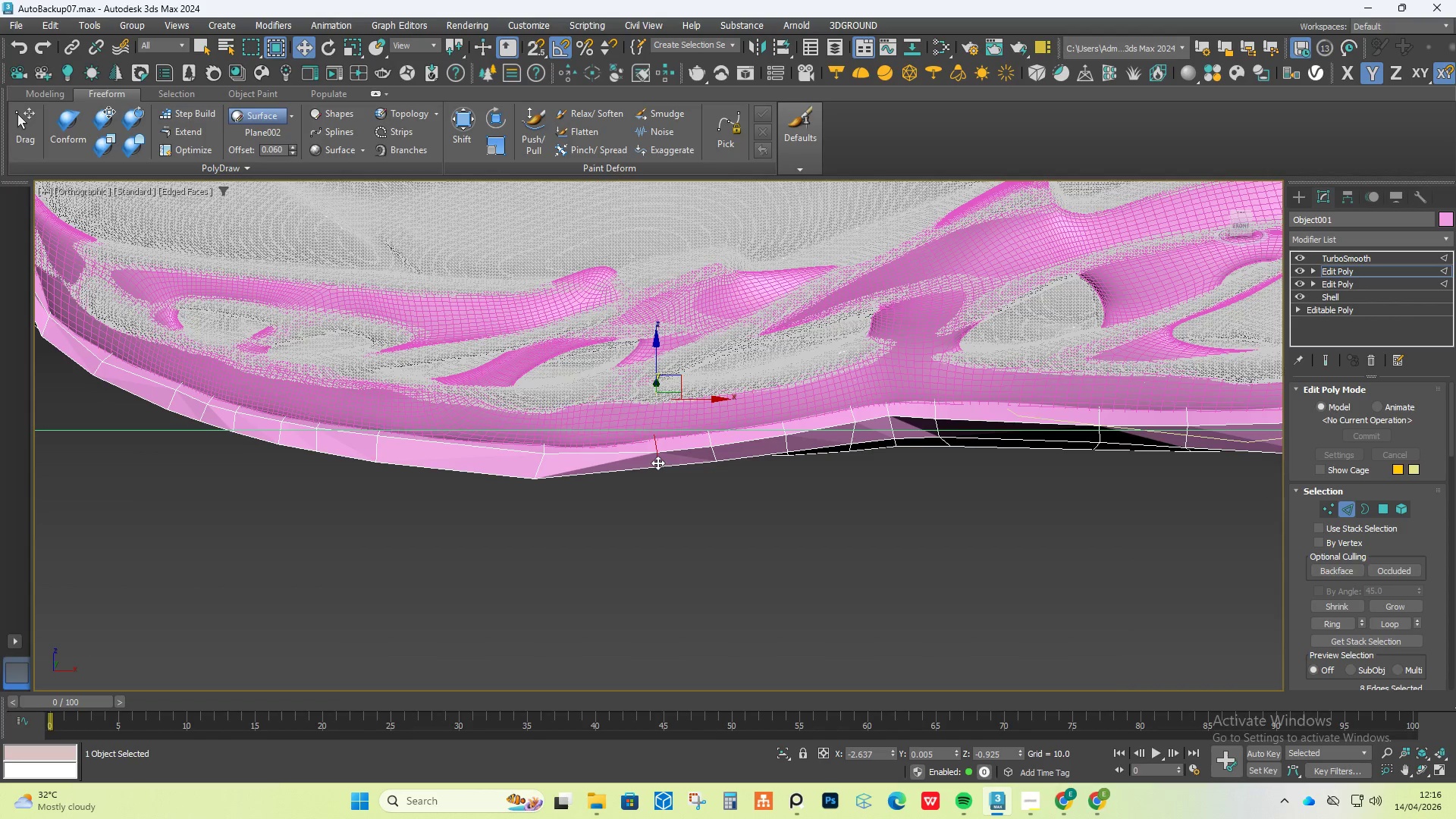 
hold_key(key=ControlLeft, duration=0.39)
 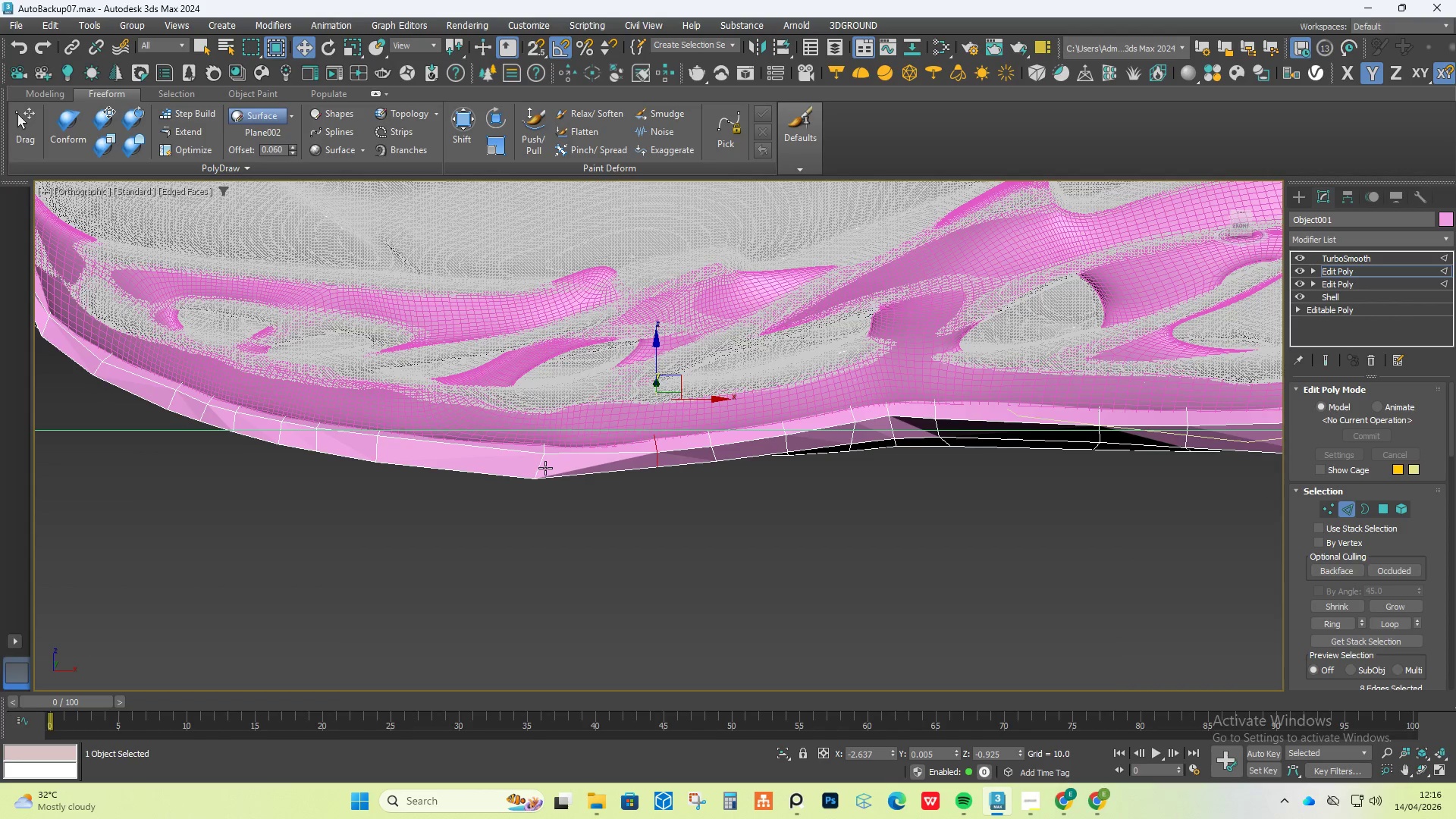 
double_click([543, 468])
 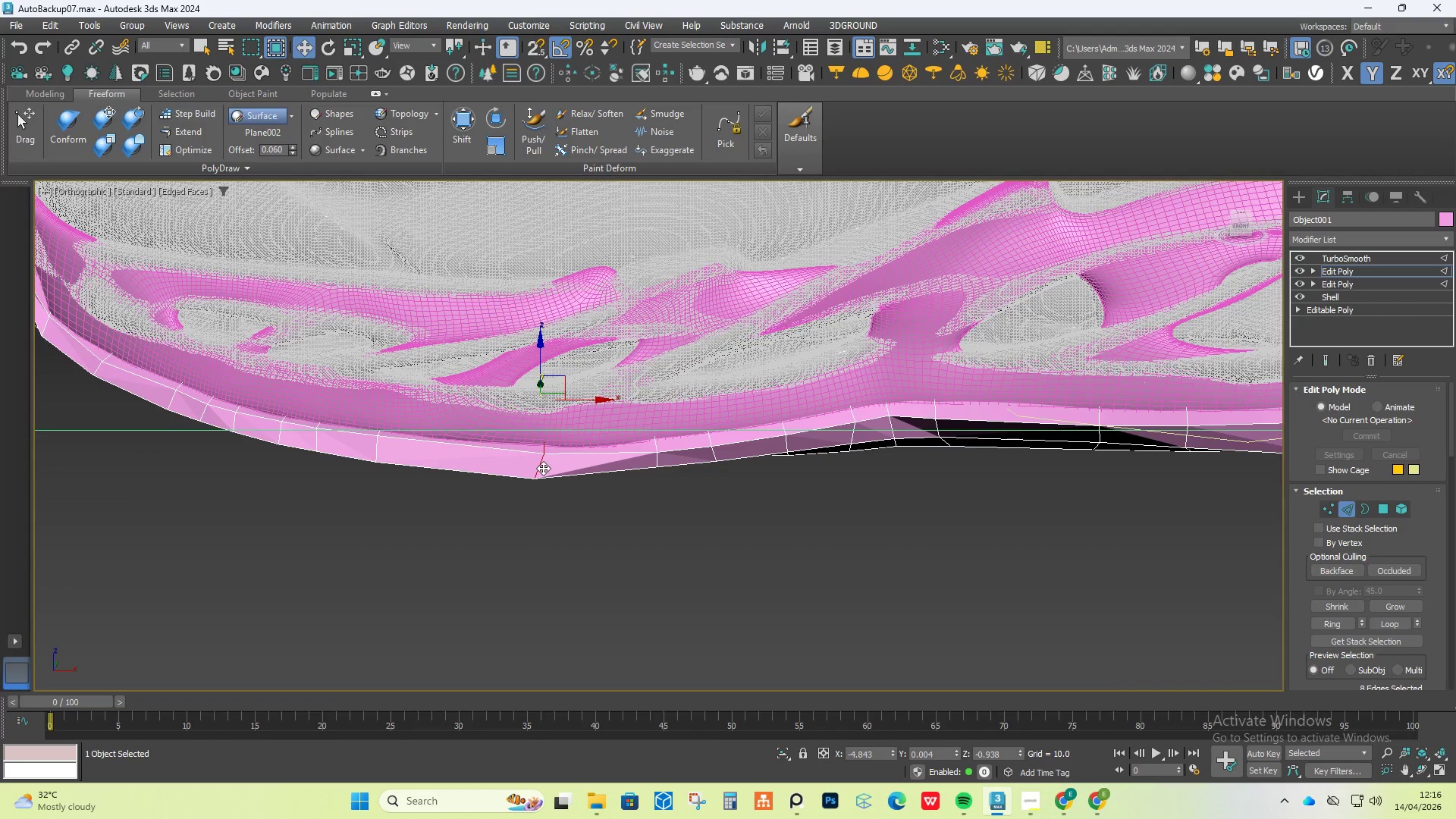 
key(Control+Backspace)
 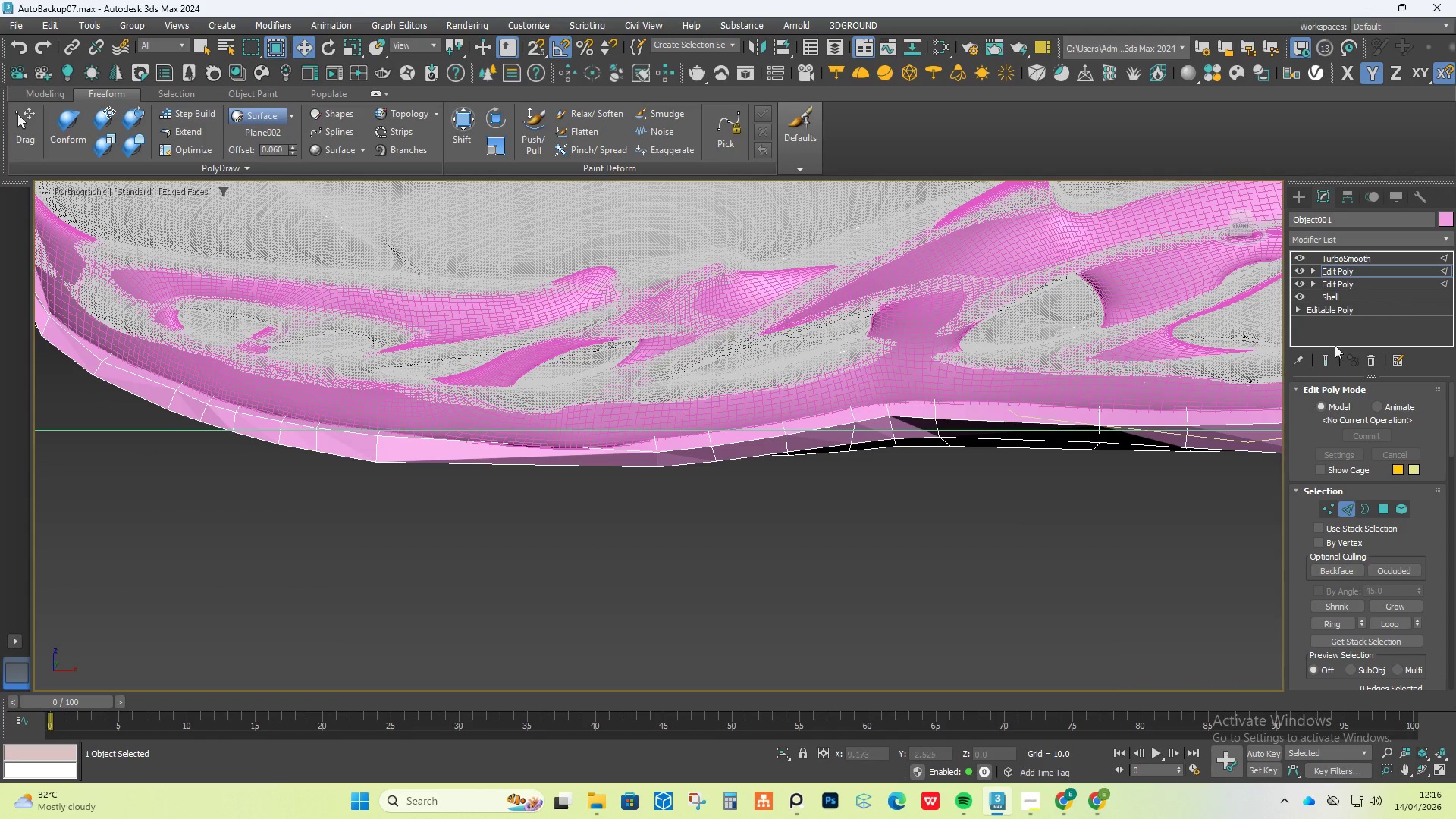 
left_click([1320, 361])
 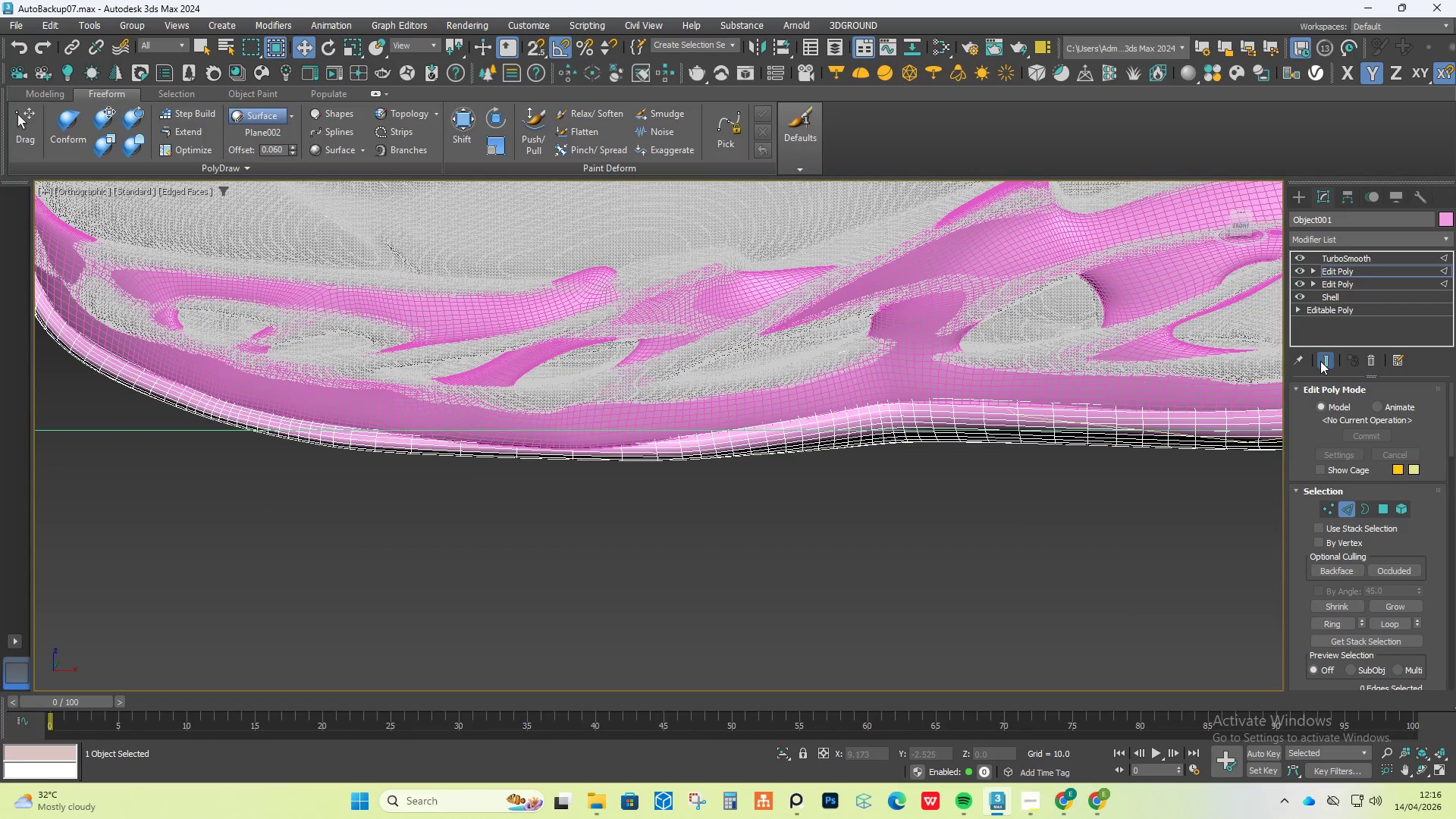 
left_click([1320, 361])
 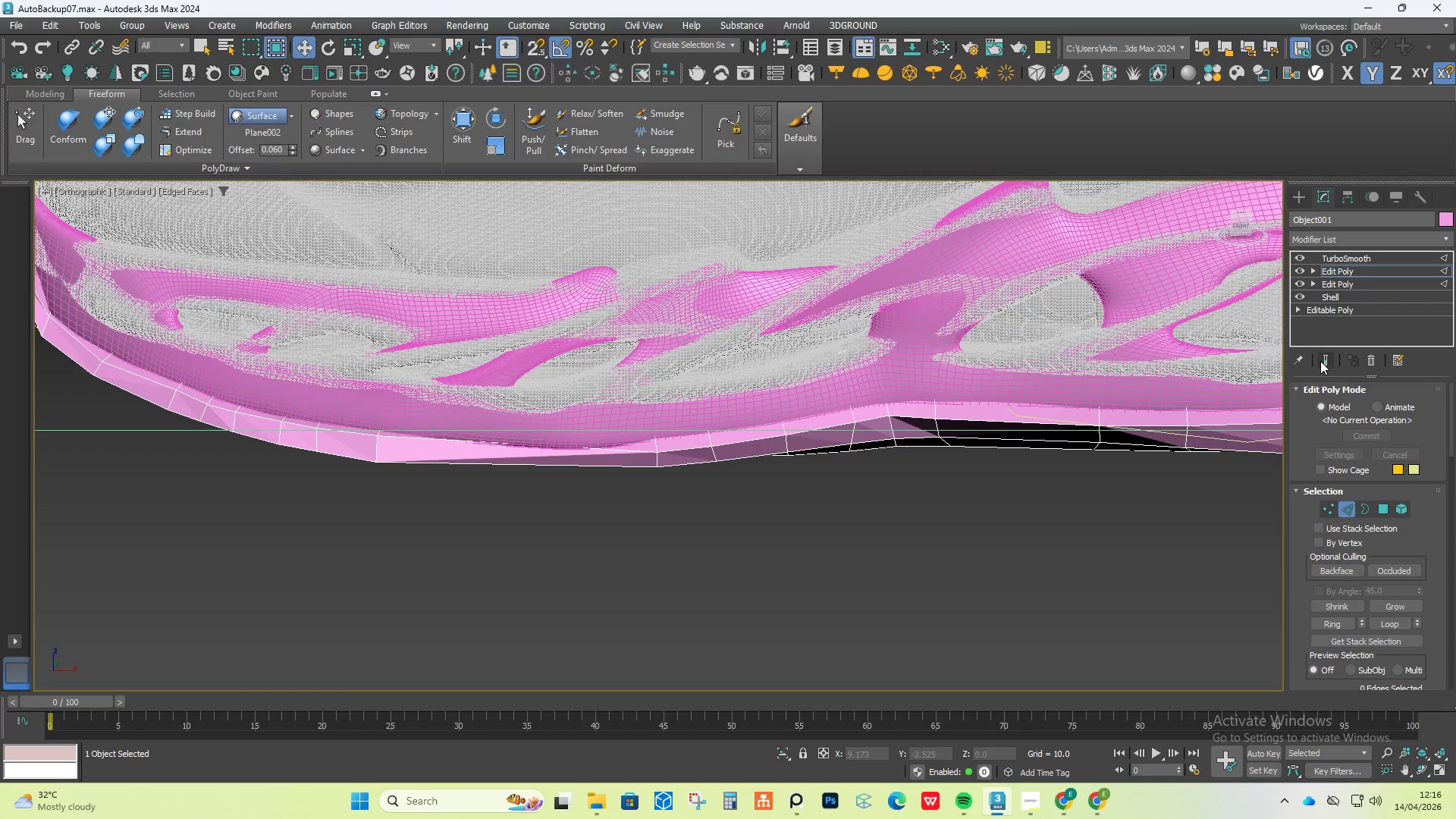 
key(Control+Z)
 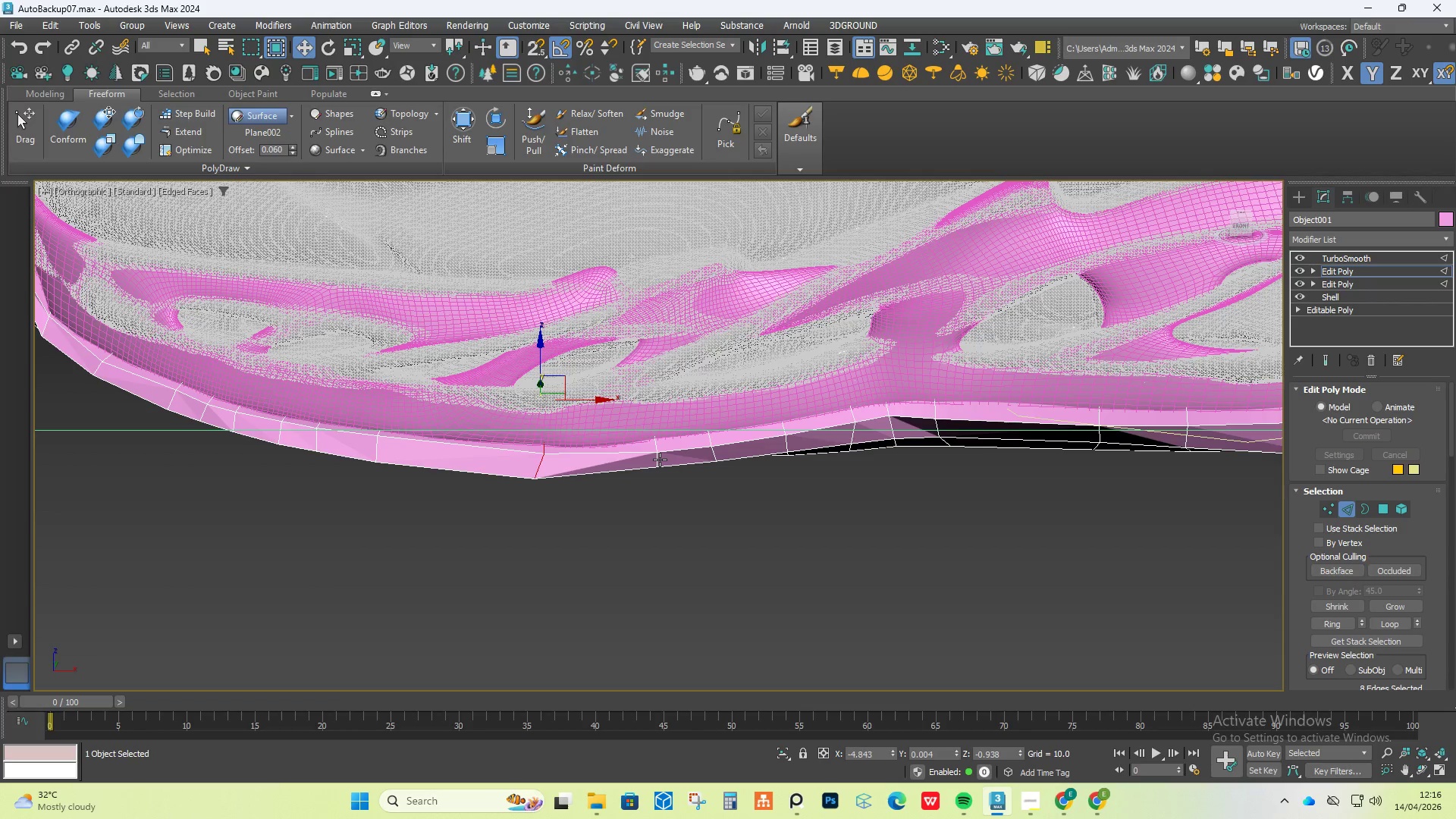 
double_click([660, 460])
 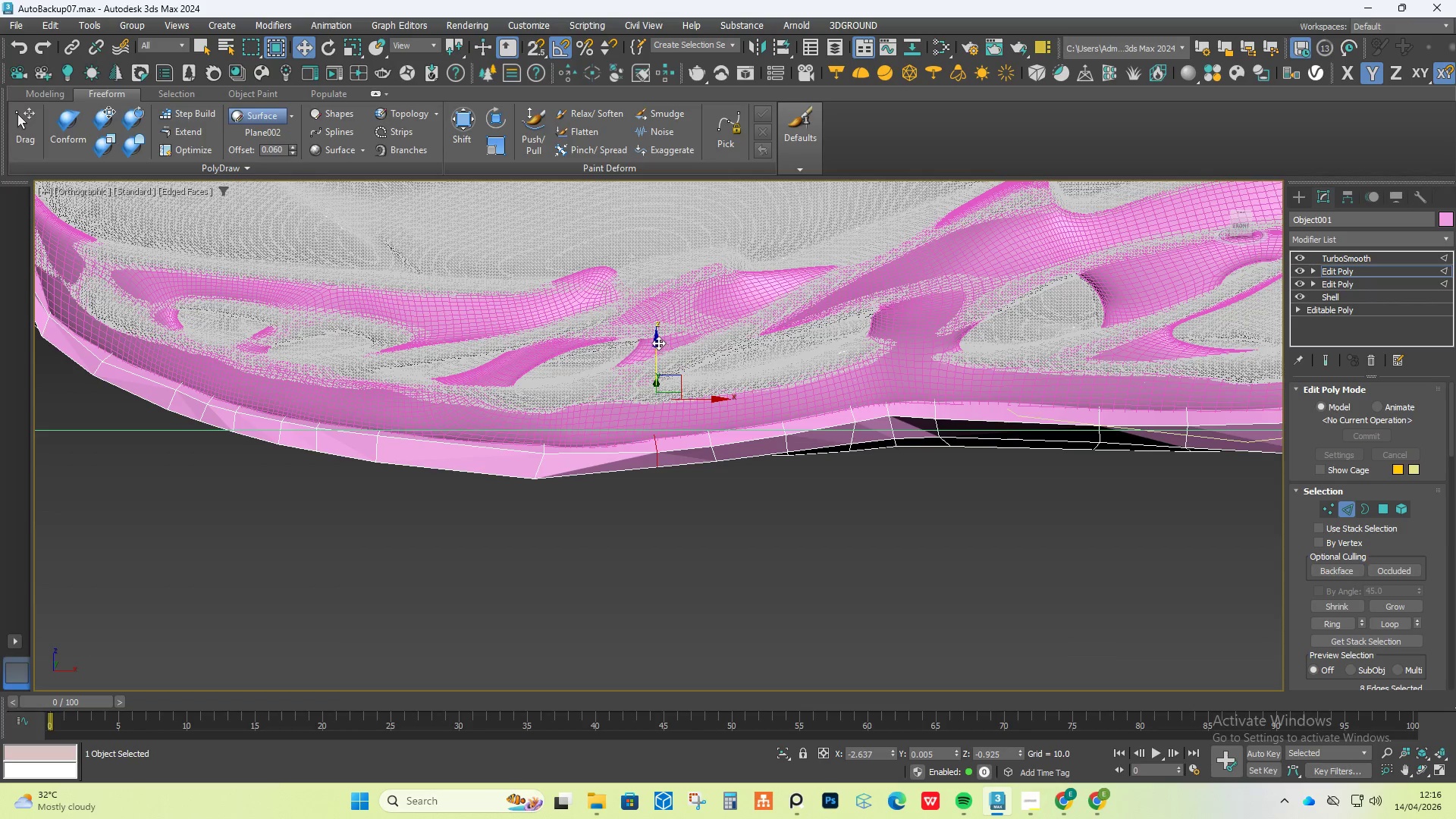 
left_click_drag(start_coordinate=[658, 343], to_coordinate=[661, 347])
 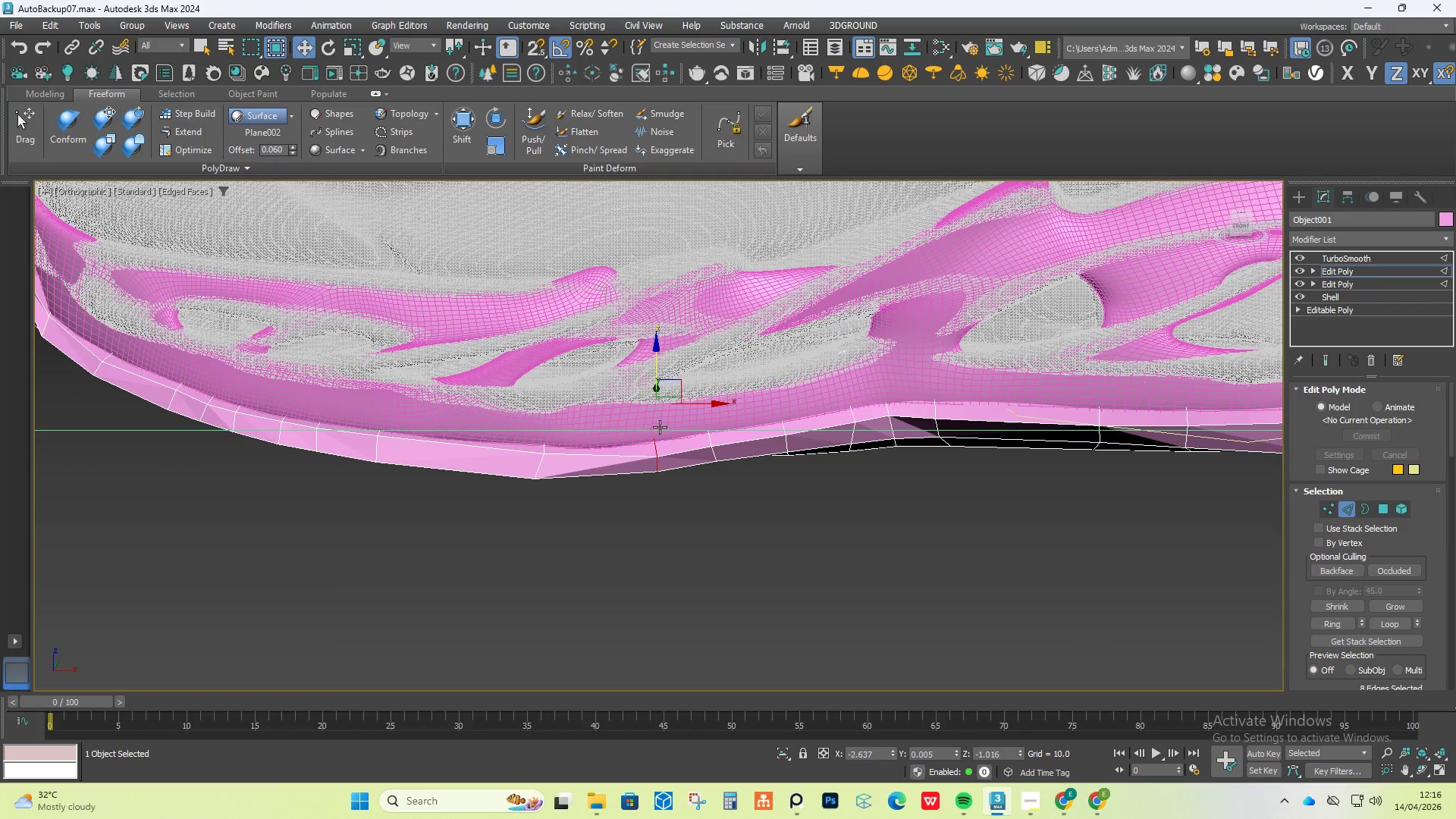 
hold_key(key=AltLeft, duration=1.38)
 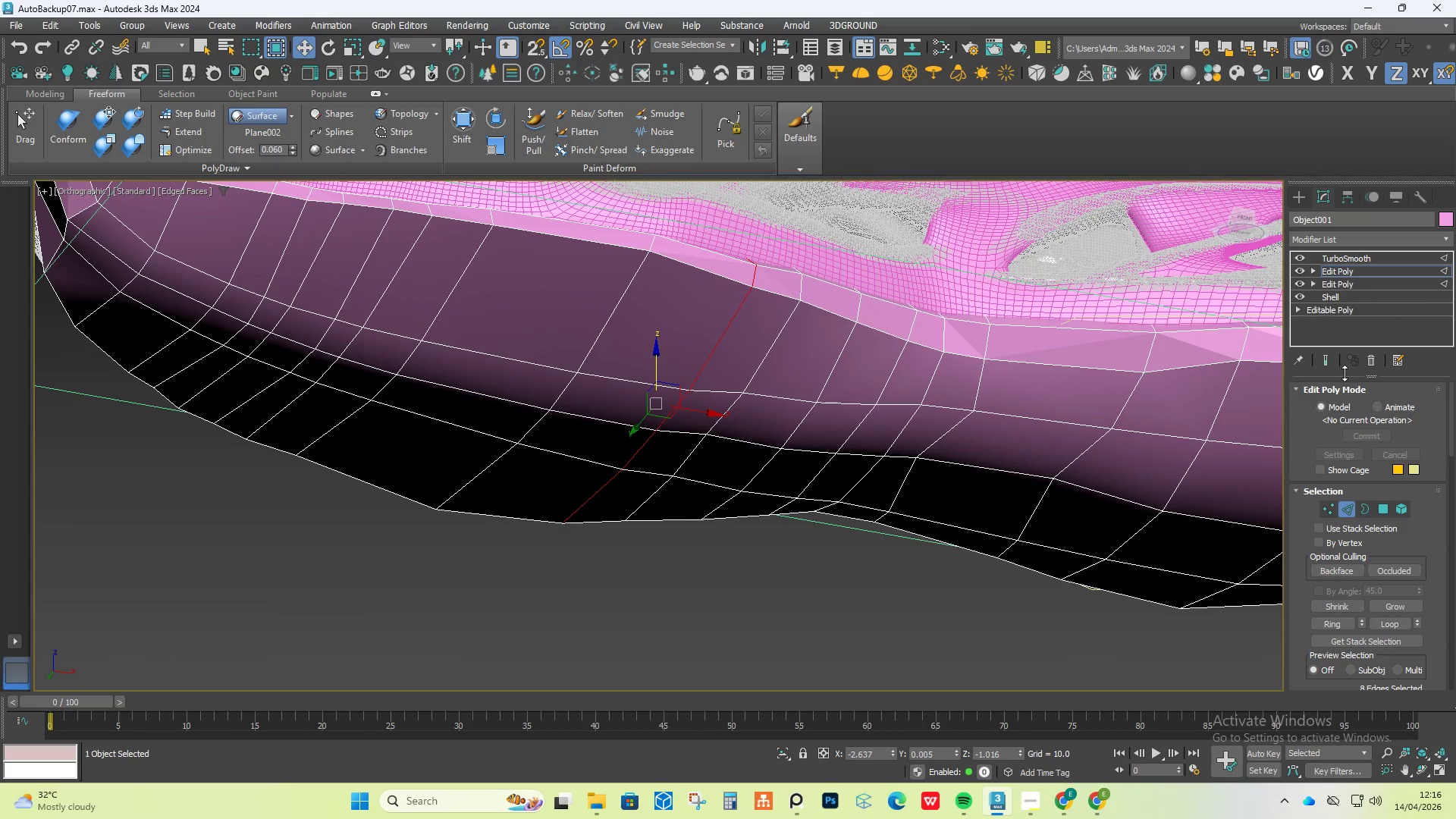 
left_click([1326, 366])
 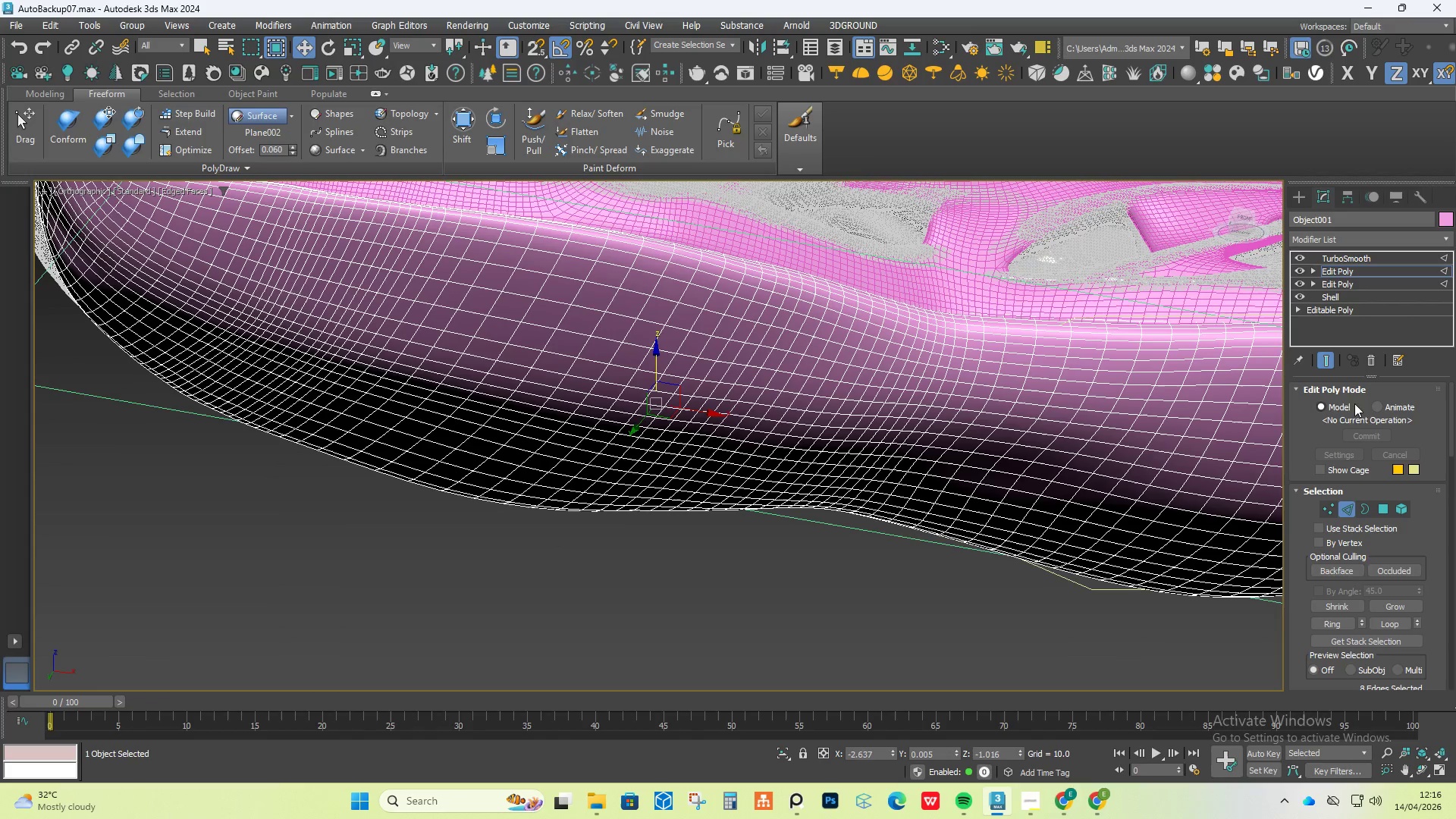 
left_click([1322, 368])
 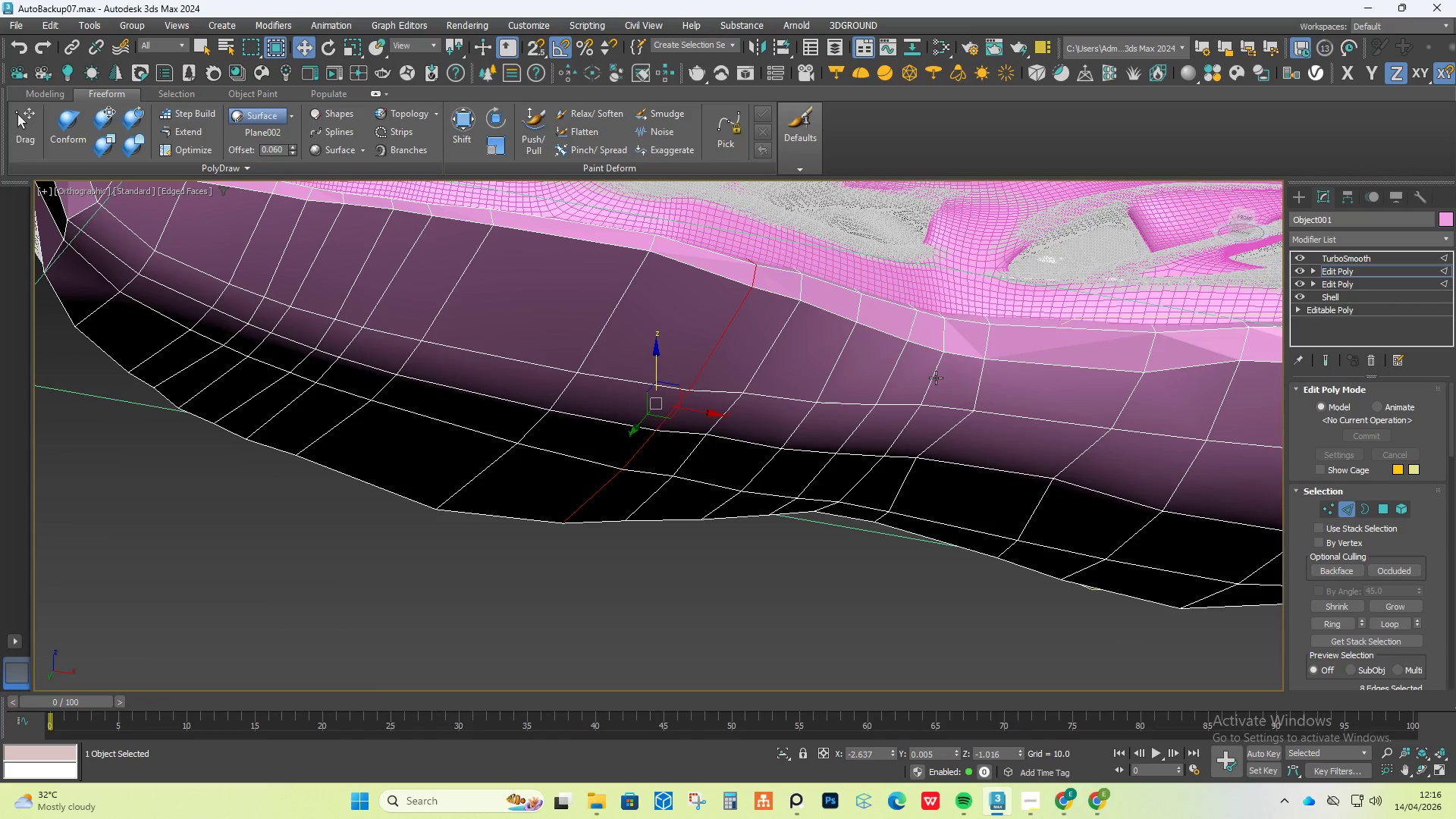 
double_click([936, 378])
 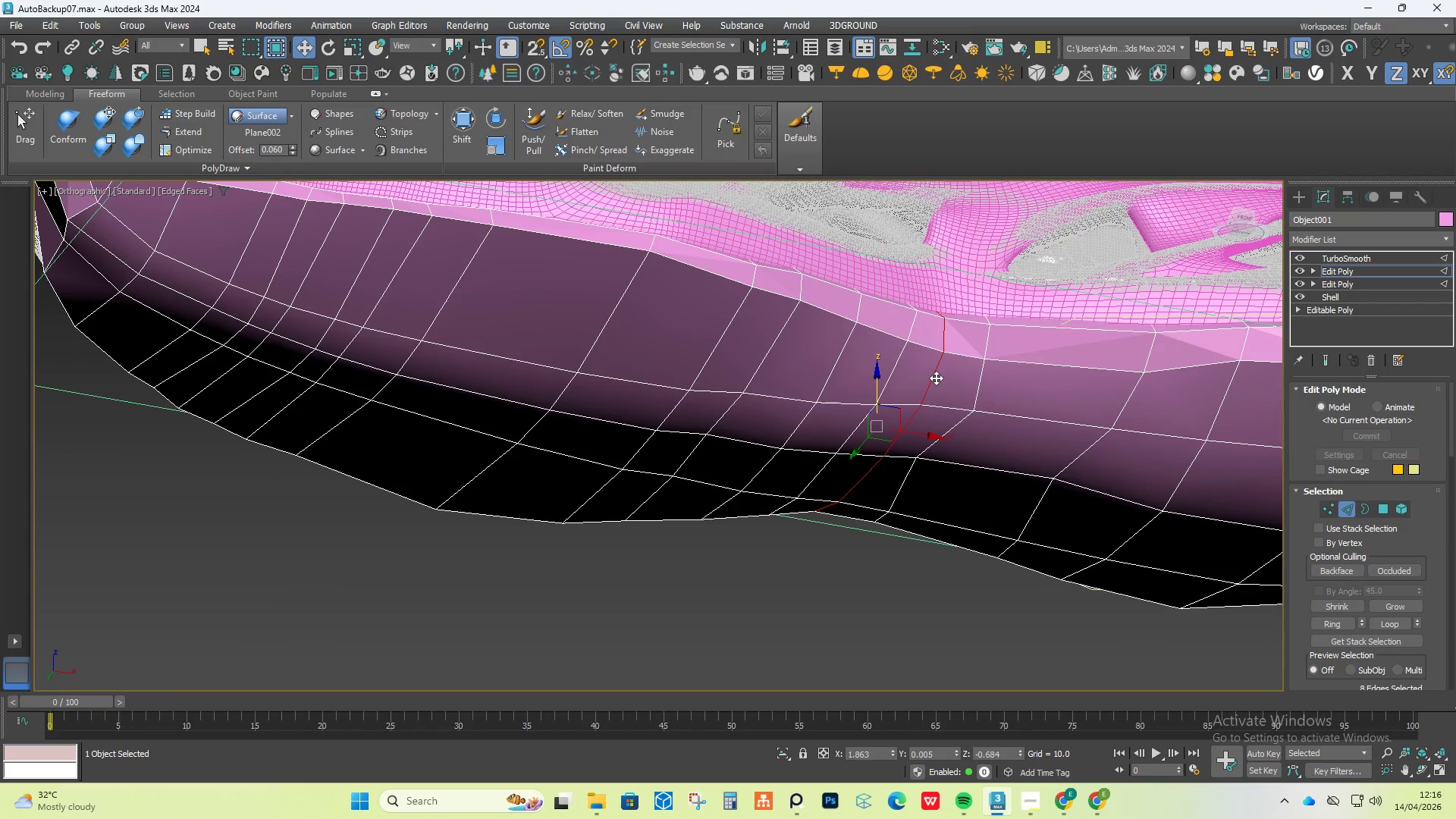 
key(Control+Backspace)
 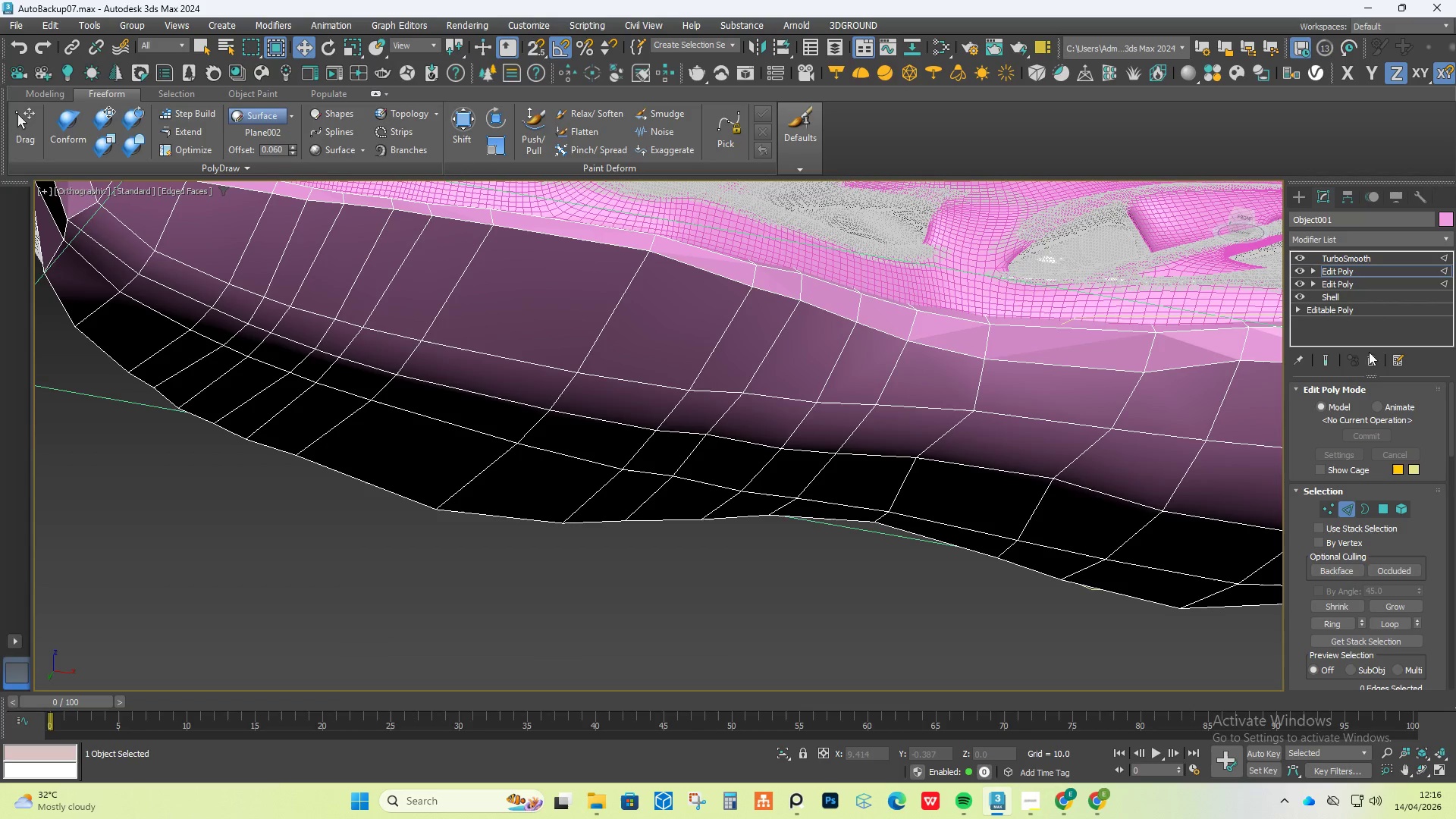 
left_click([1323, 356])
 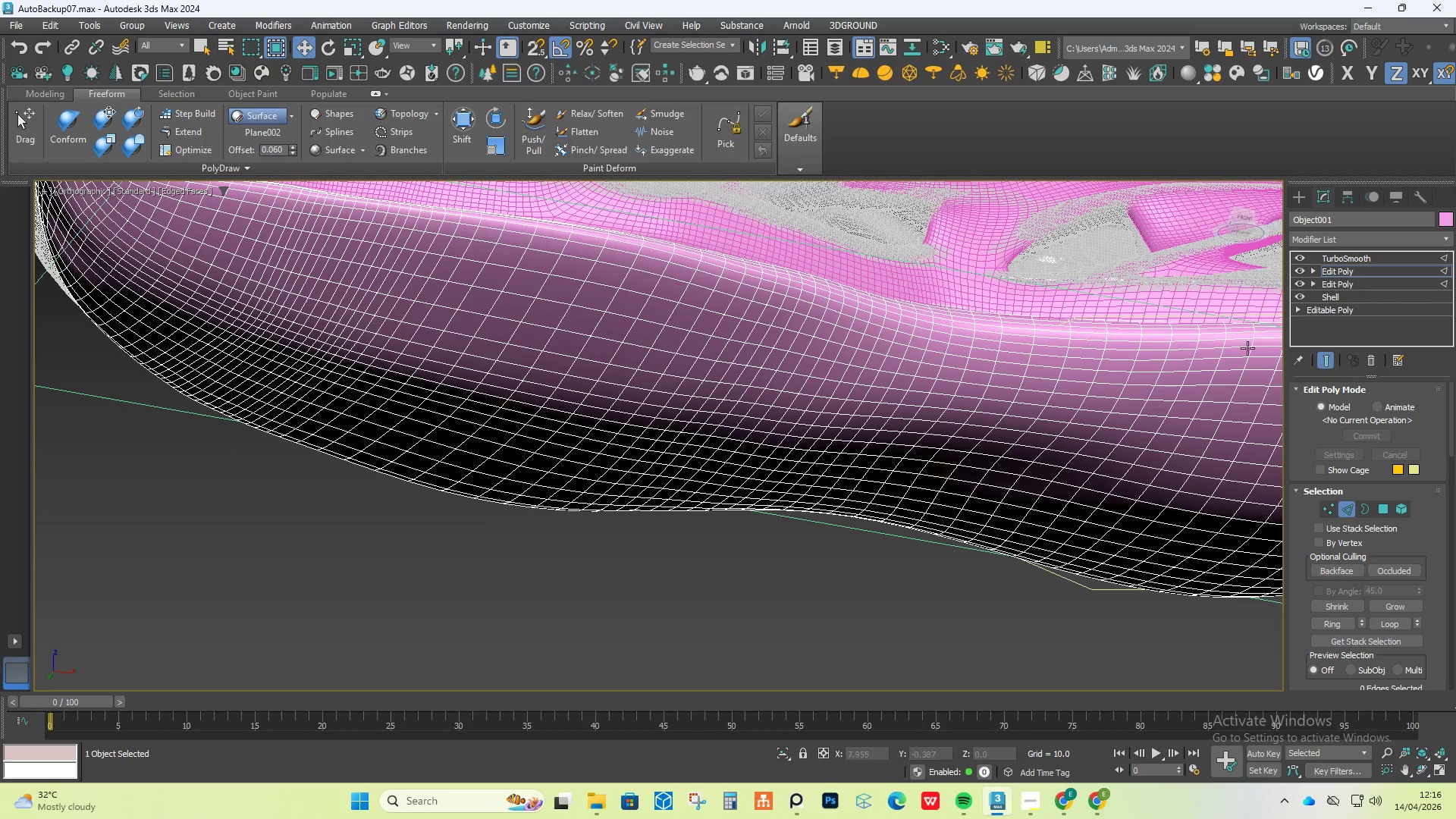 
hold_key(key=AltLeft, duration=0.75)
 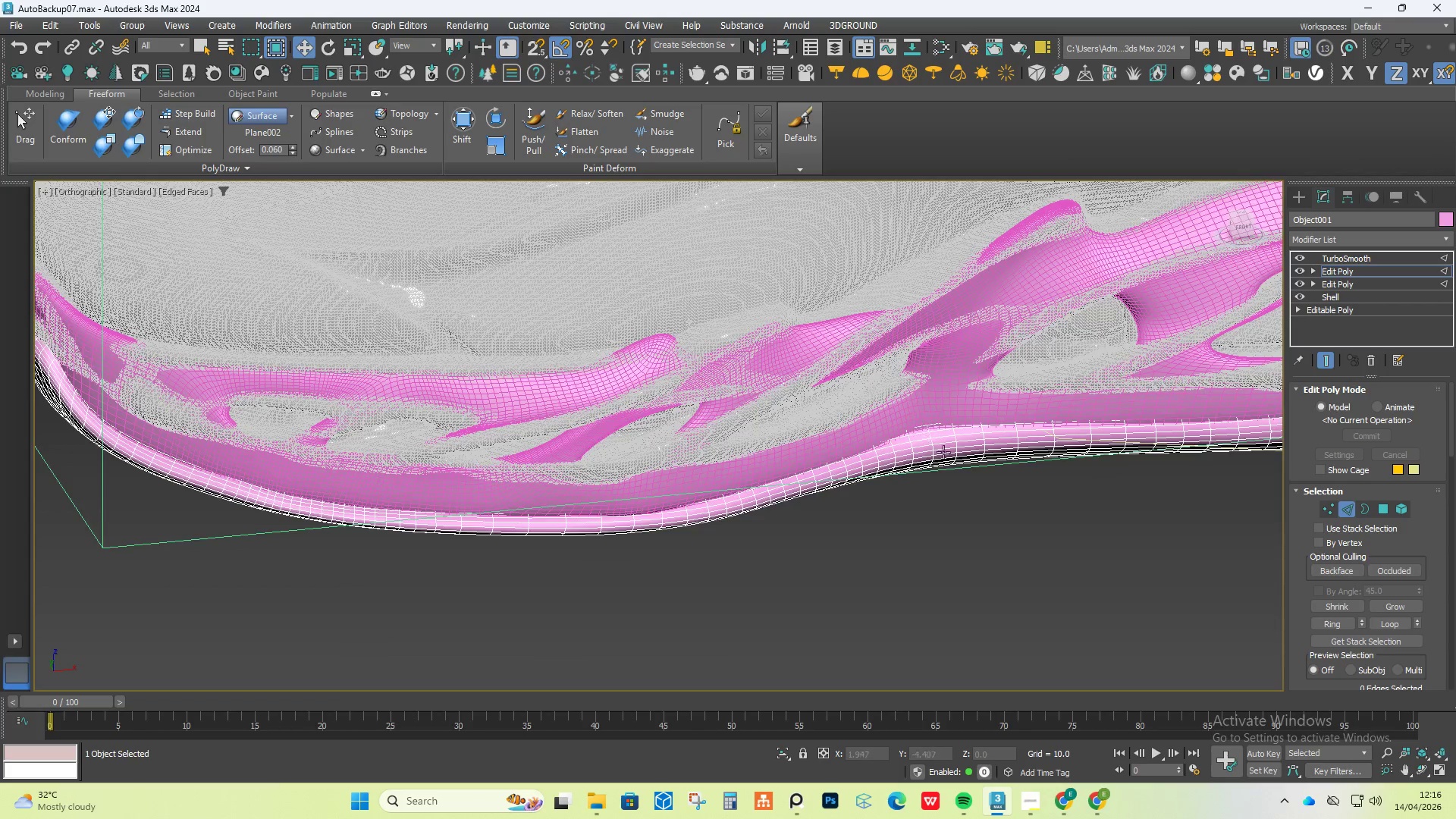 
scroll: coordinate [944, 452], scroll_direction: up, amount: 2.0
 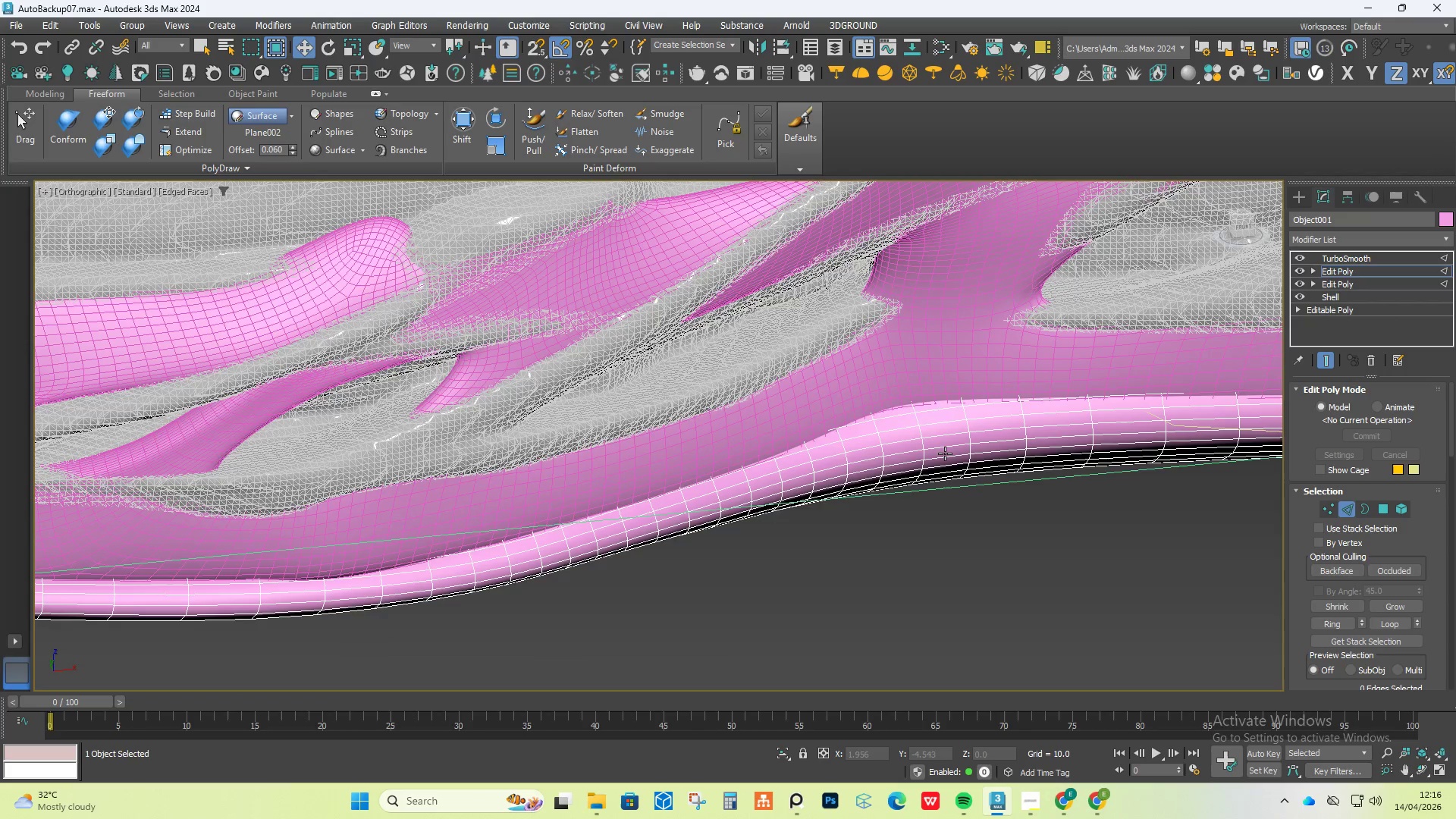 
hold_key(key=AltLeft, duration=1.5)
 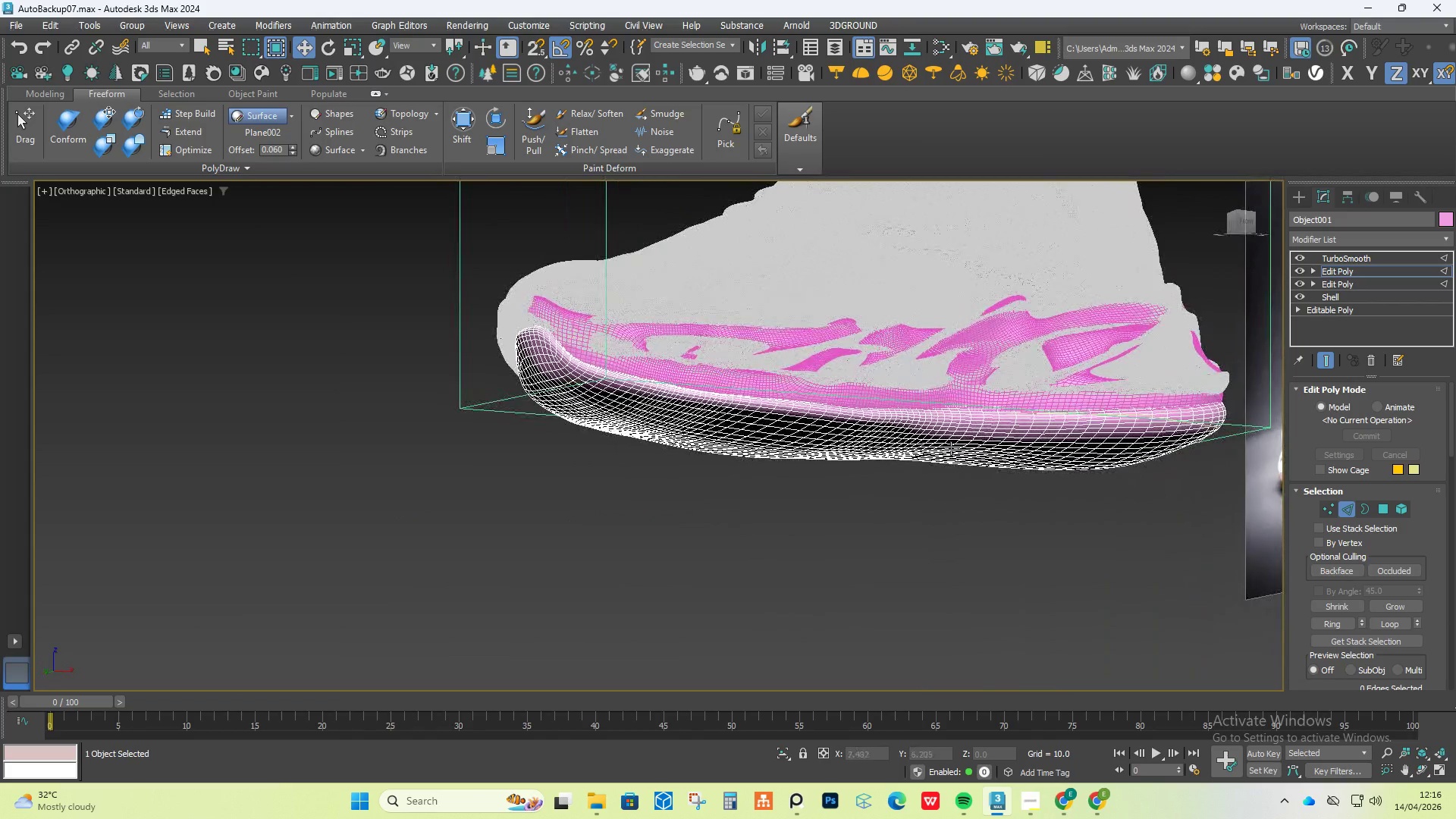 
scroll: coordinate [945, 455], scroll_direction: down, amount: 4.0
 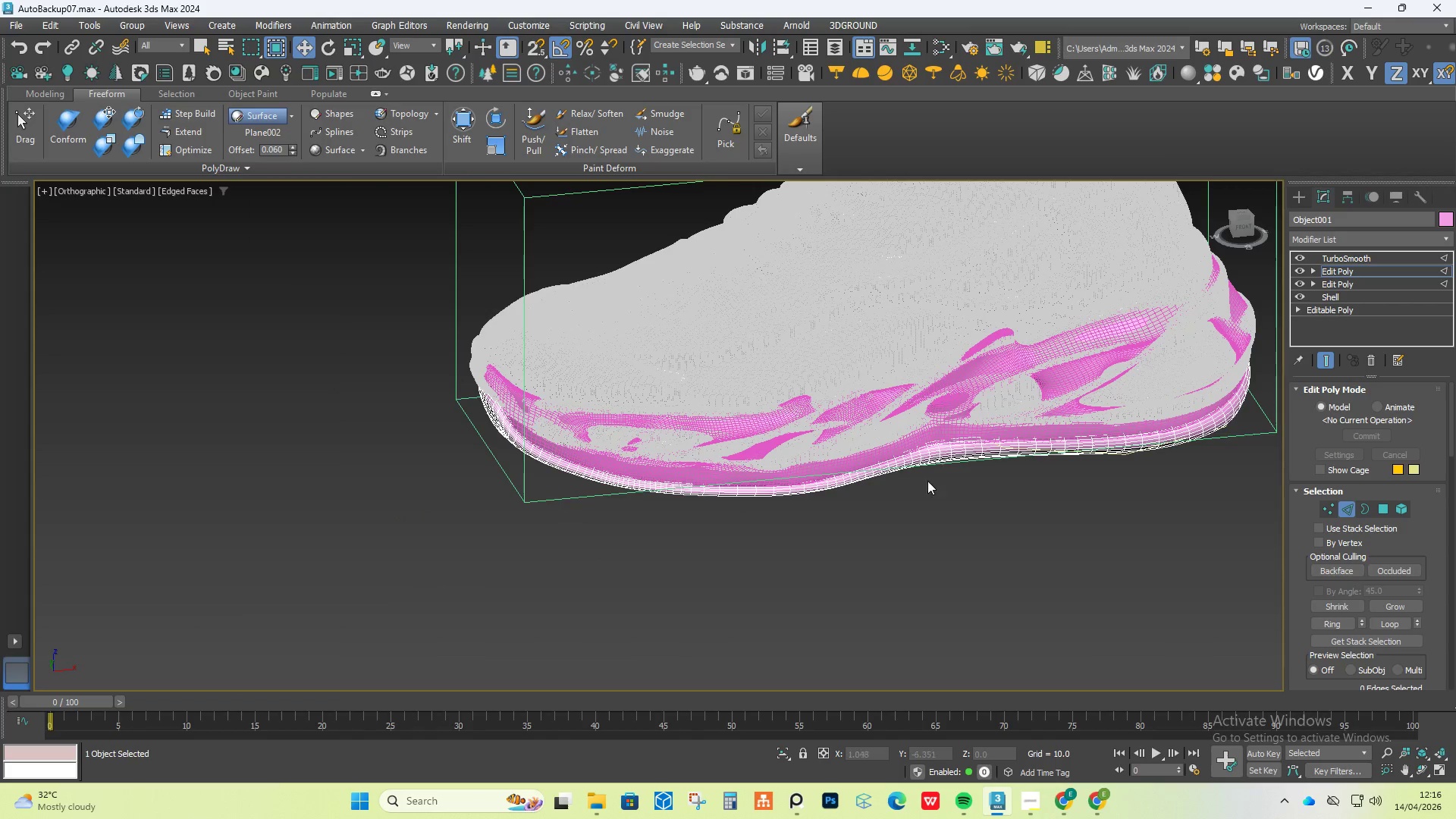 
hold_key(key=AltLeft, duration=0.36)
 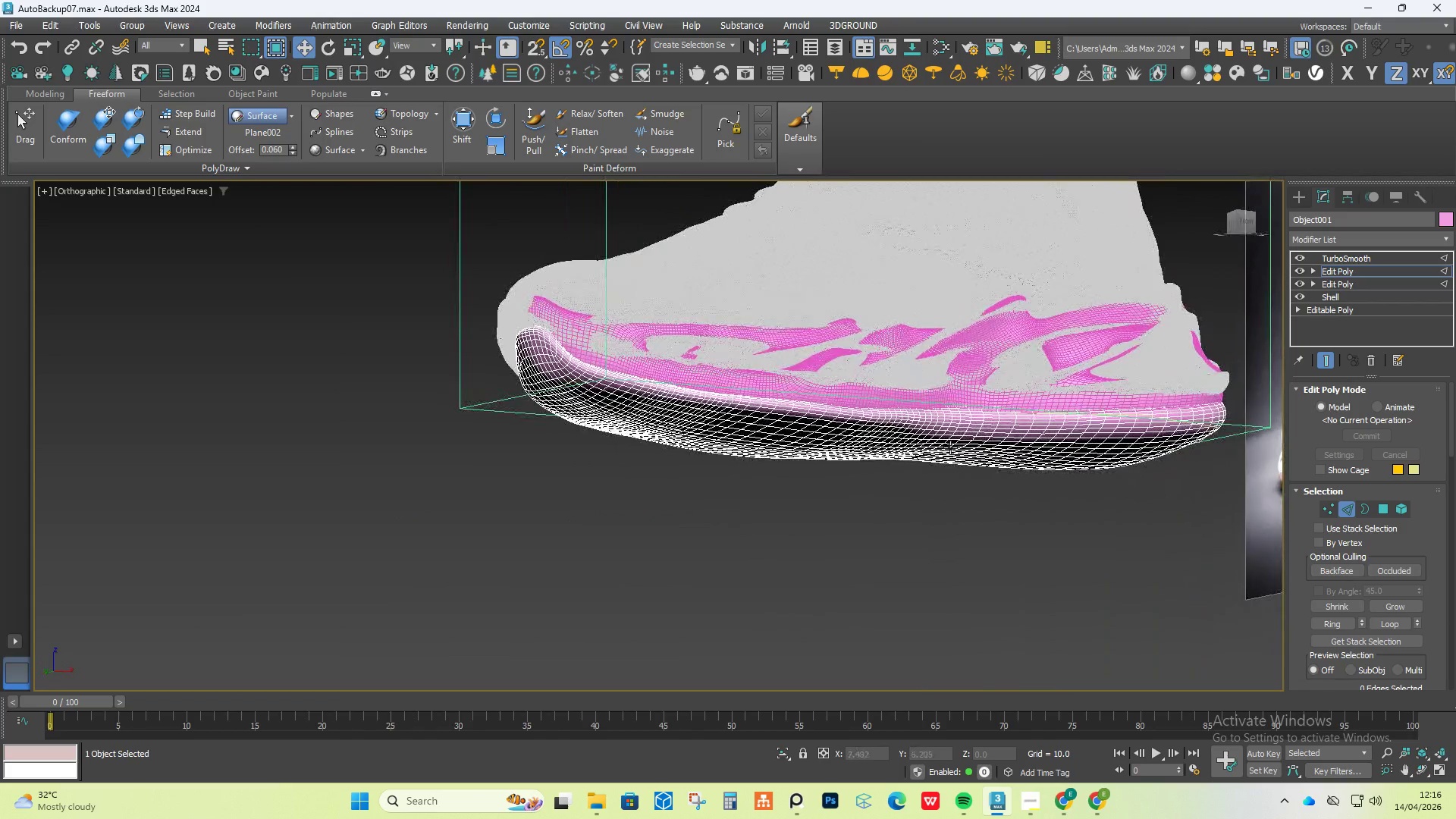 
key(Control+Z)
 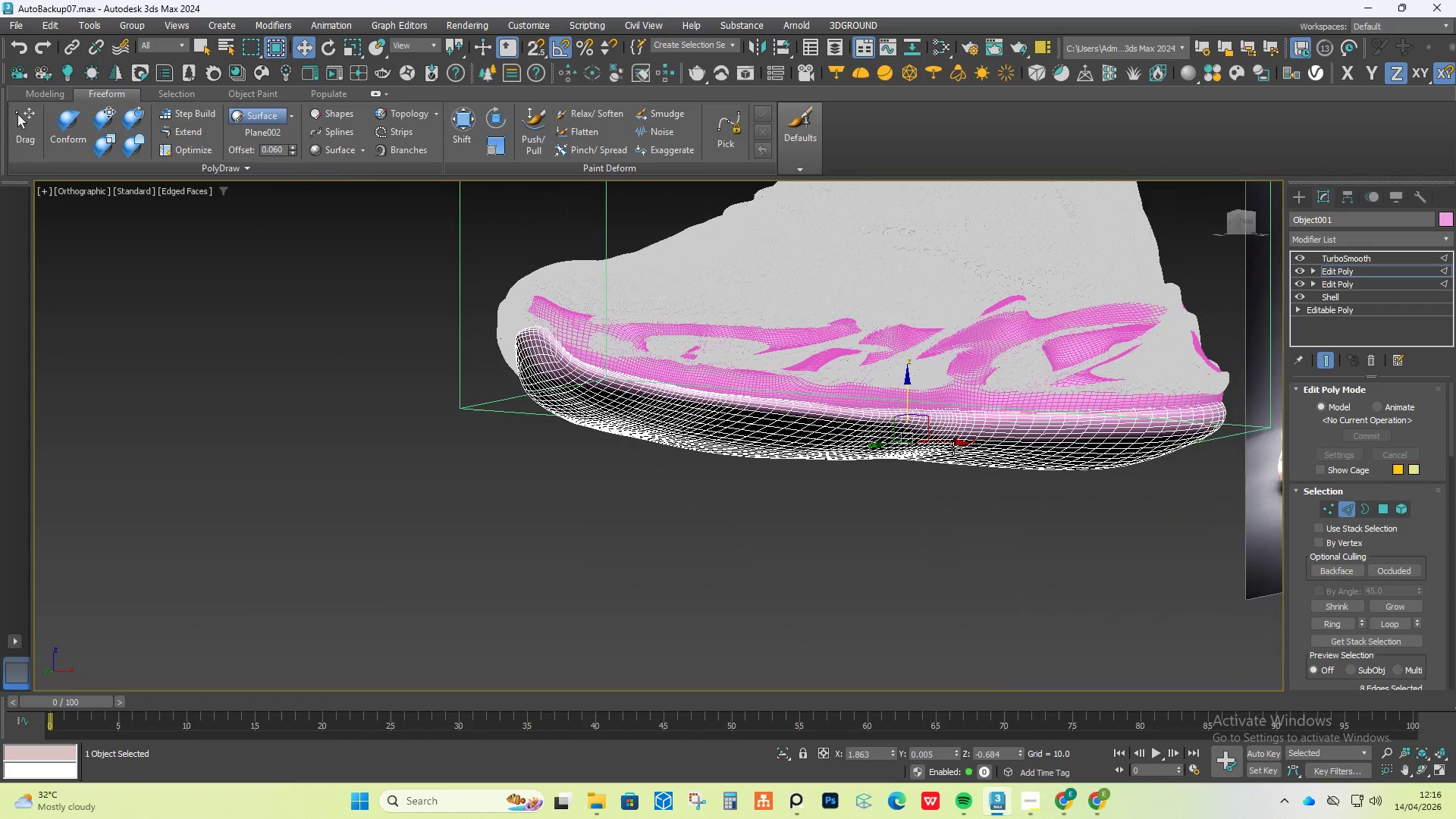 
scroll: coordinate [969, 394], scroll_direction: up, amount: 4.0
 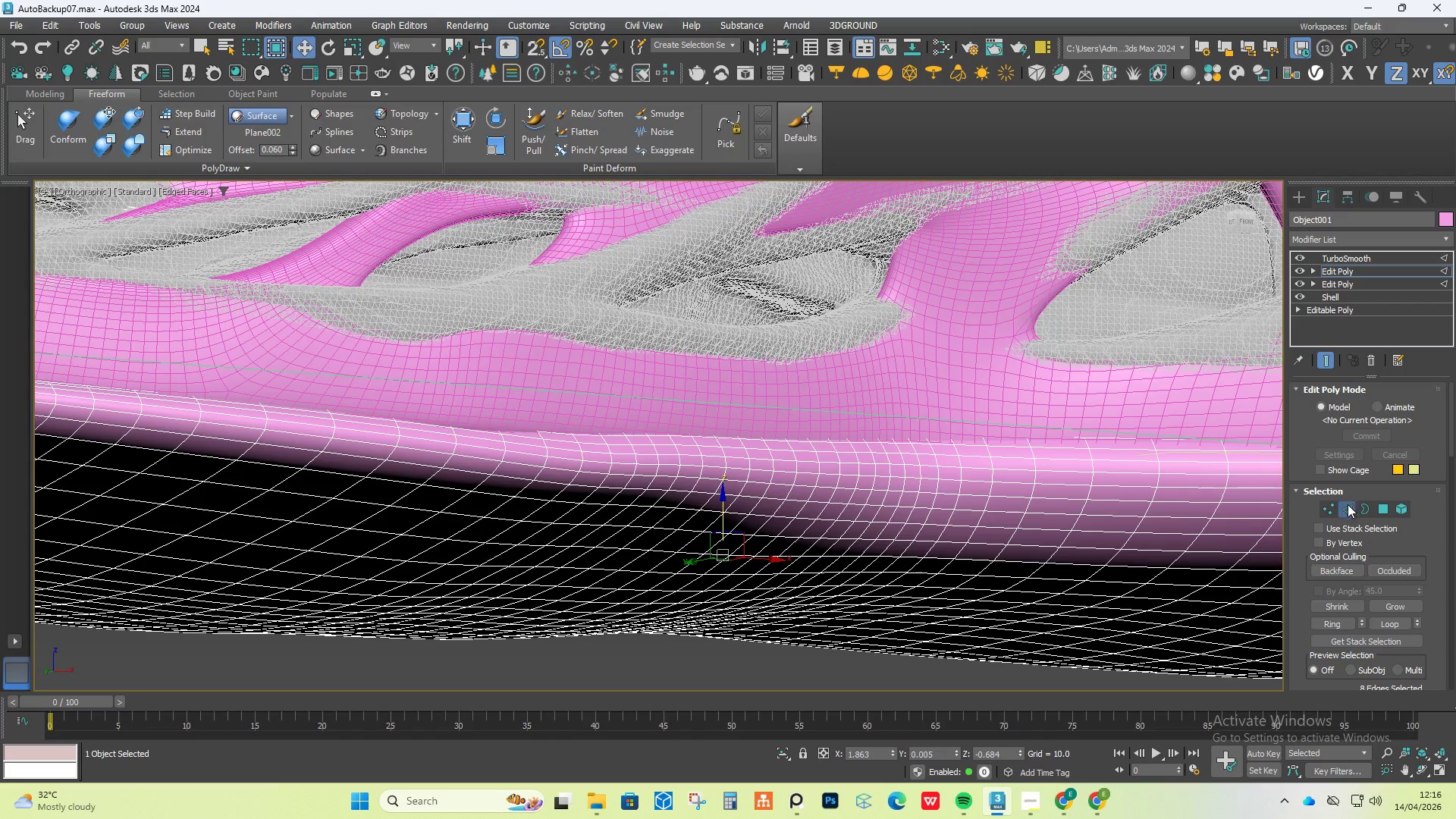 
left_click([1327, 358])
 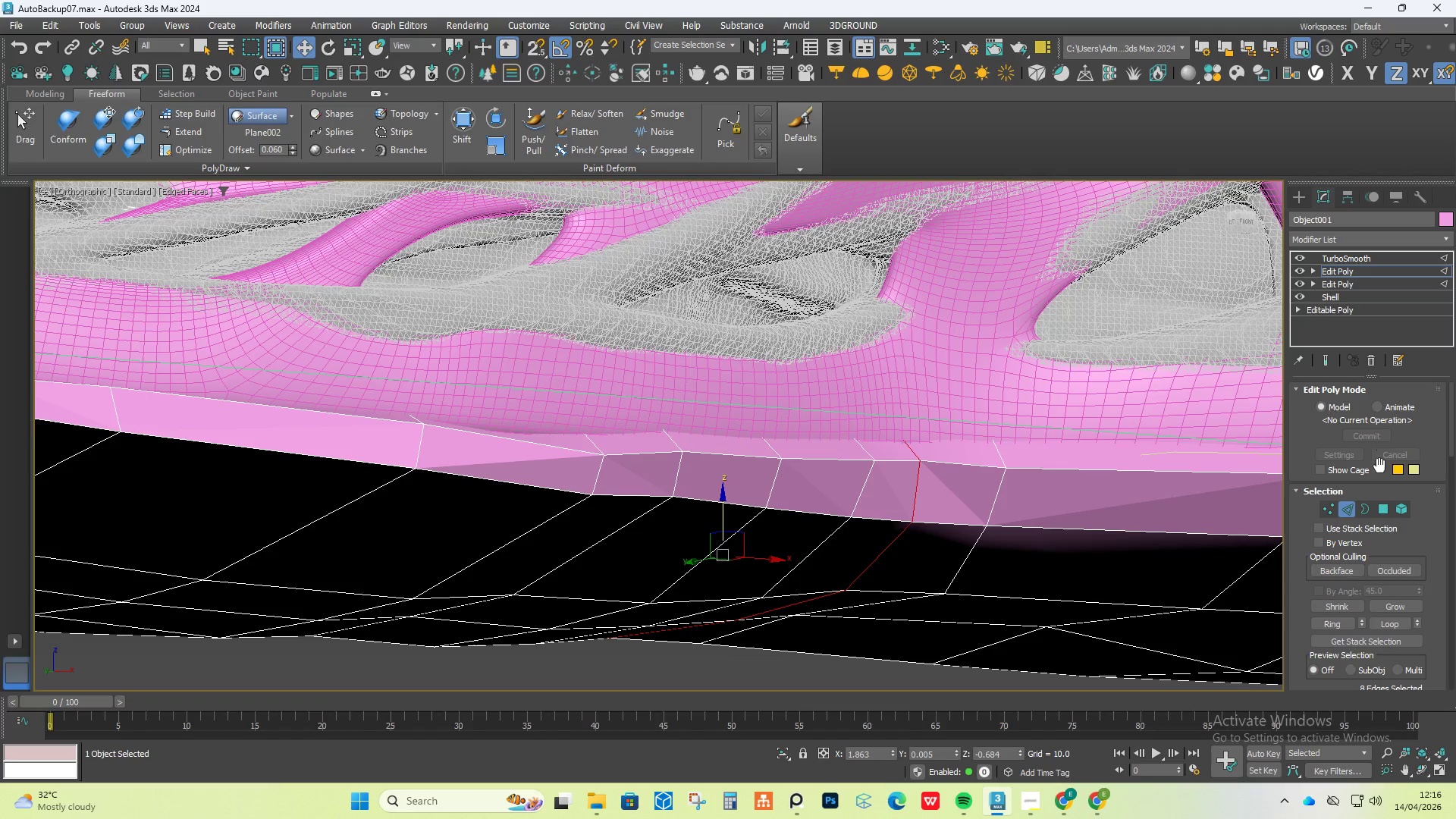 
left_click([1382, 512])
 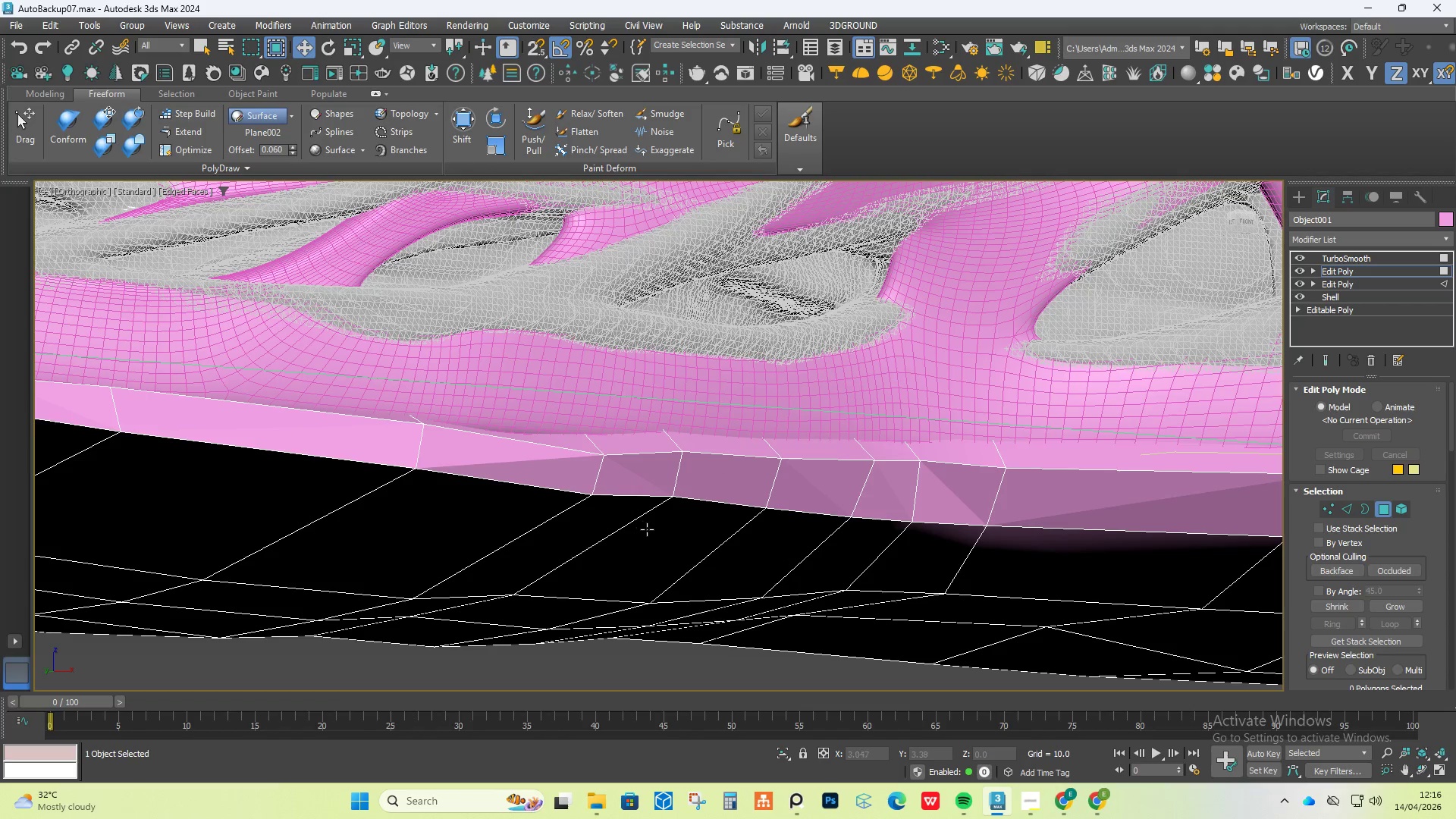 
left_click([667, 554])
 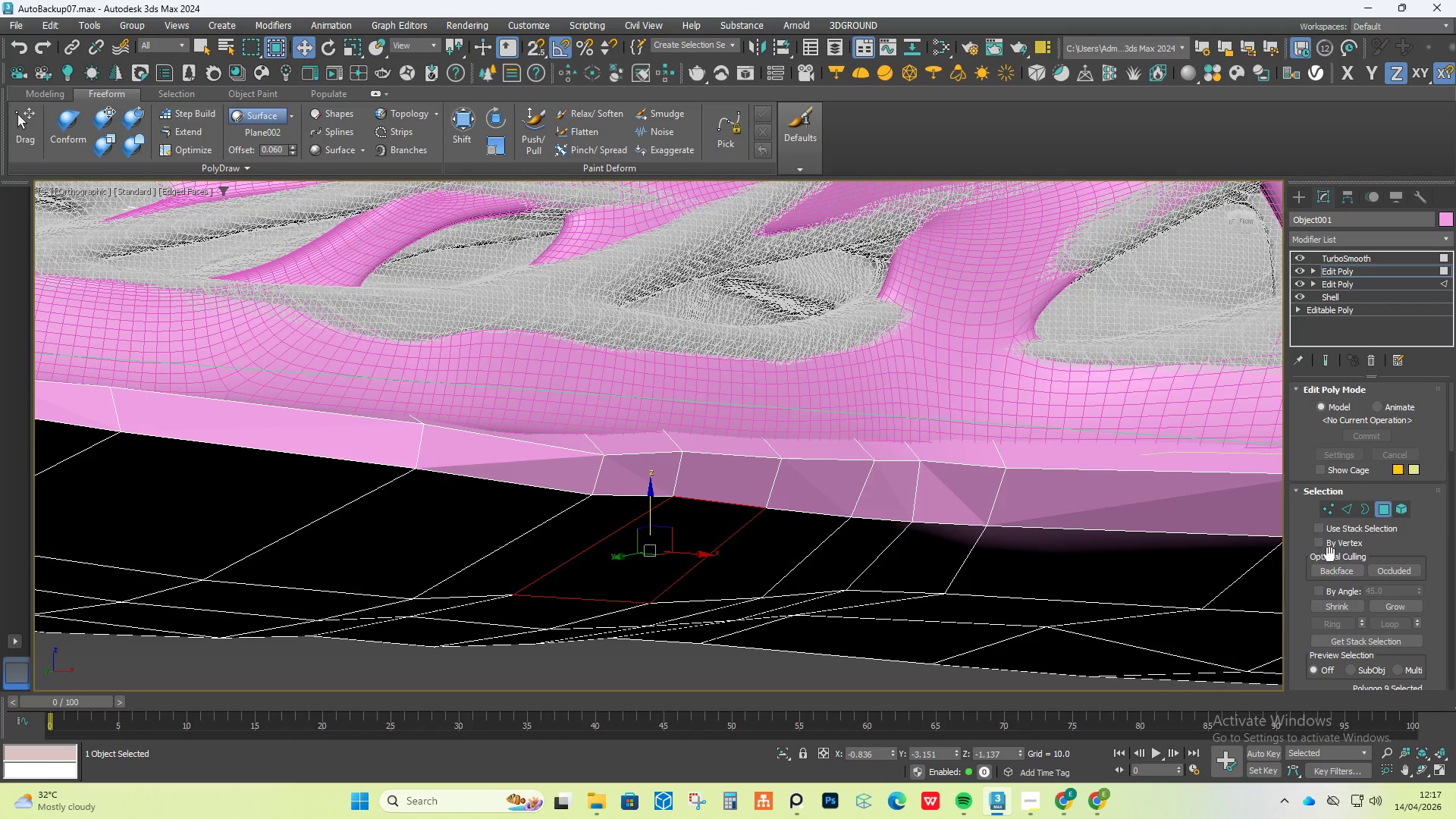 
left_click([1324, 588])
 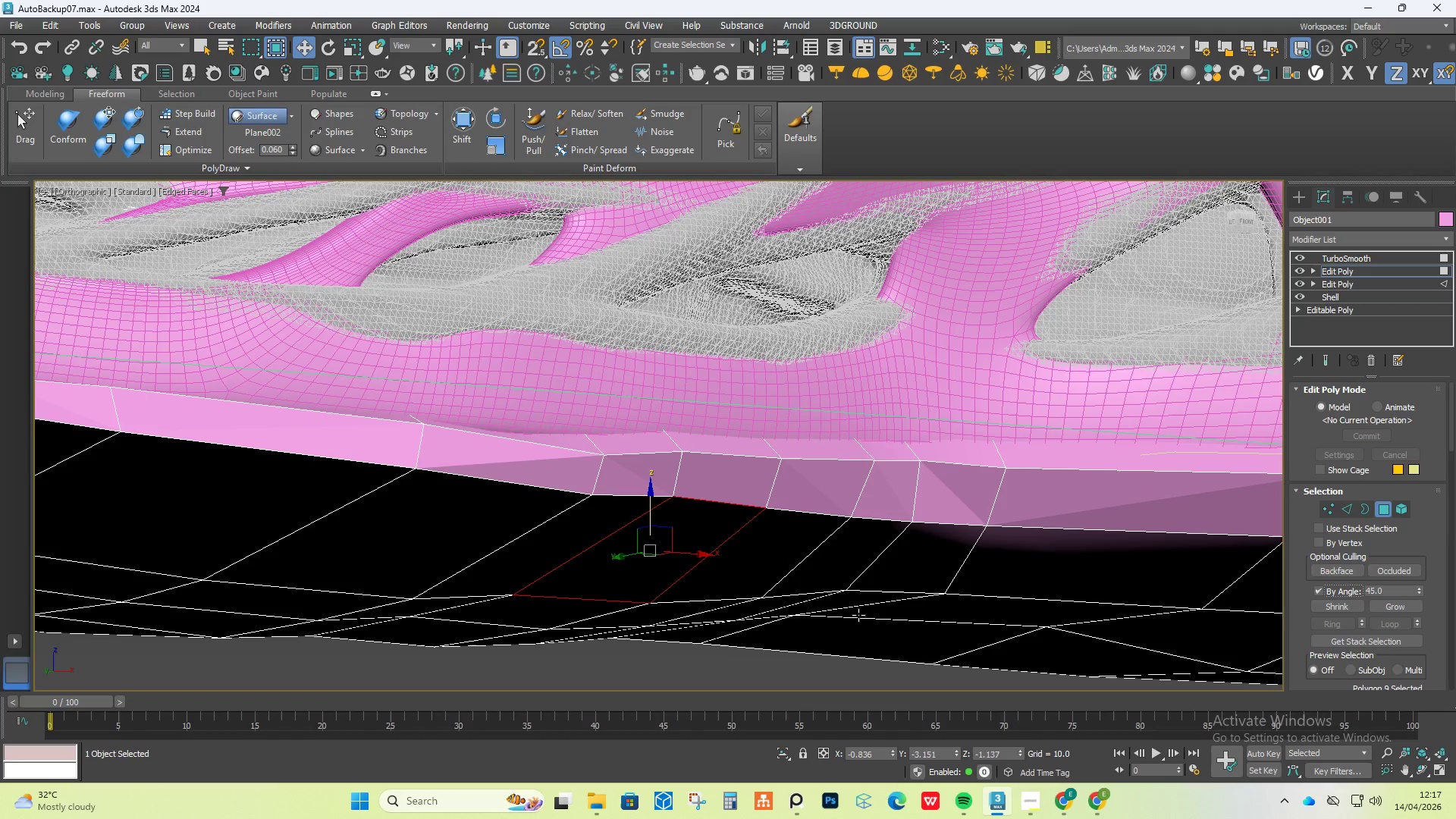 
left_click([837, 595])
 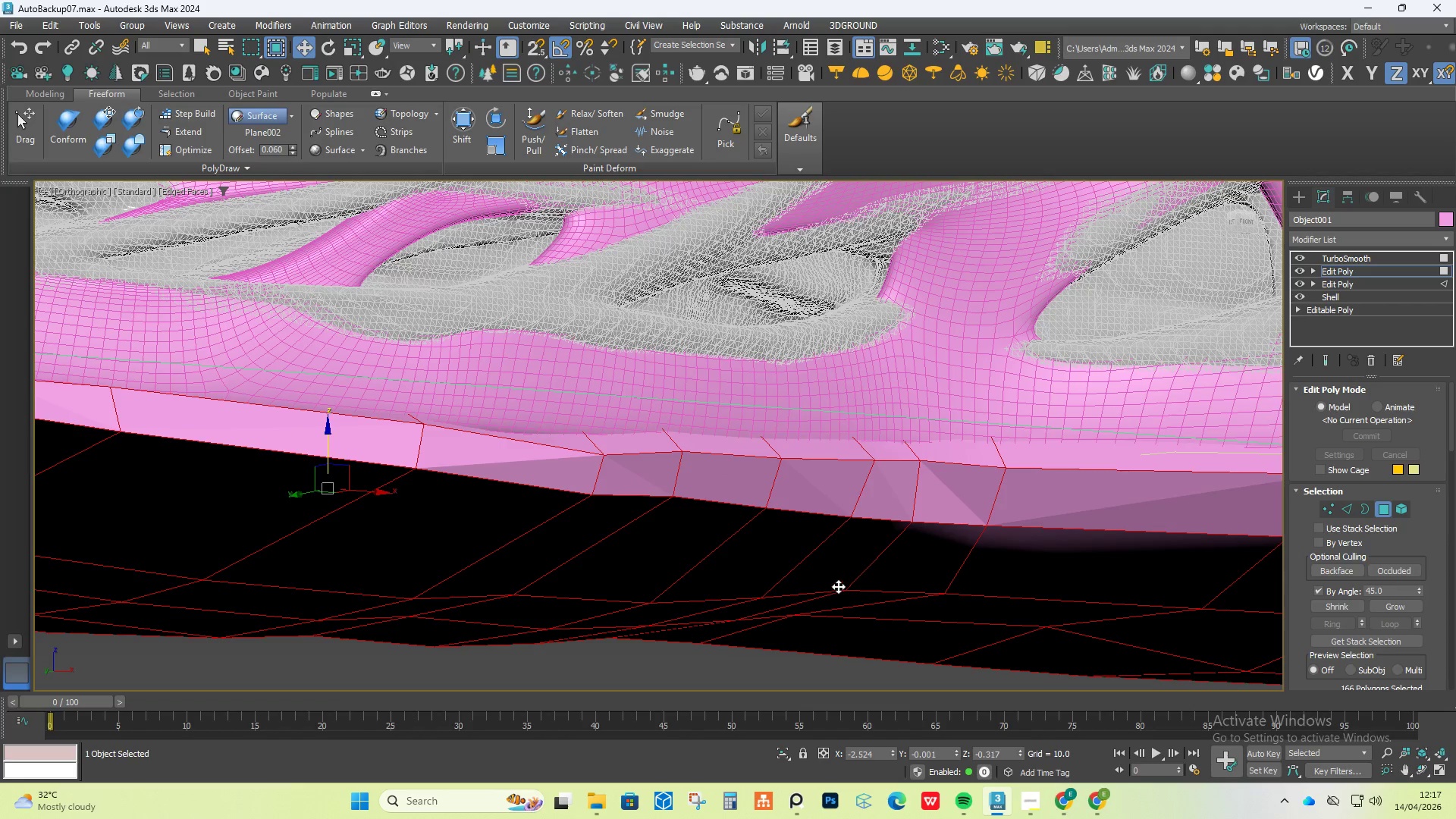 
scroll: coordinate [838, 586], scroll_direction: down, amount: 2.0
 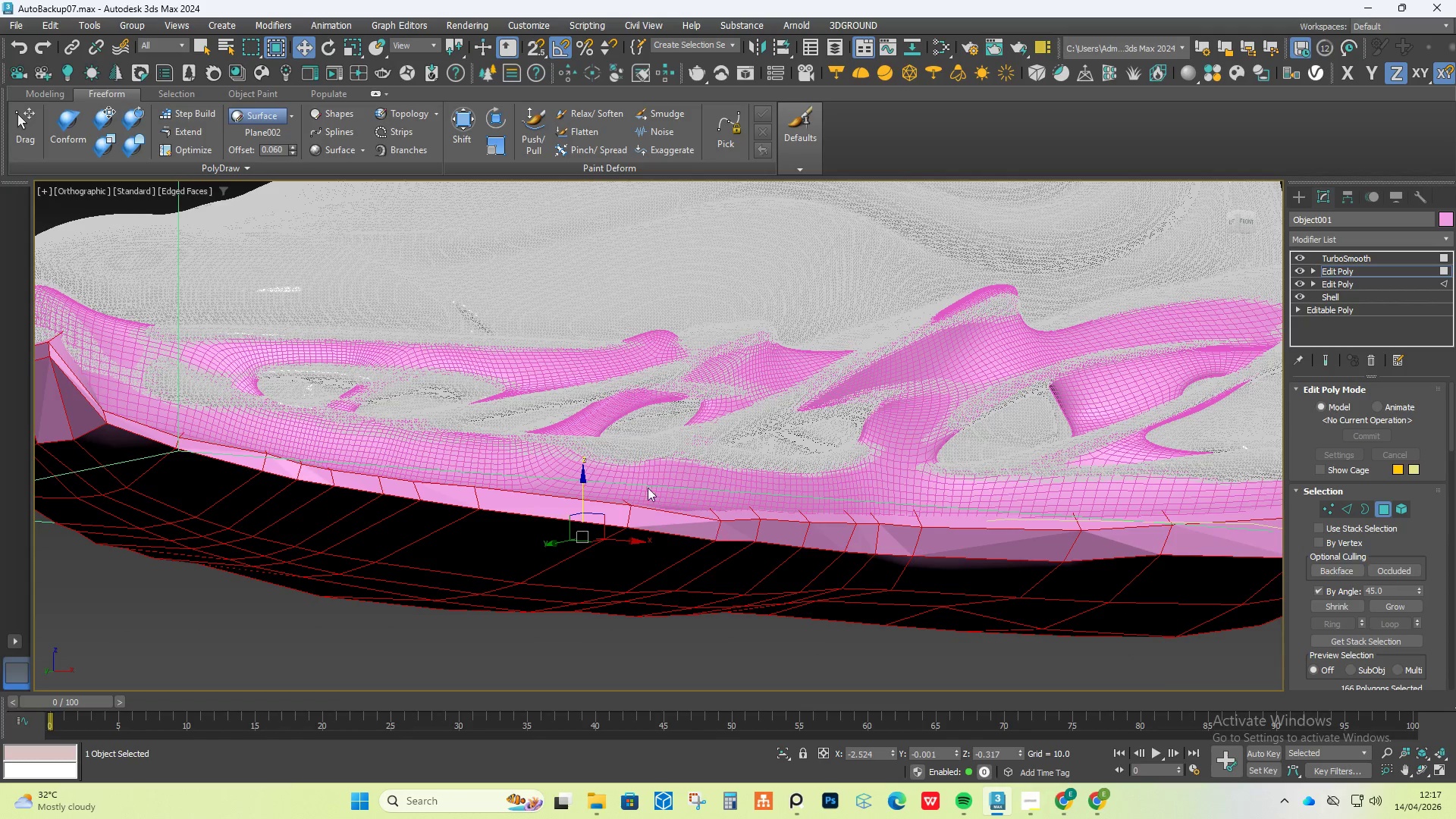 
left_click_drag(start_coordinate=[584, 479], to_coordinate=[590, 510])
 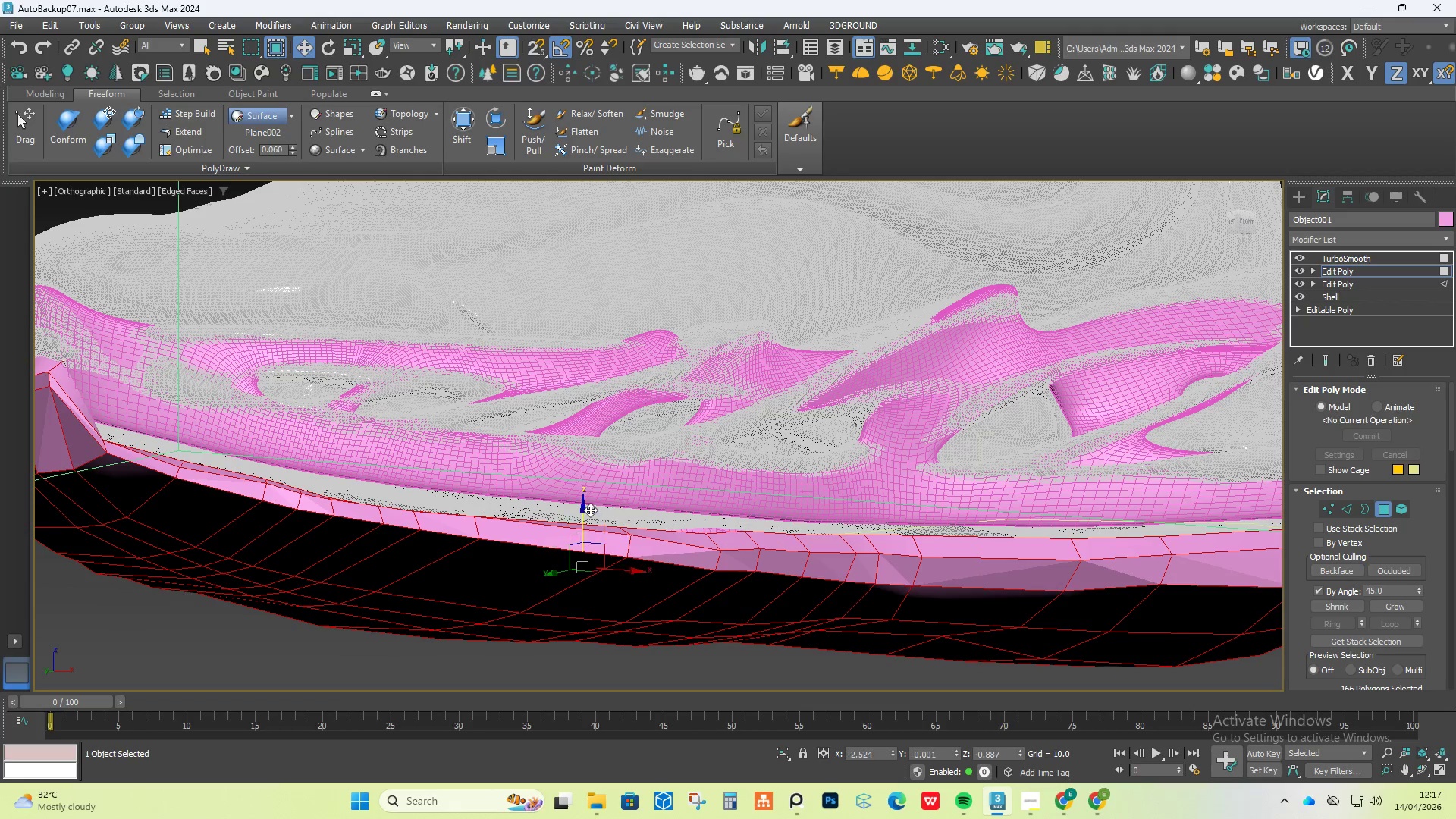 
key(Control+Z)
 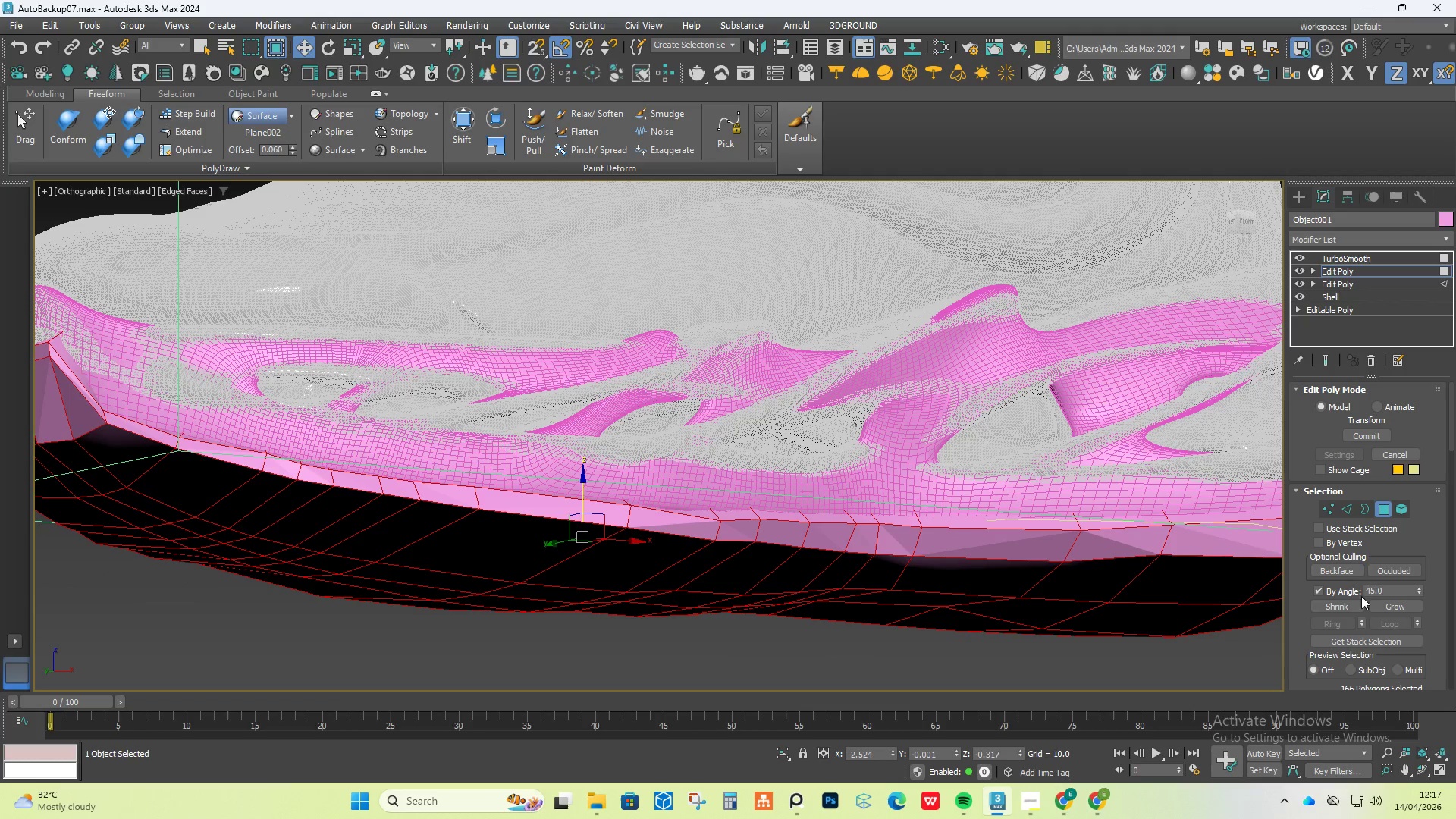 
left_click_drag(start_coordinate=[1385, 591], to_coordinate=[1323, 591])
 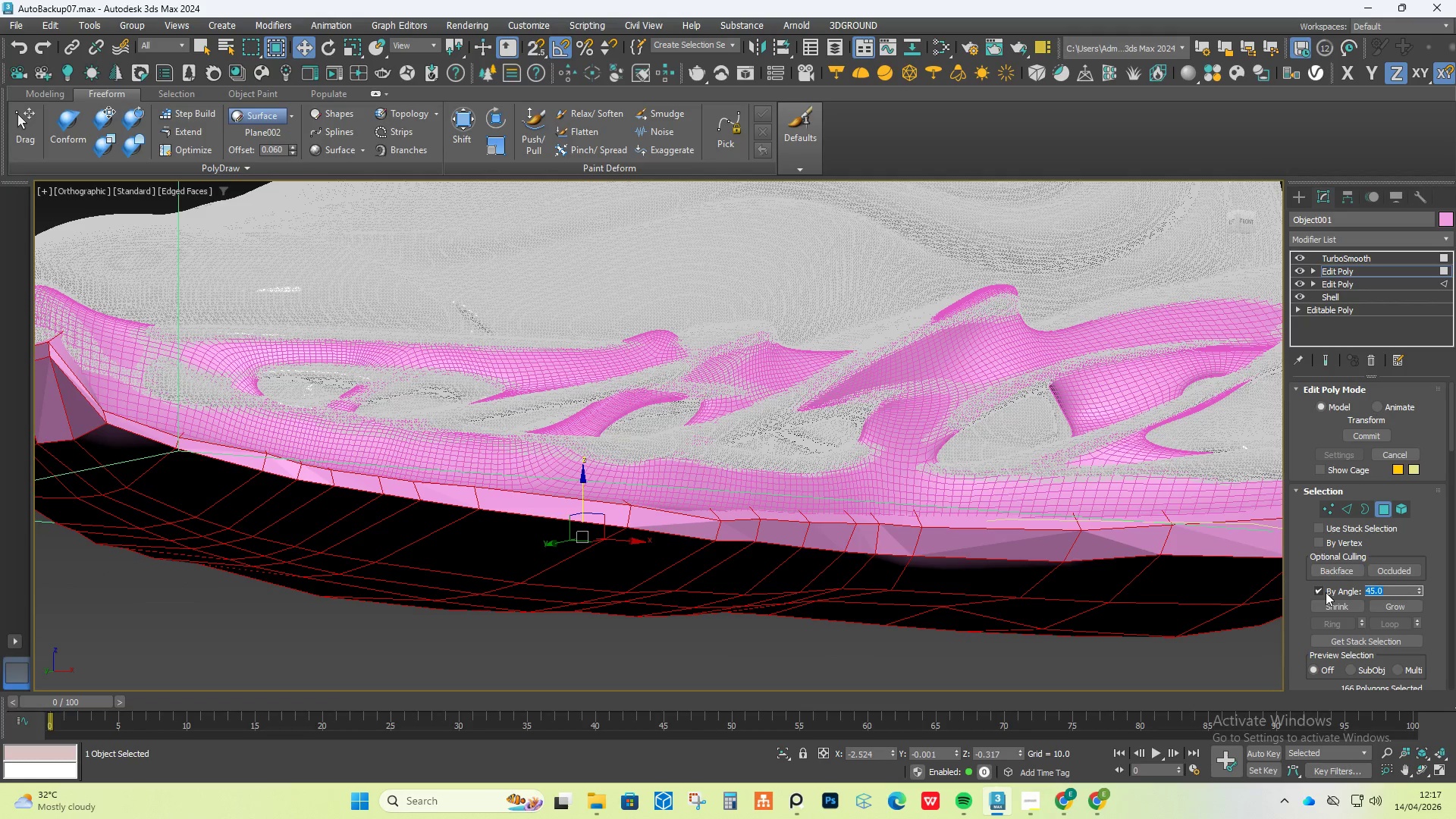 
key(1)
 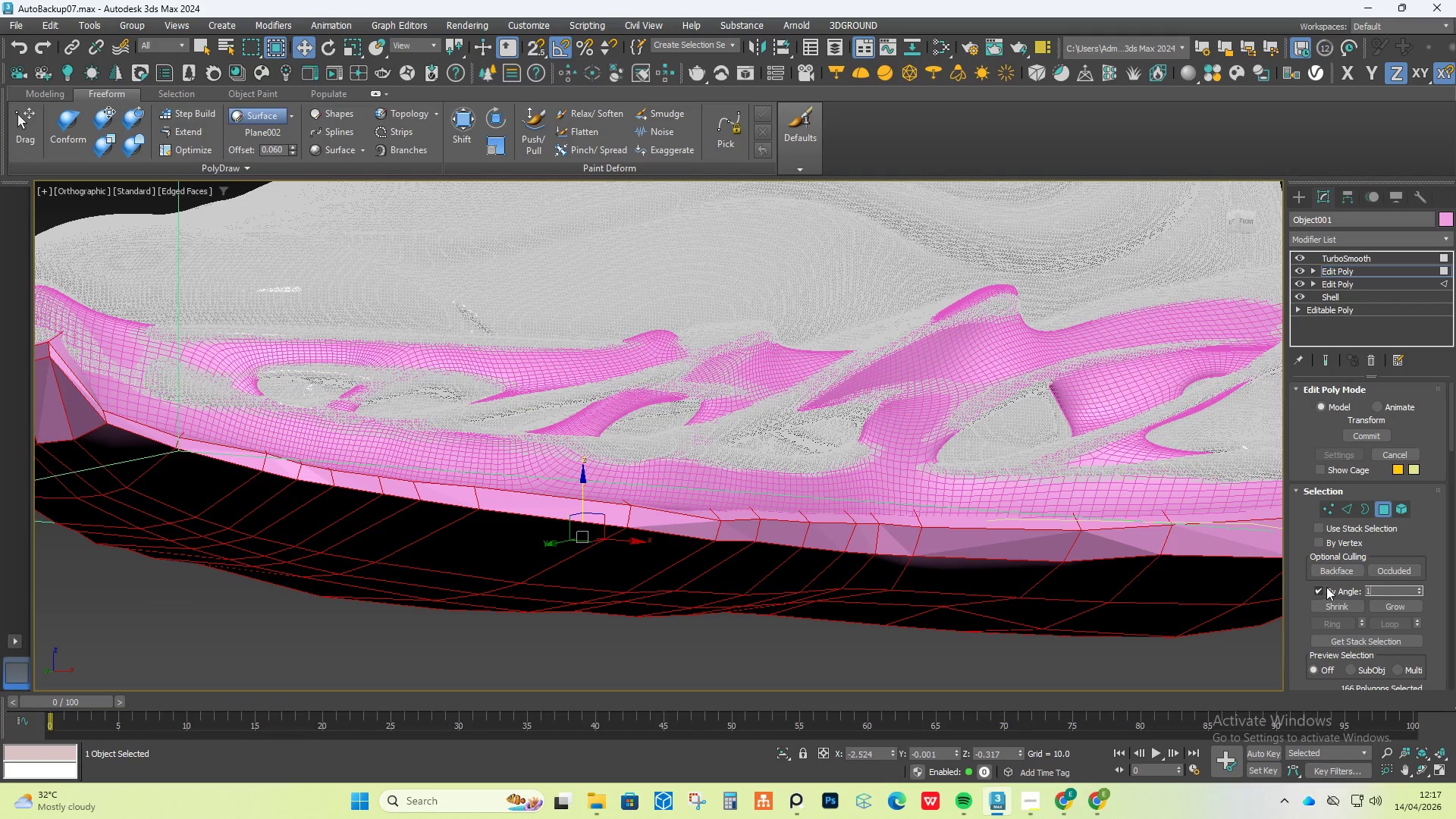 
key(0)
 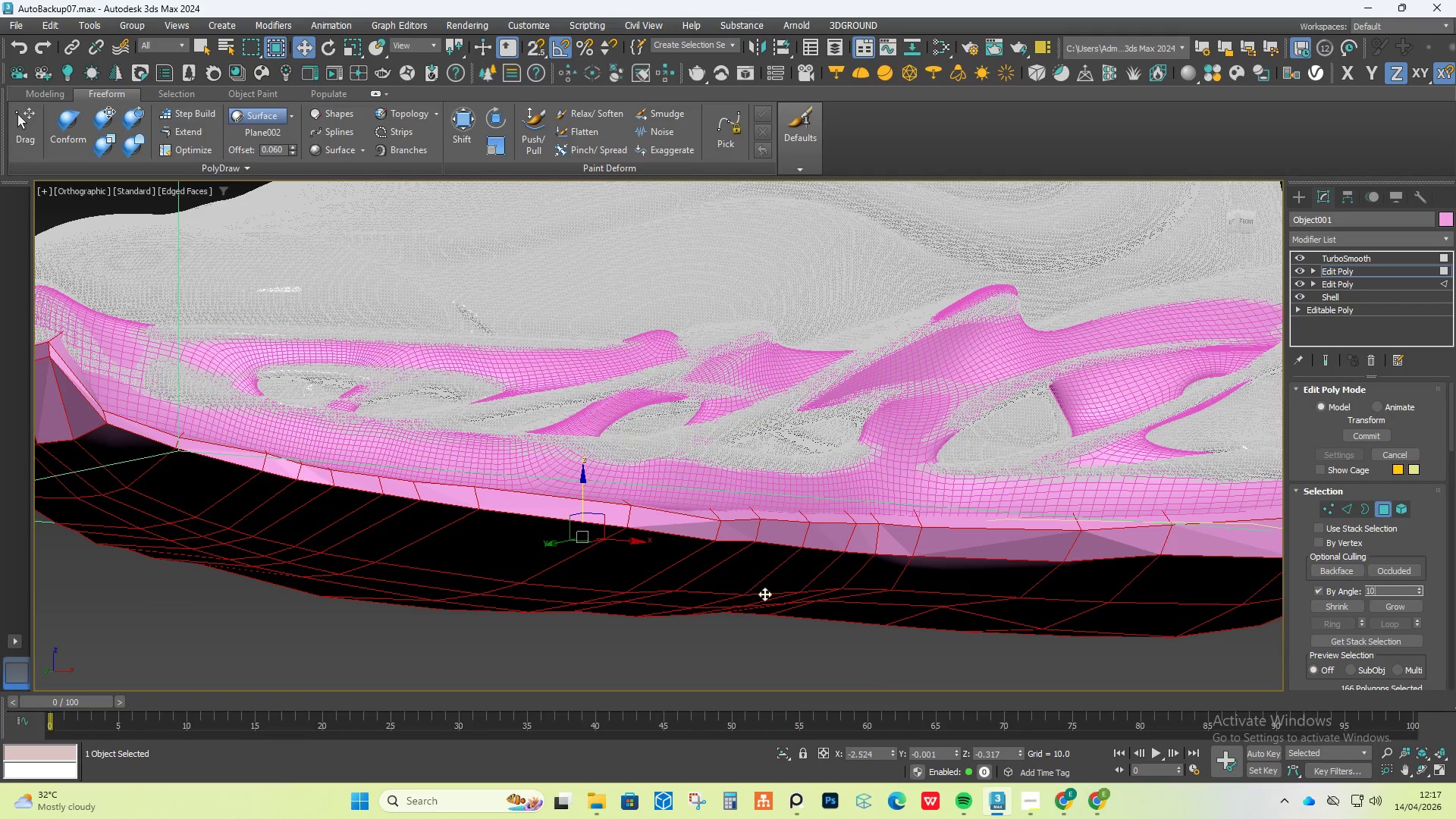 
left_click([750, 585])
 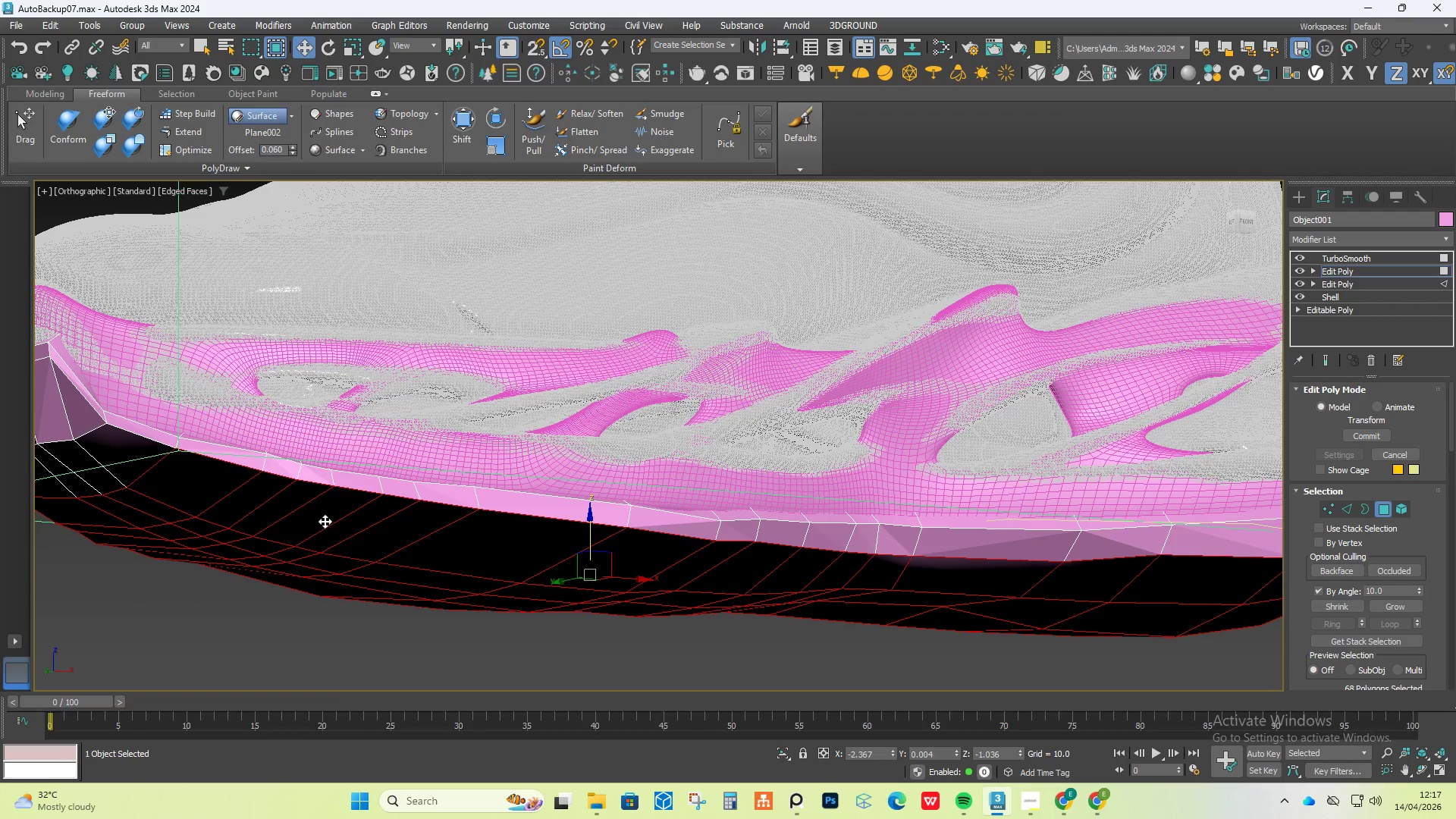 
hold_key(key=AltLeft, duration=0.55)
 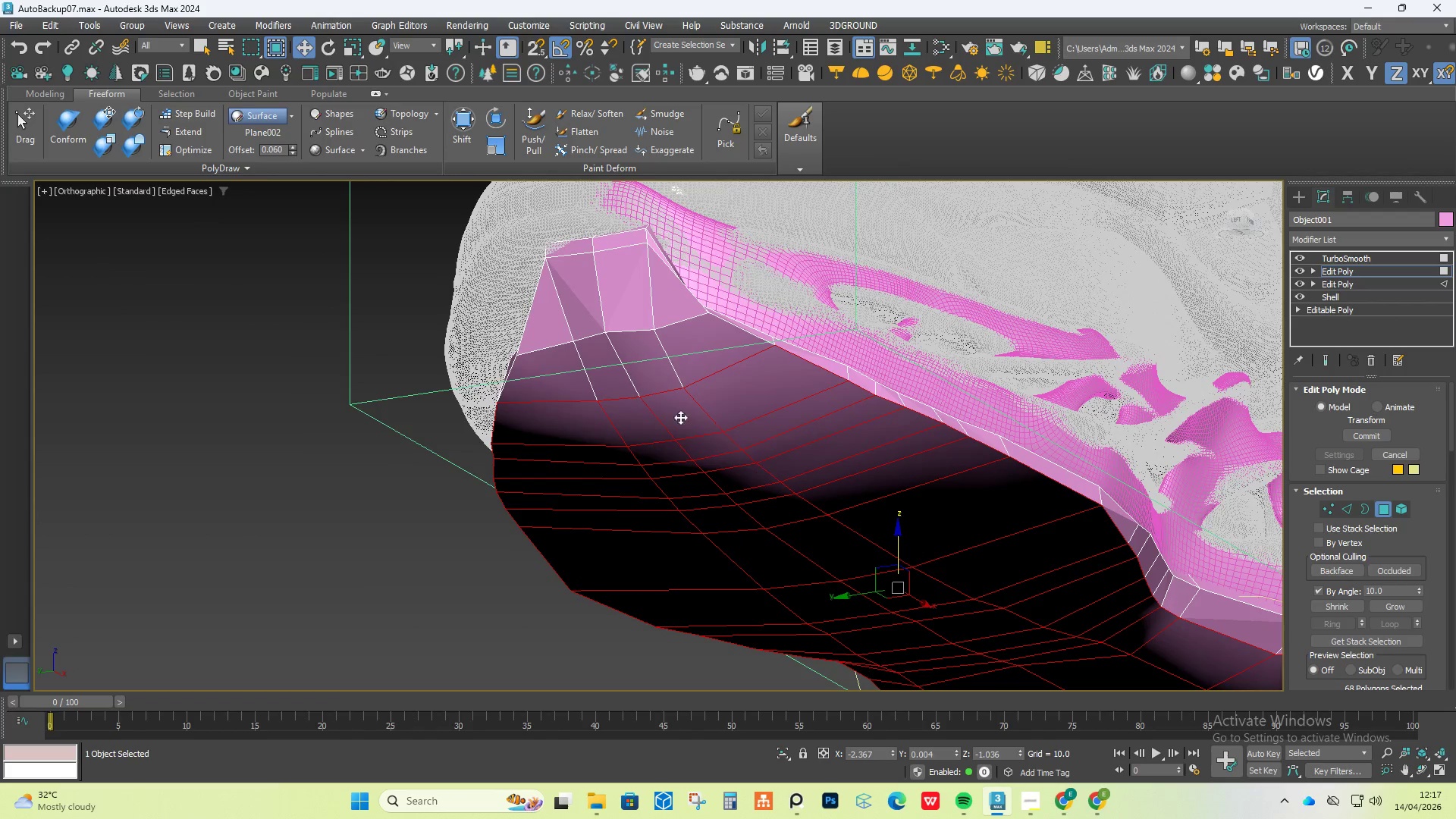 
hold_key(key=ControlLeft, duration=0.88)
left_click([666, 357])
 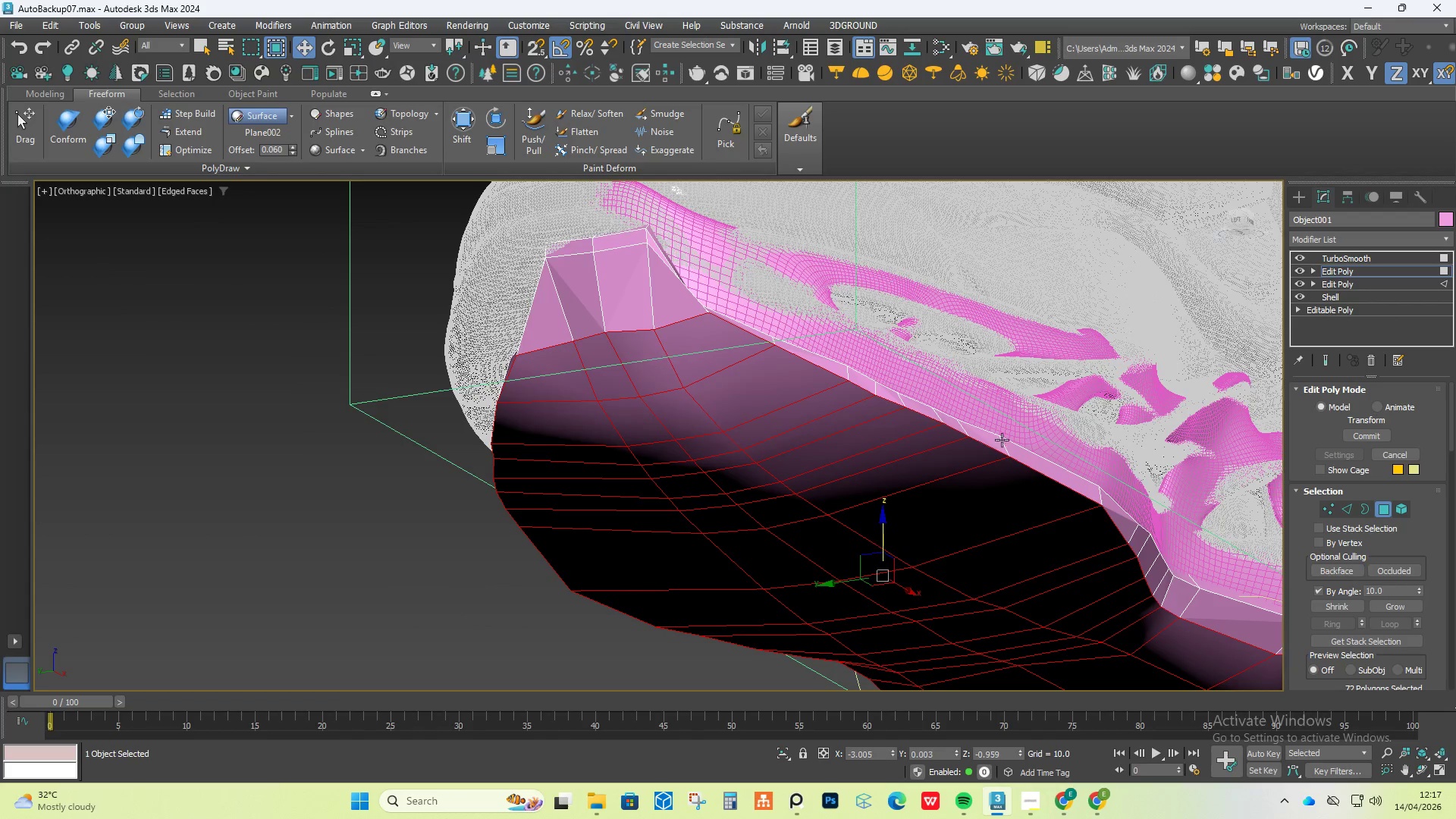 
hold_key(key=ControlLeft, duration=16.22)
 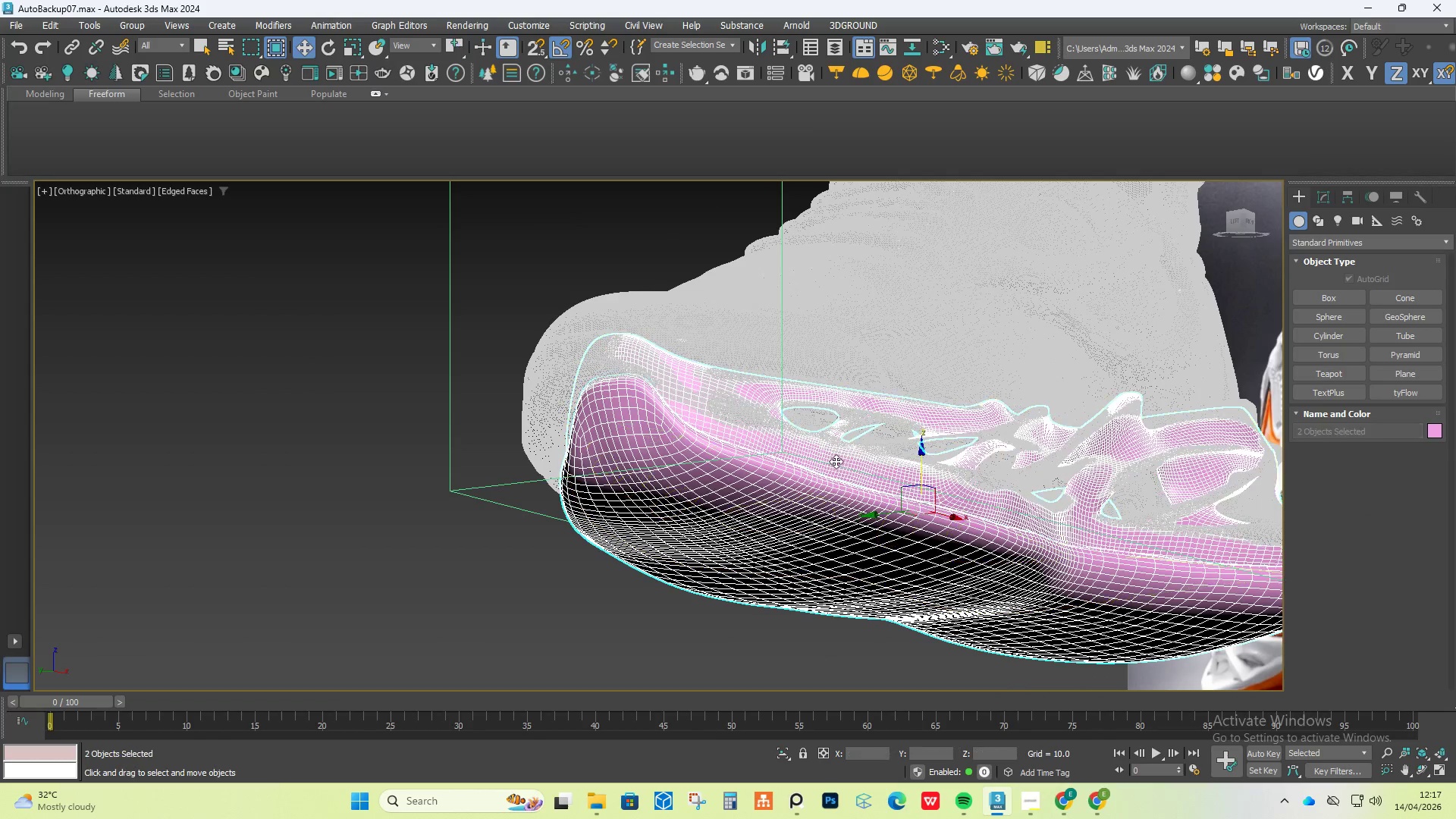 
hold_key(key=AltLeft, duration=1.02)
 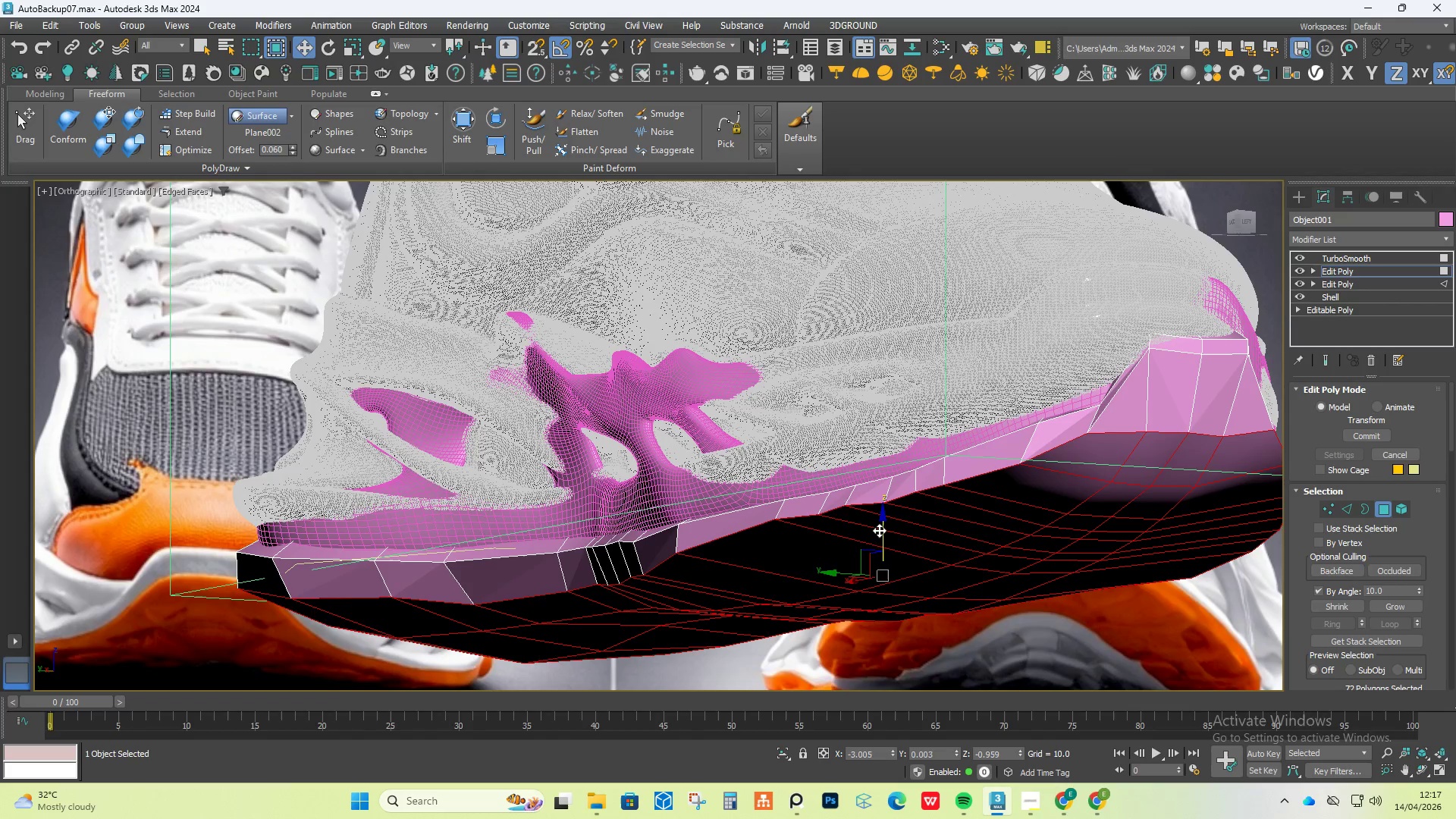 
left_click_drag(start_coordinate=[880, 529], to_coordinate=[887, 540])
 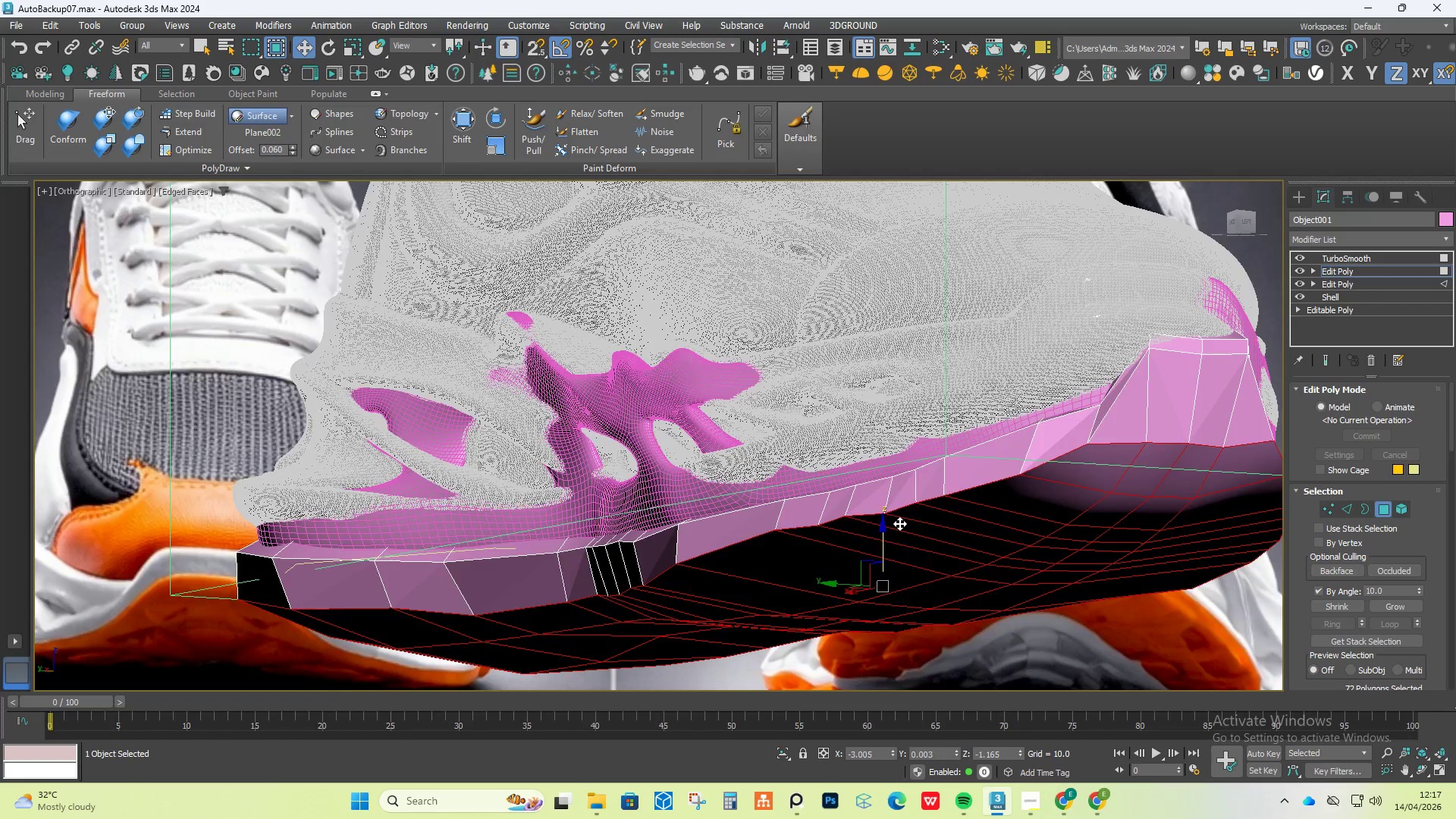 
hold_key(key=AltLeft, duration=1.39)
 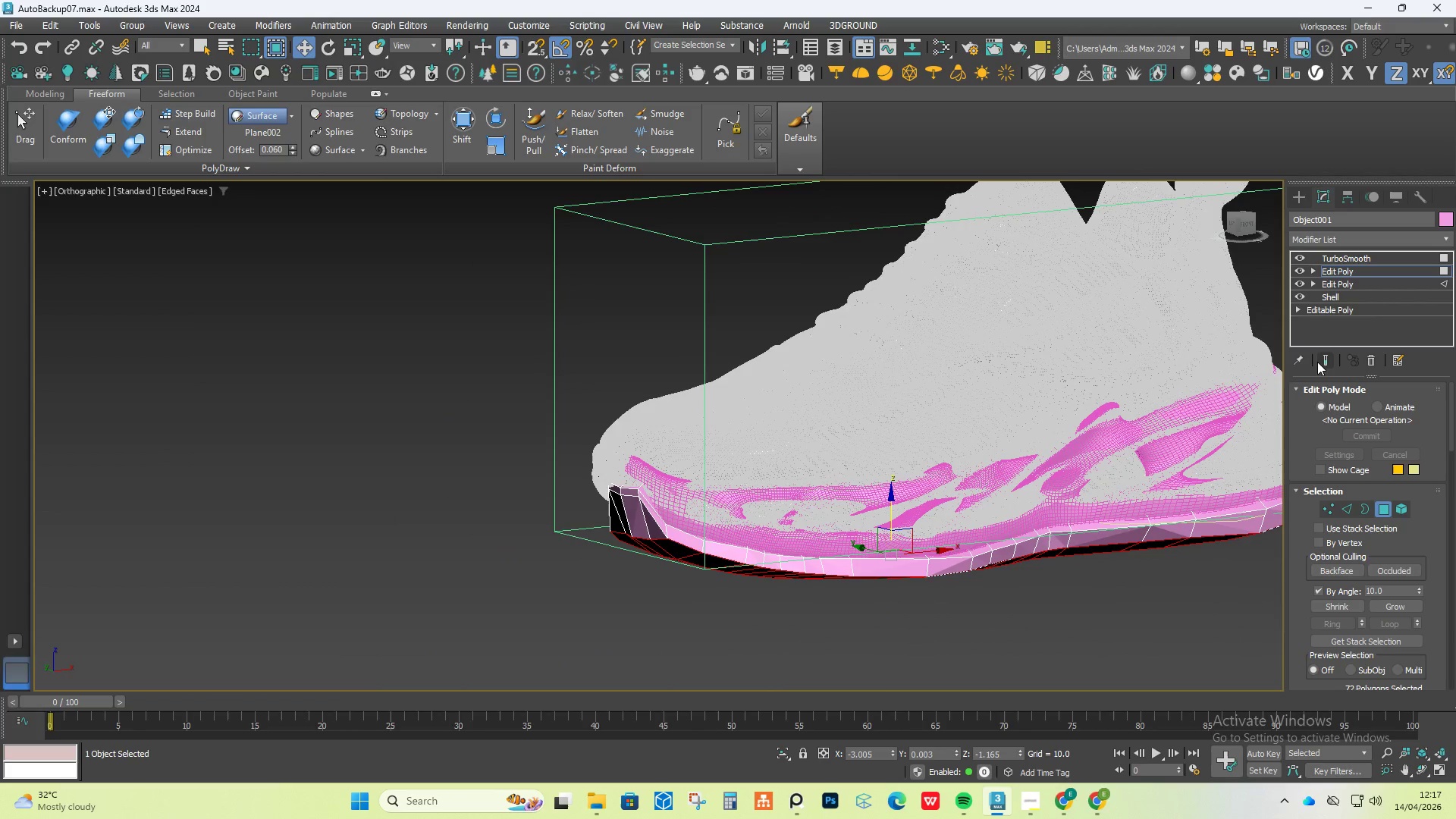 
scroll: coordinate [899, 523], scroll_direction: down, amount: 2.0
 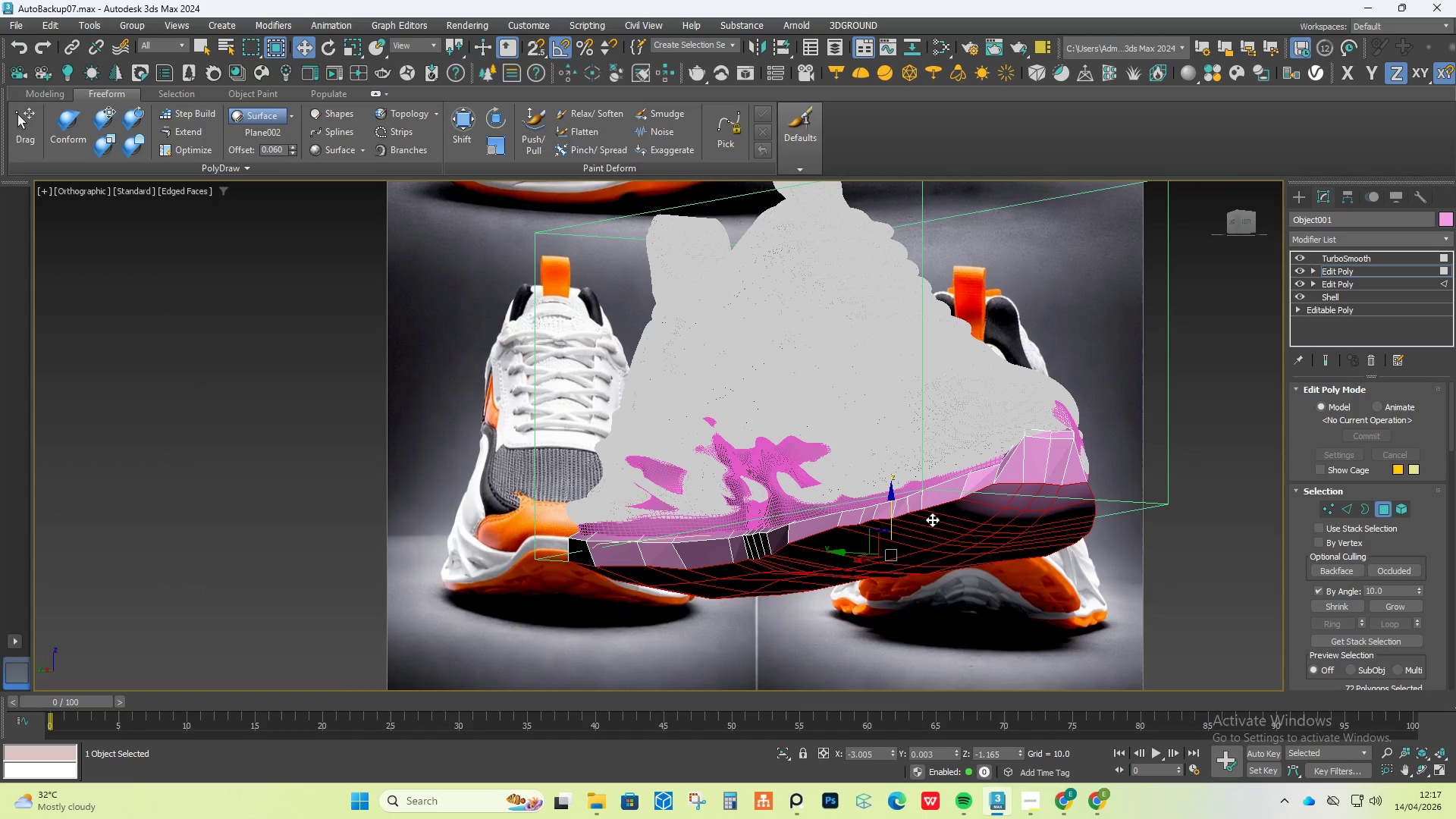 
left_click([1320, 359])
 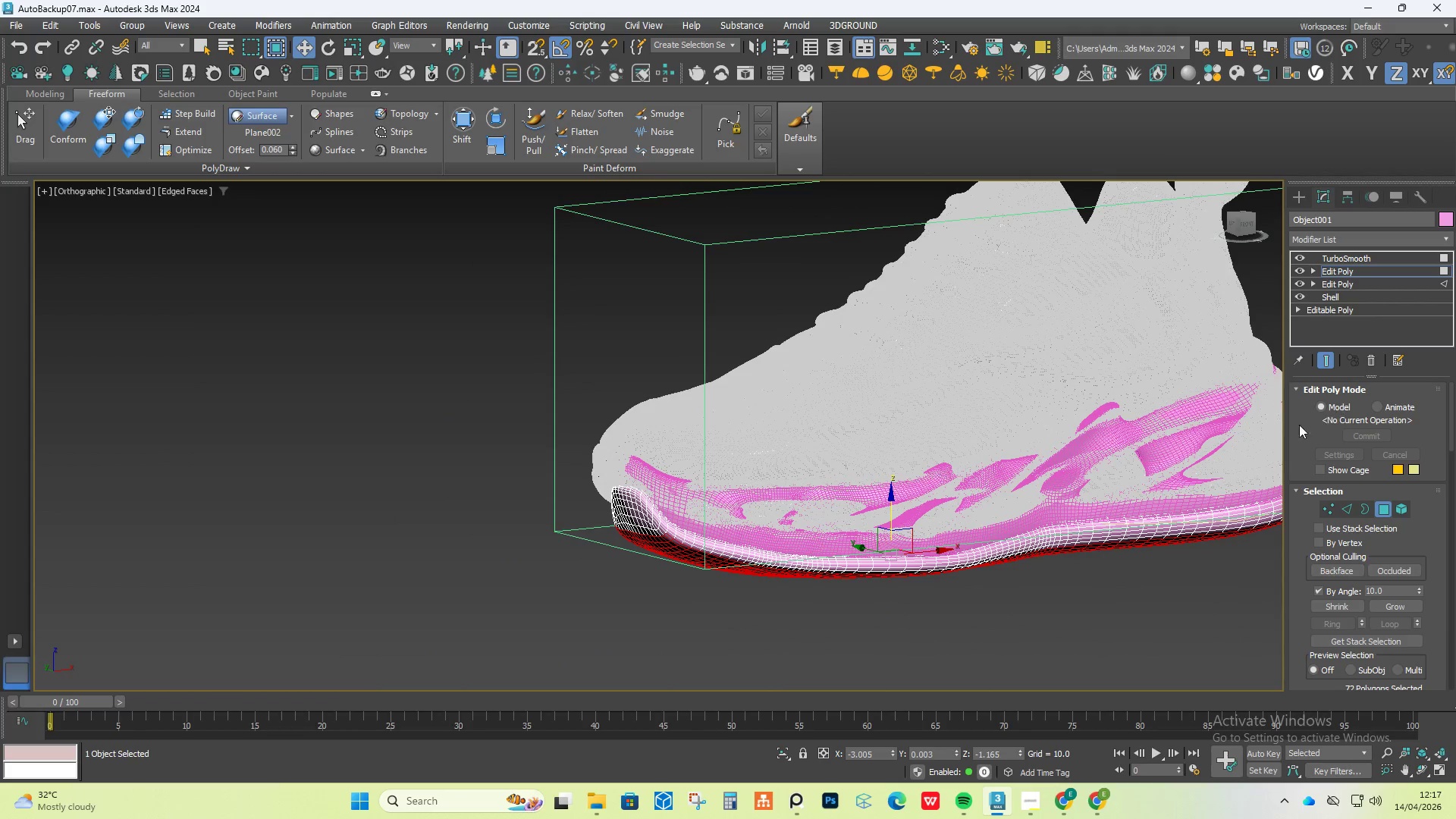 
hold_key(key=AltLeft, duration=1.5)
 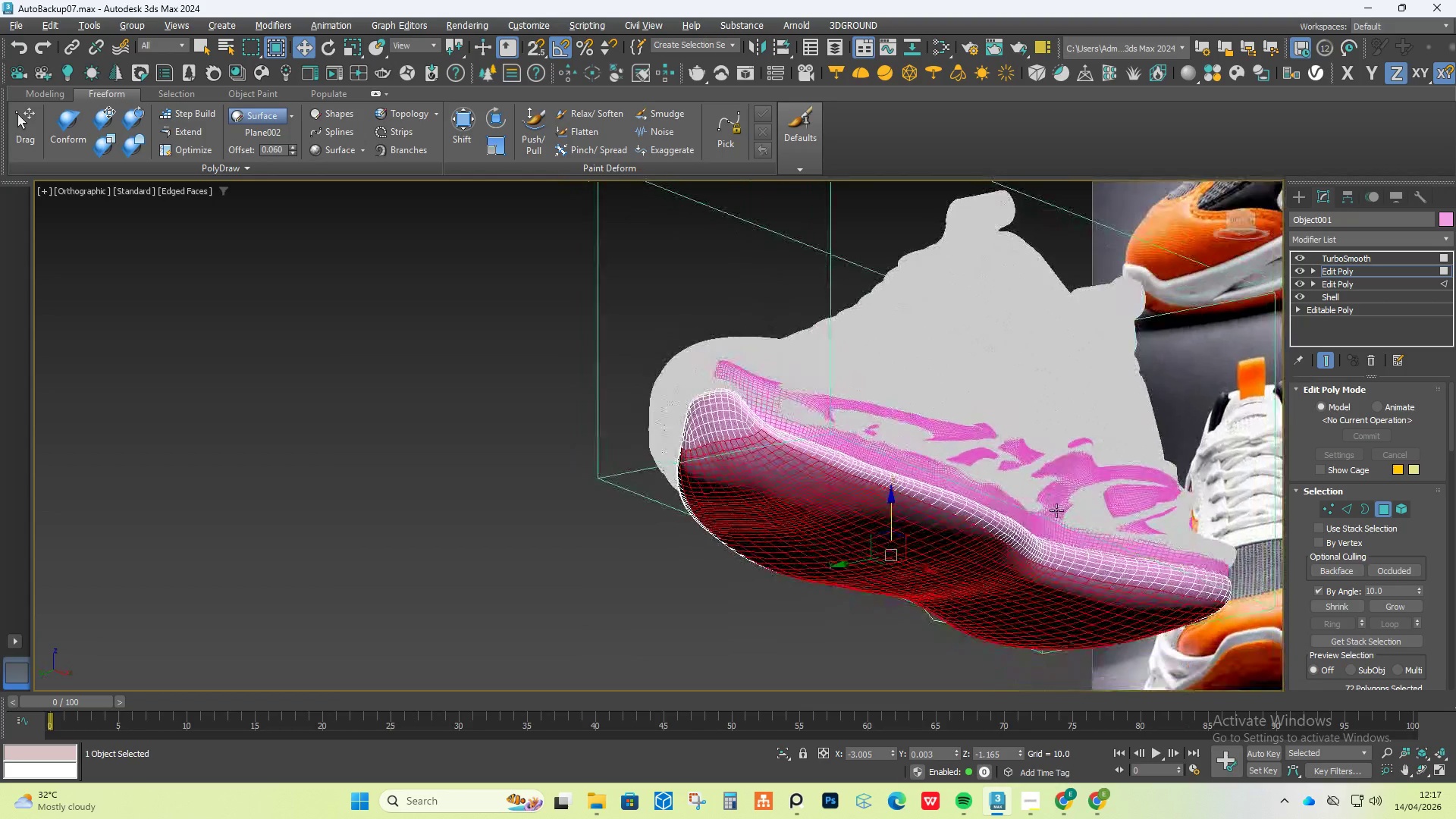 
hold_key(key=AltLeft, duration=0.84)
 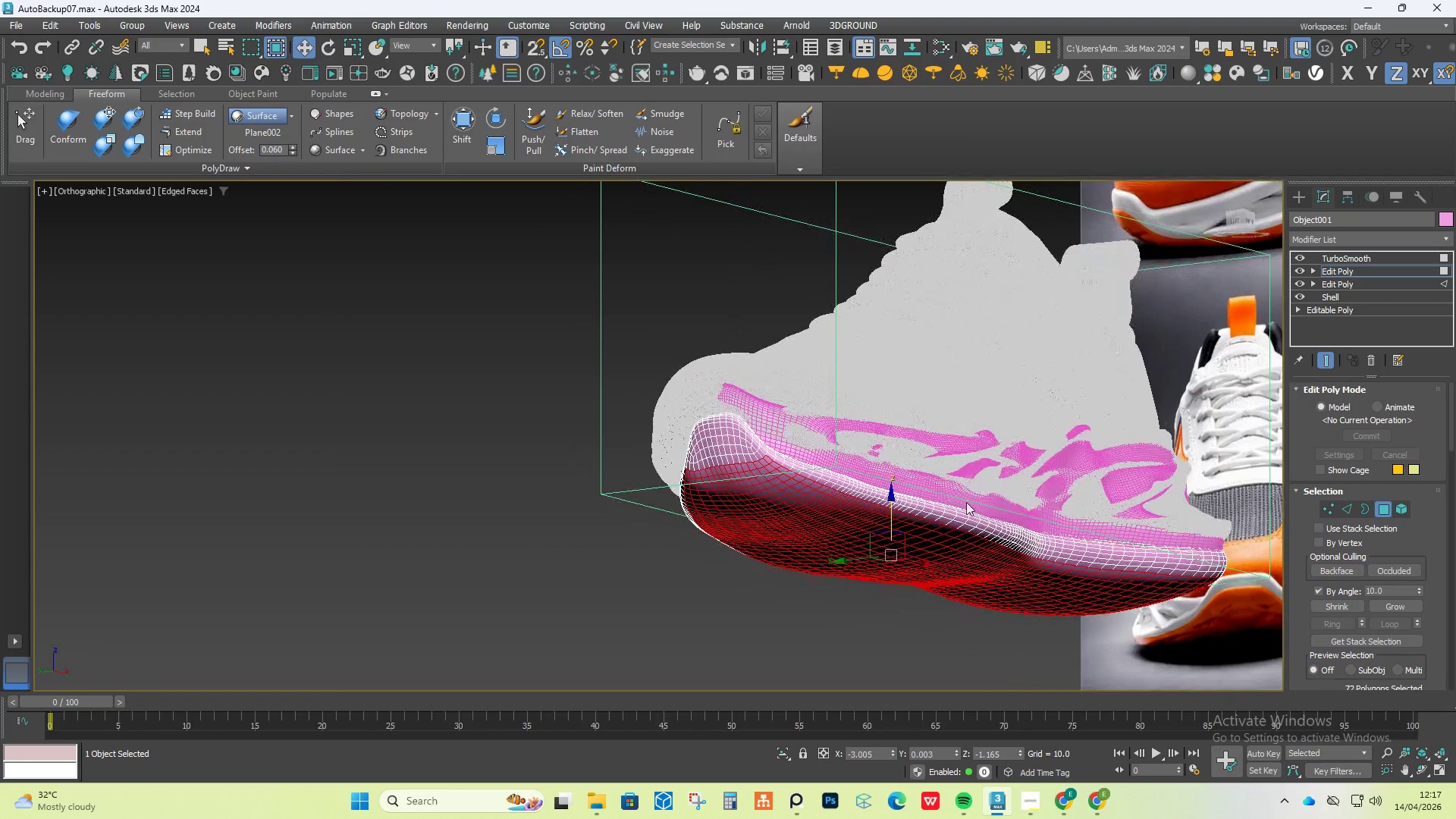 
scroll: coordinate [966, 502], scroll_direction: up, amount: 1.0
 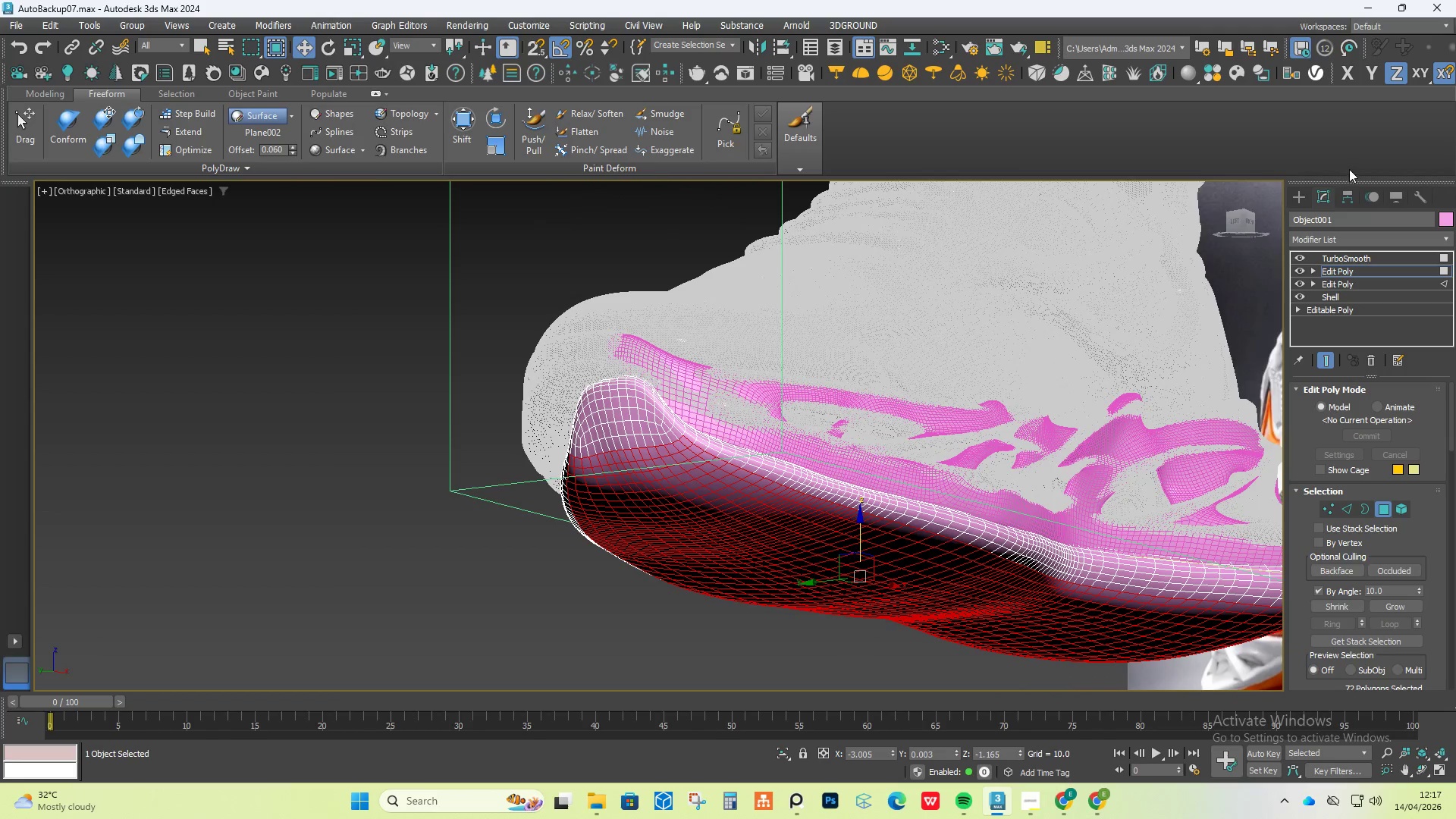 
left_click([1304, 193])
 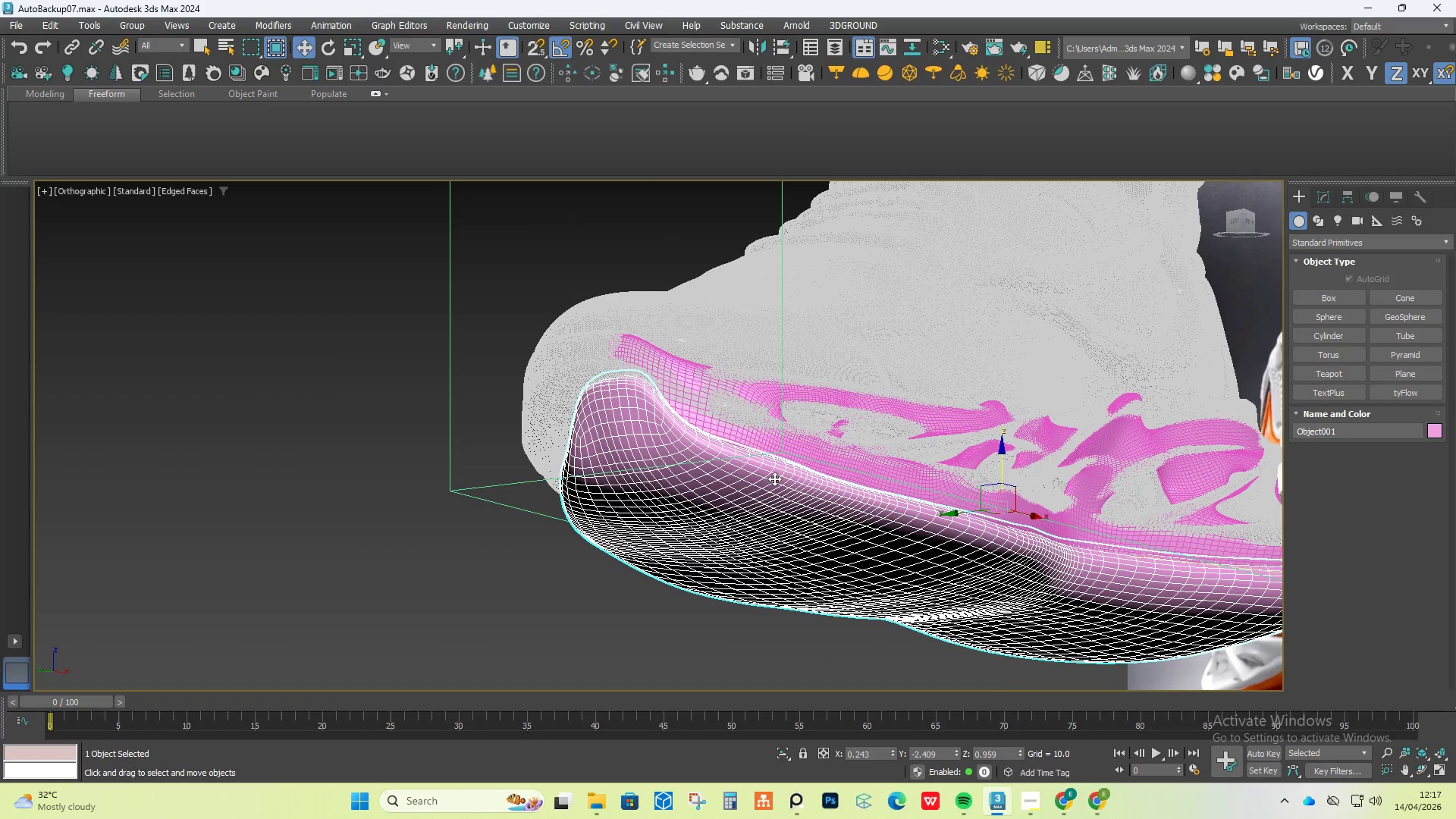 
hold_key(key=ControlLeft, duration=0.73)
left_click([836, 461])
 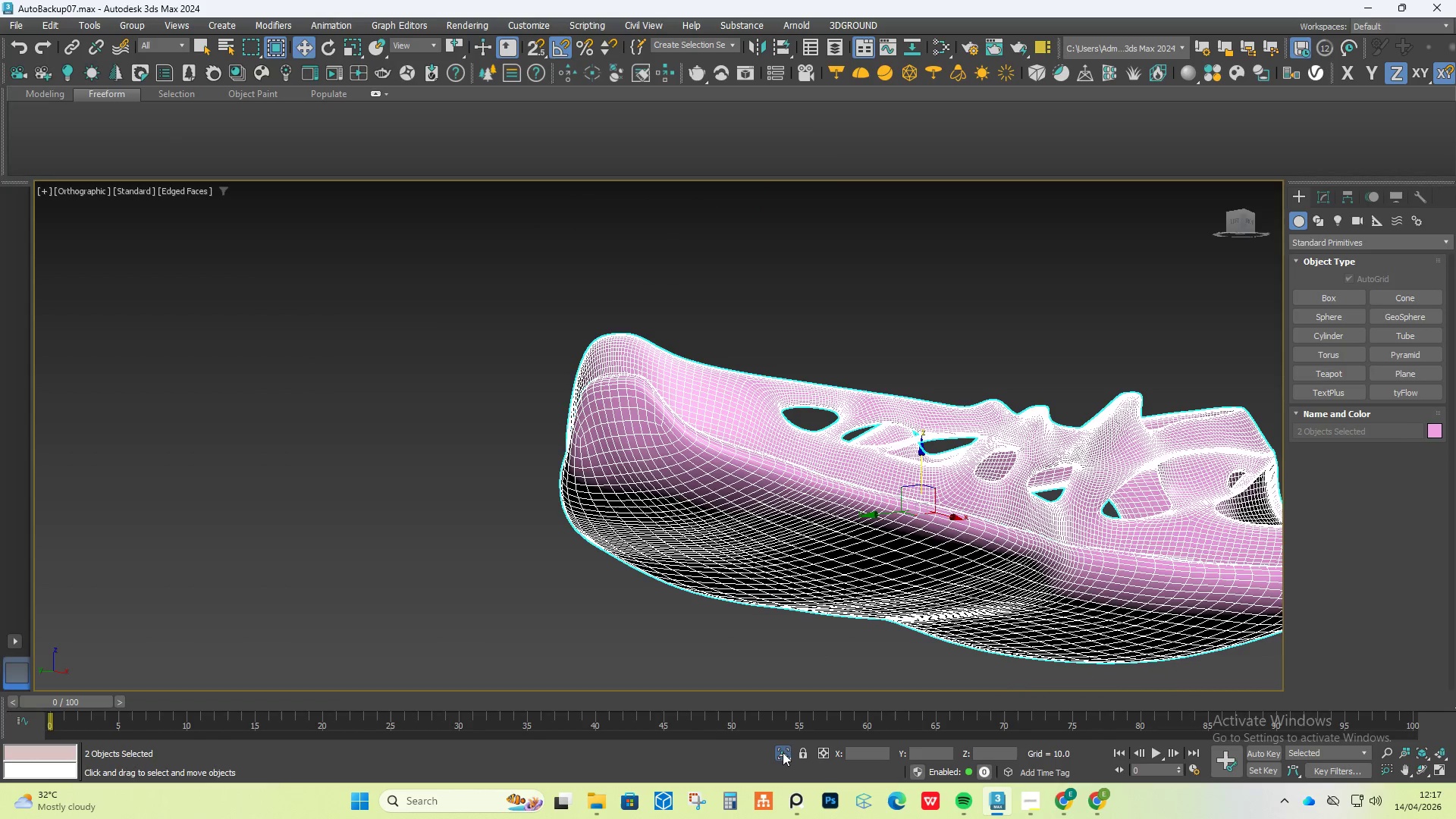 
double_click([414, 440])
 